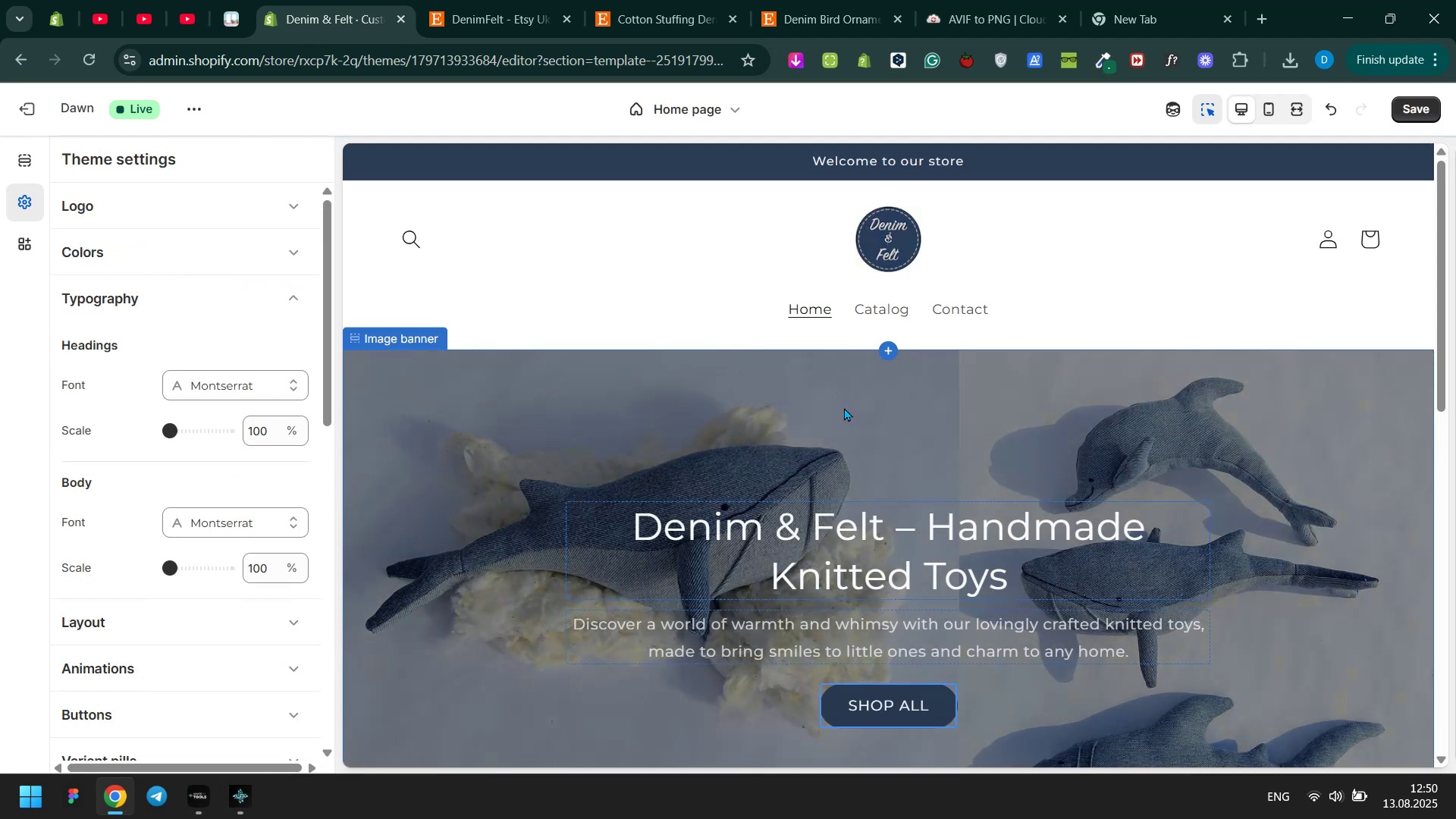 
left_click([1420, 115])
 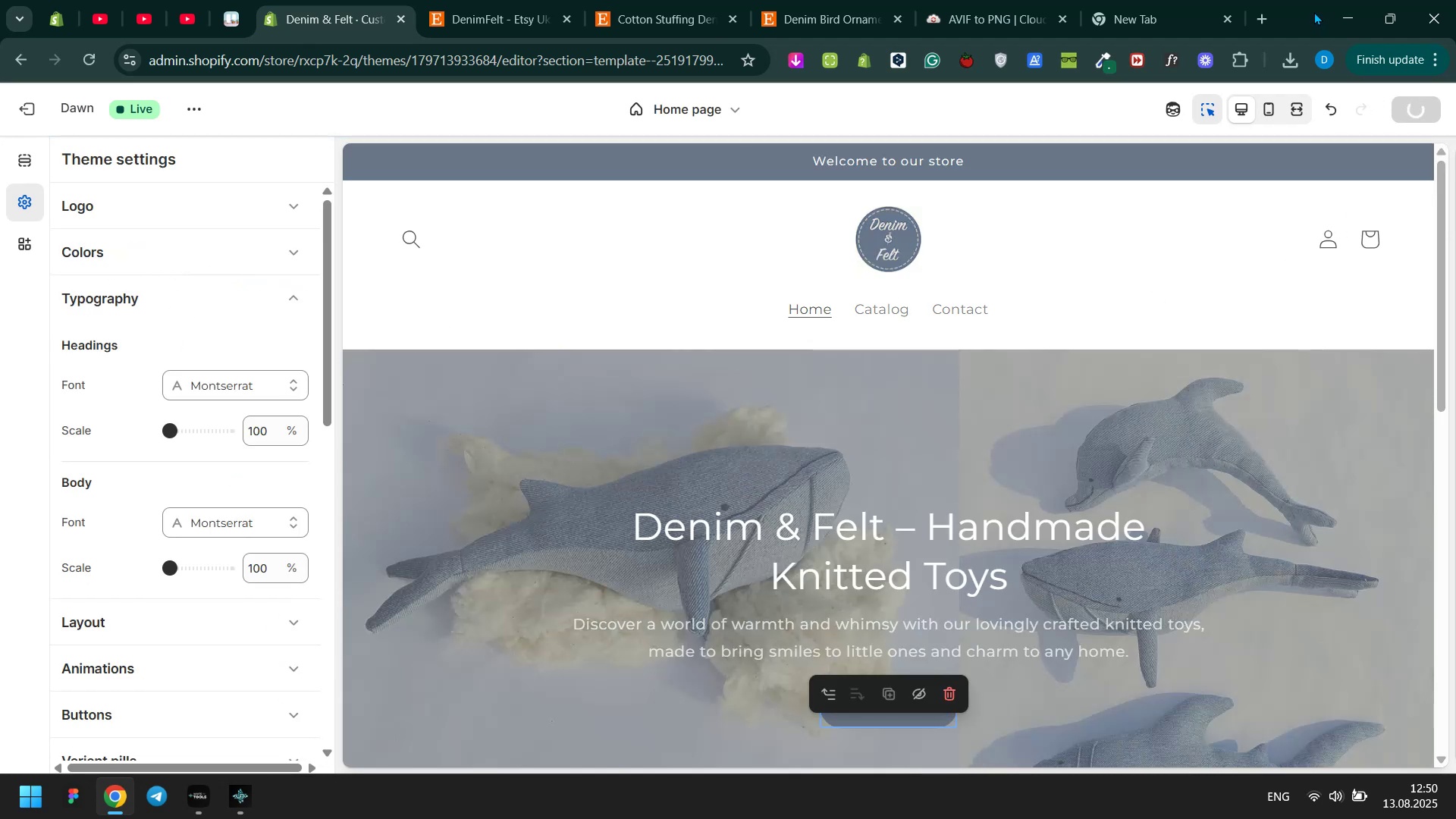 
left_click([1313, 9])
 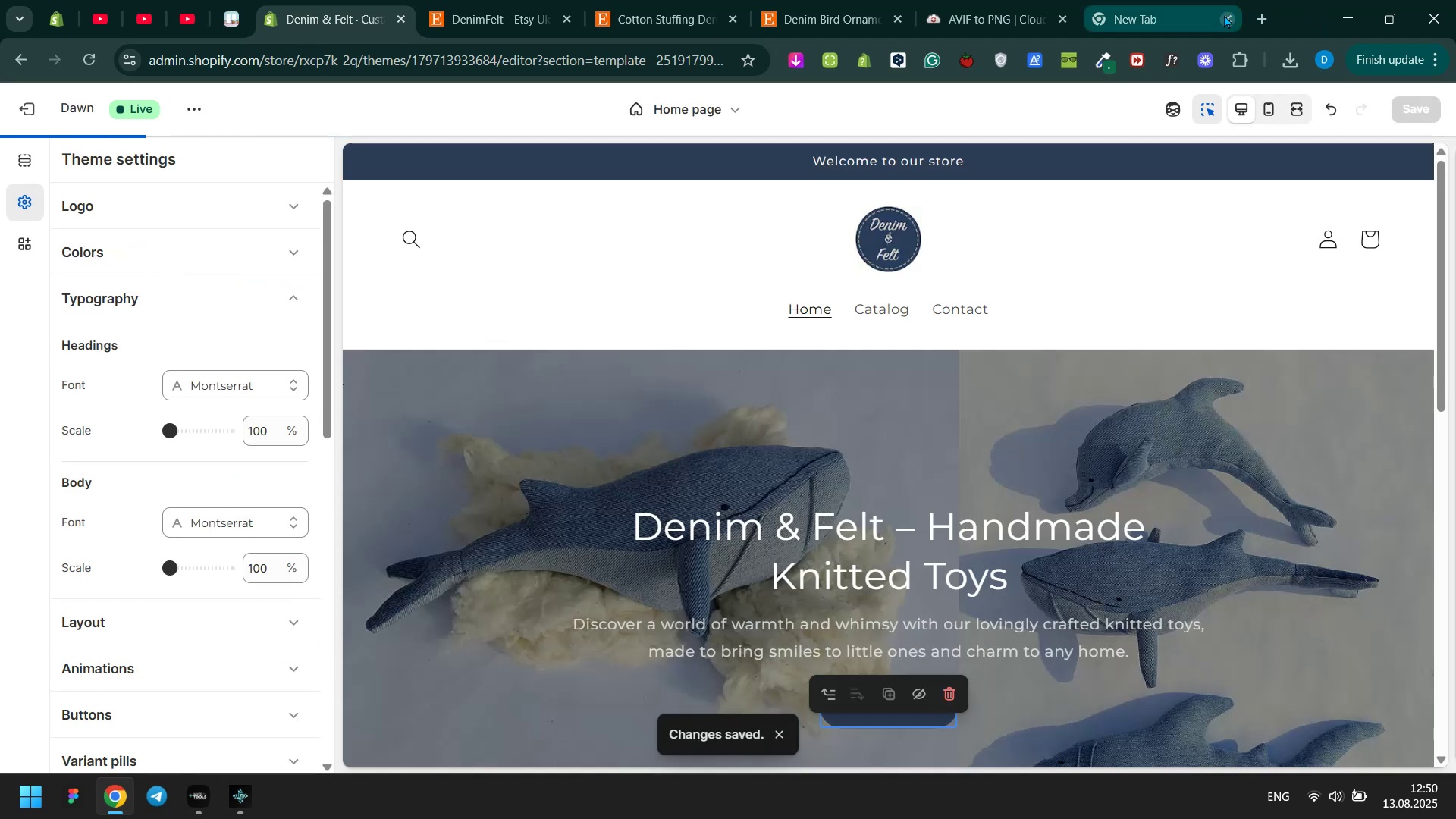 
left_click([1224, 14])
 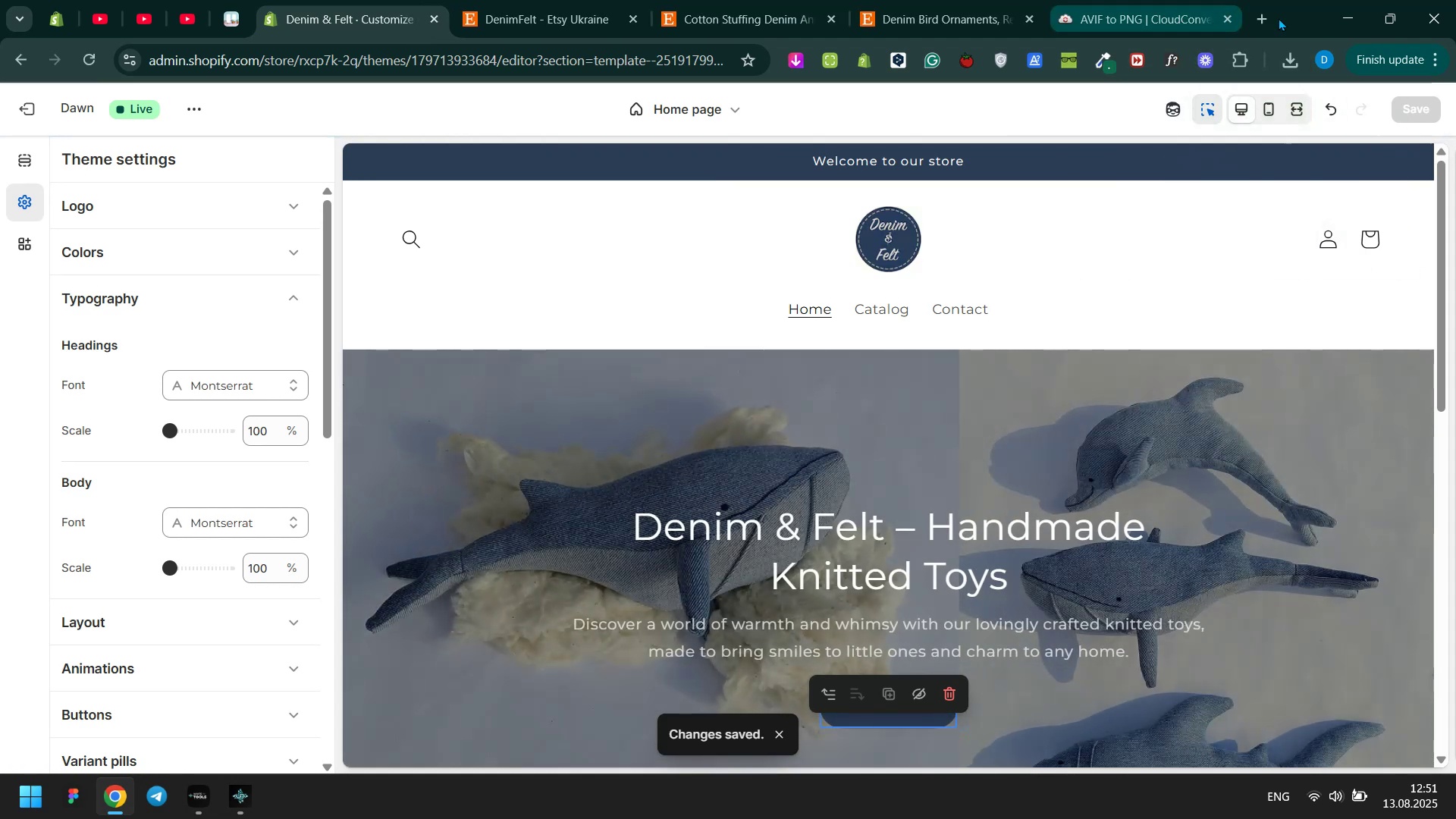 
left_click([1310, 14])
 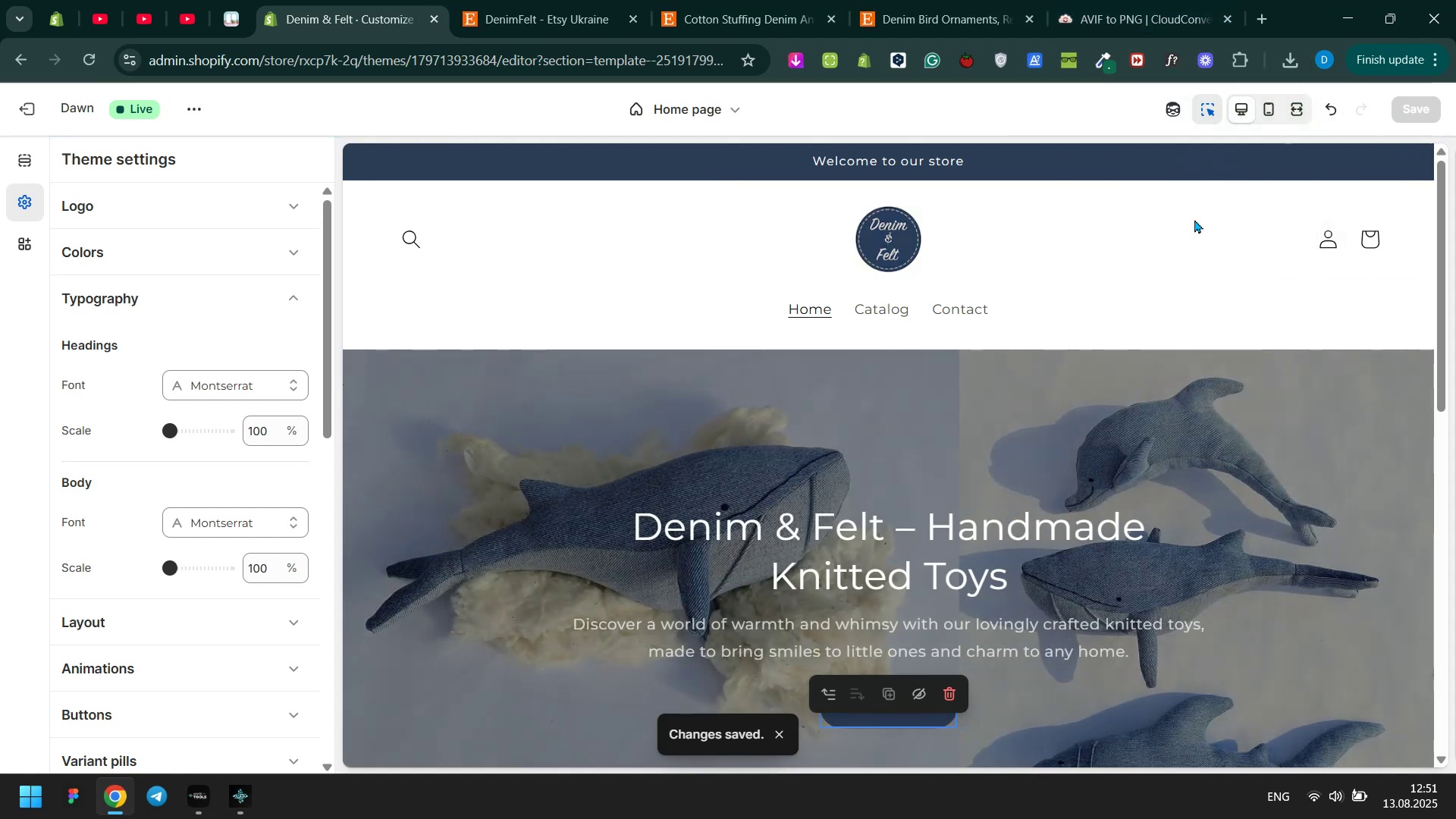 
scroll: coordinate [1172, 318], scroll_direction: up, amount: 1.0
 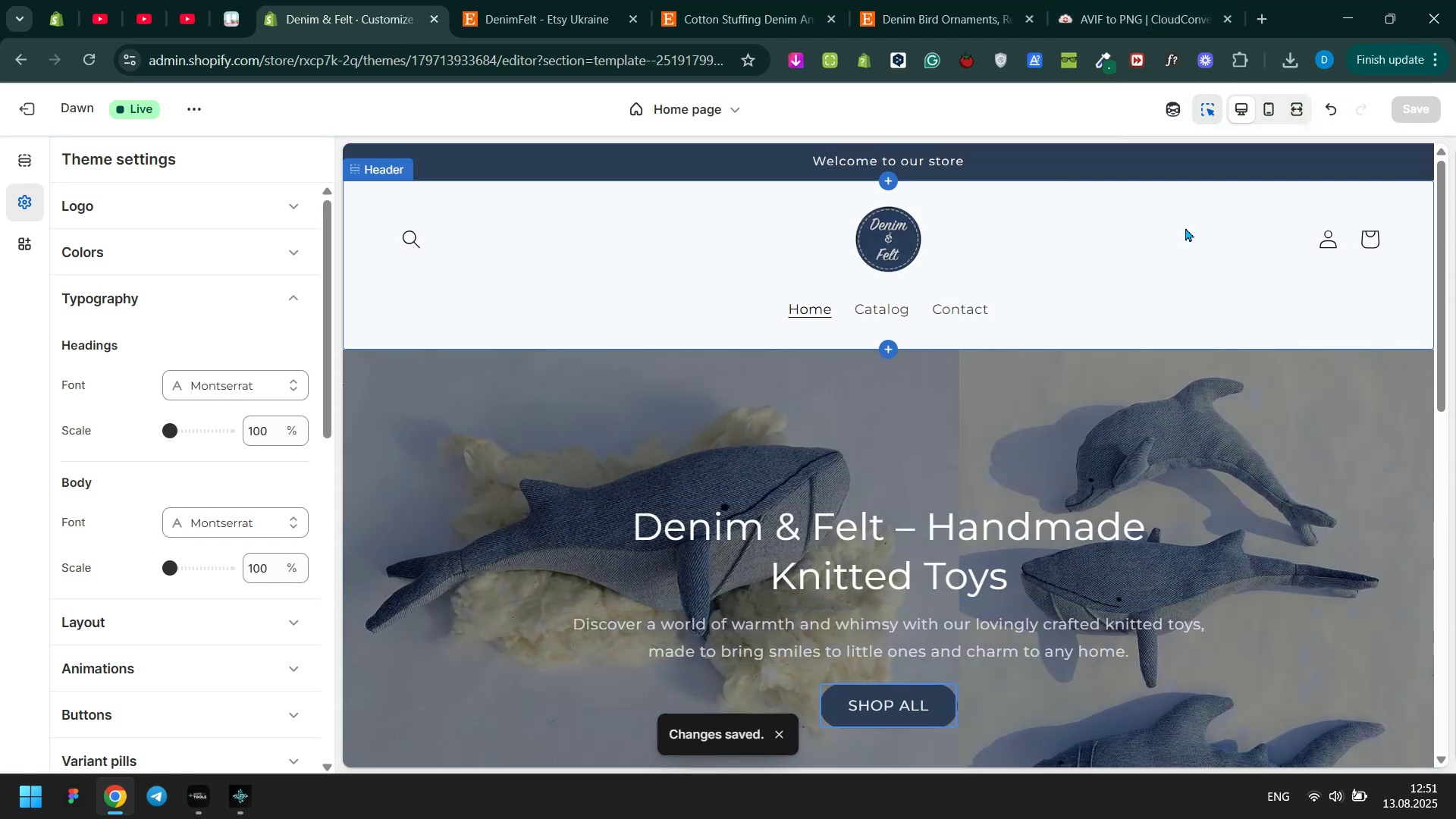 
left_click([1188, 224])
 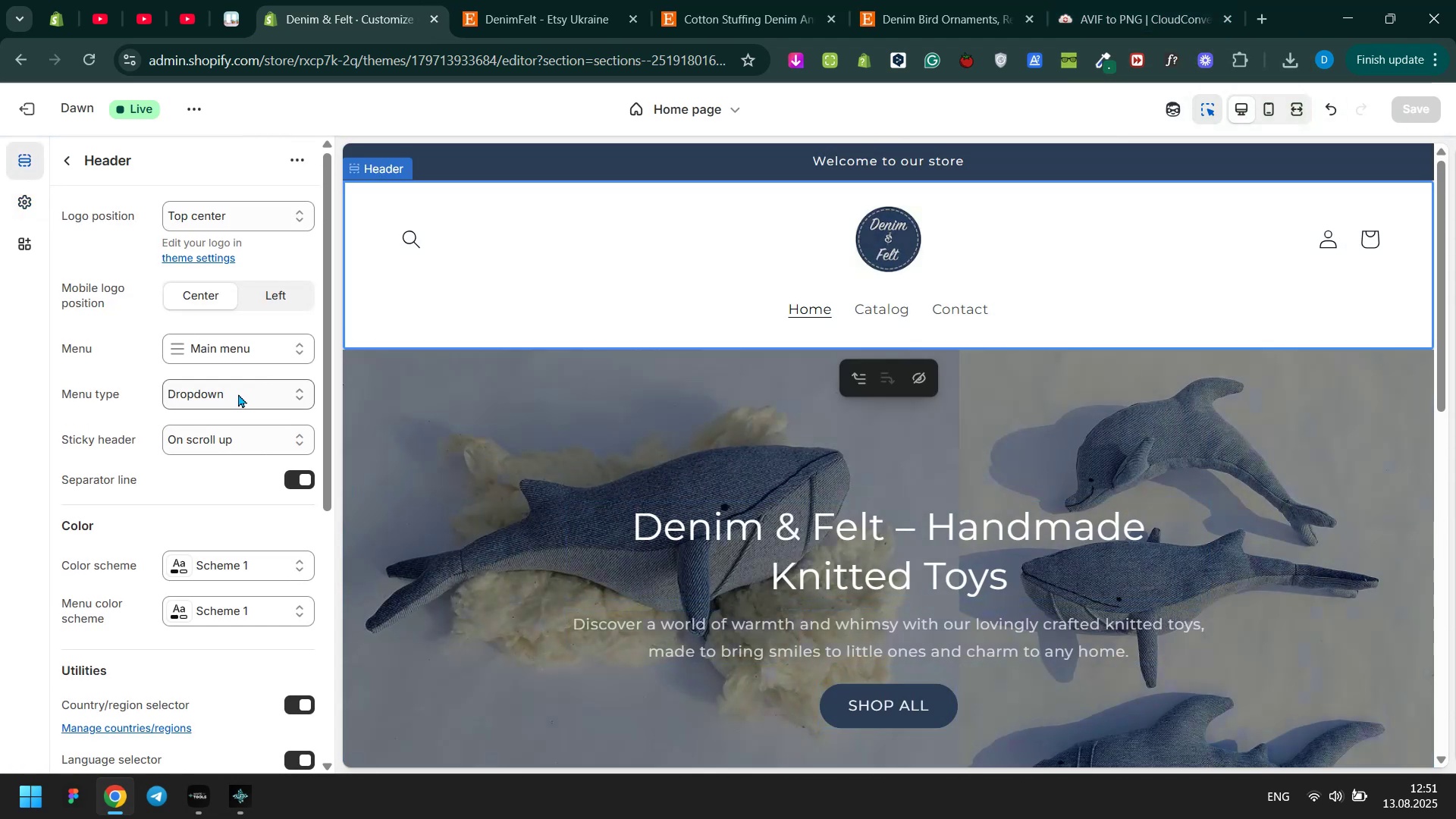 
scroll: coordinate [537, 395], scroll_direction: down, amount: 3.0
 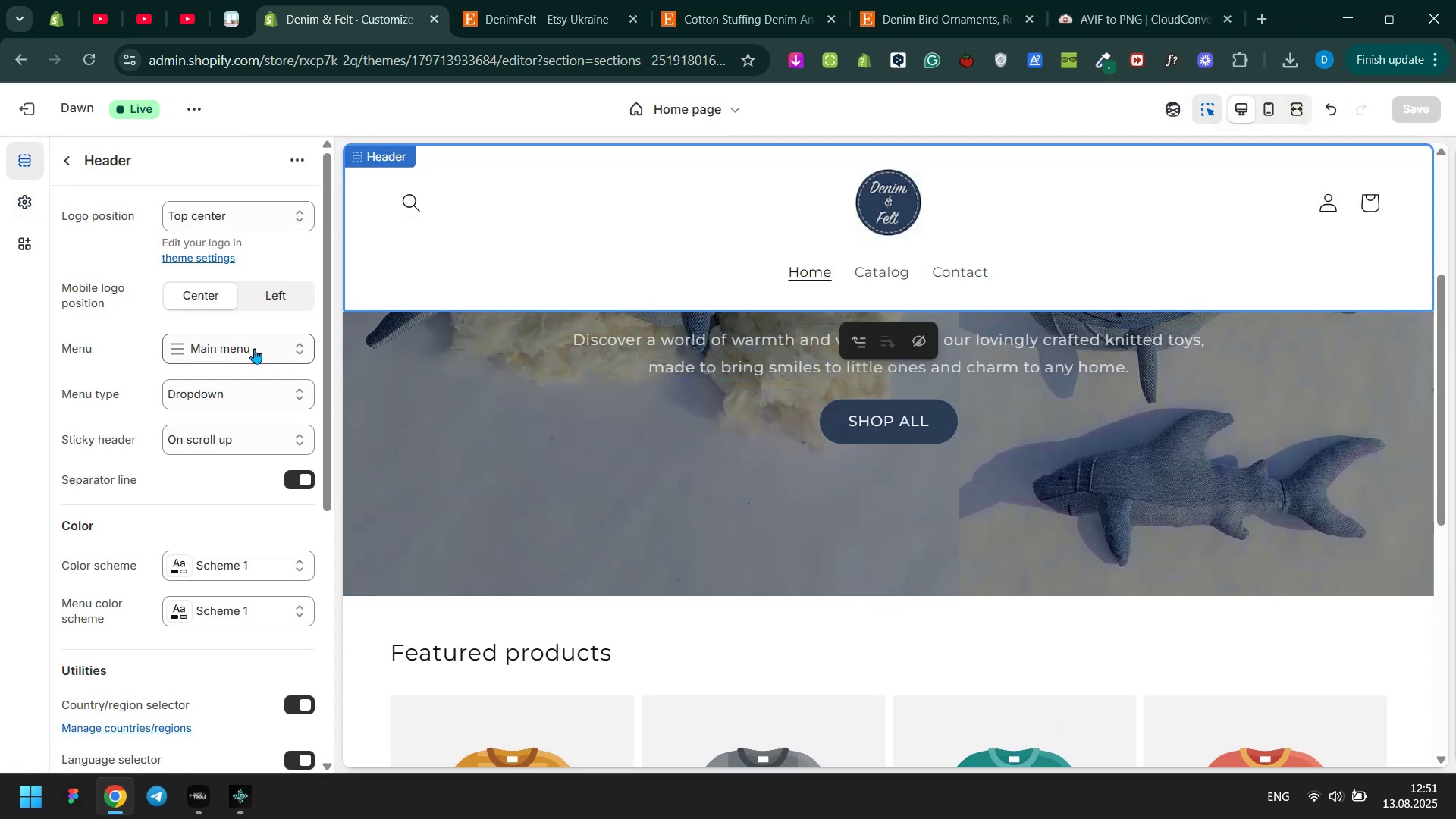 
left_click([250, 394])
 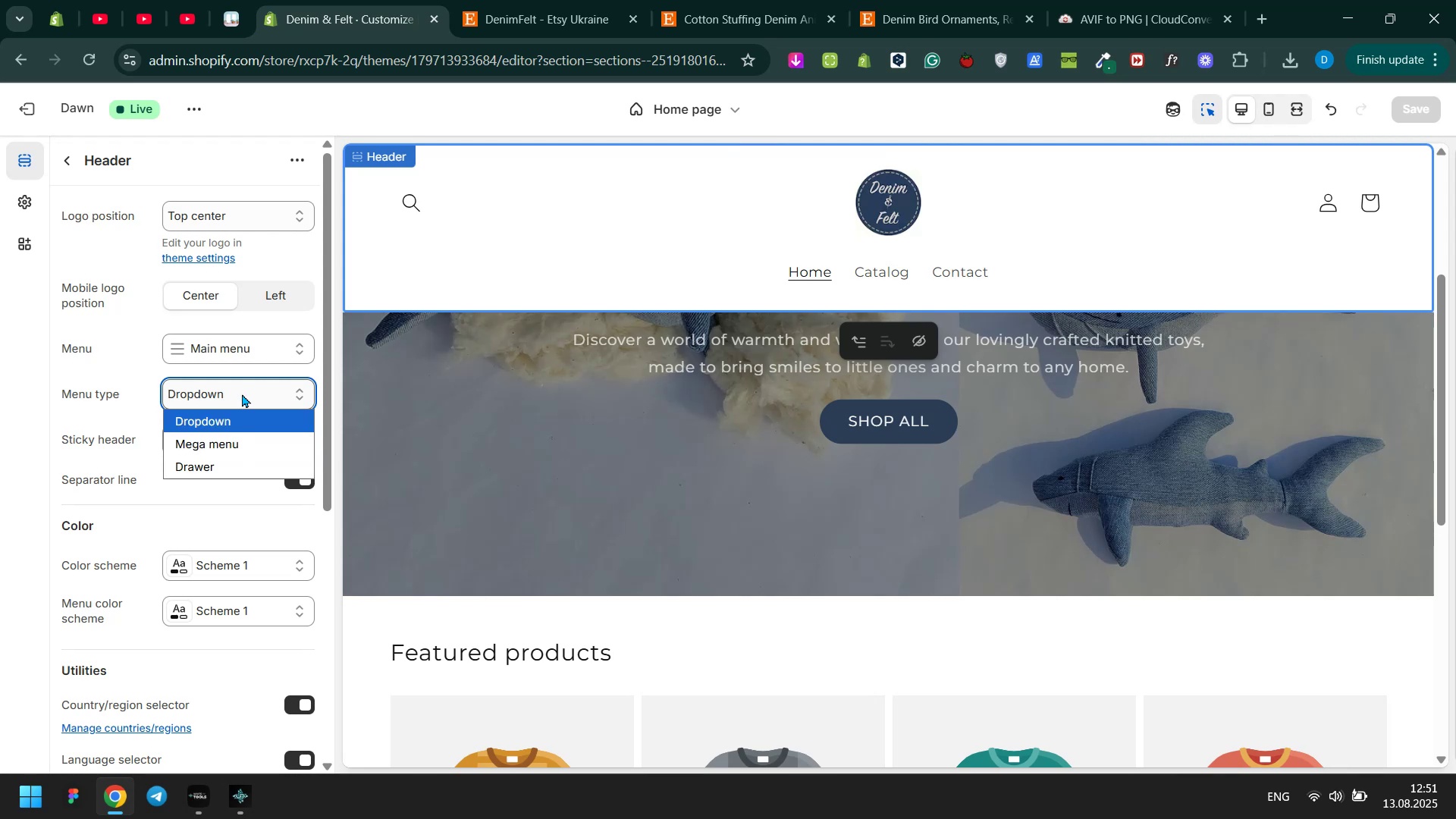 
left_click([249, 369])
 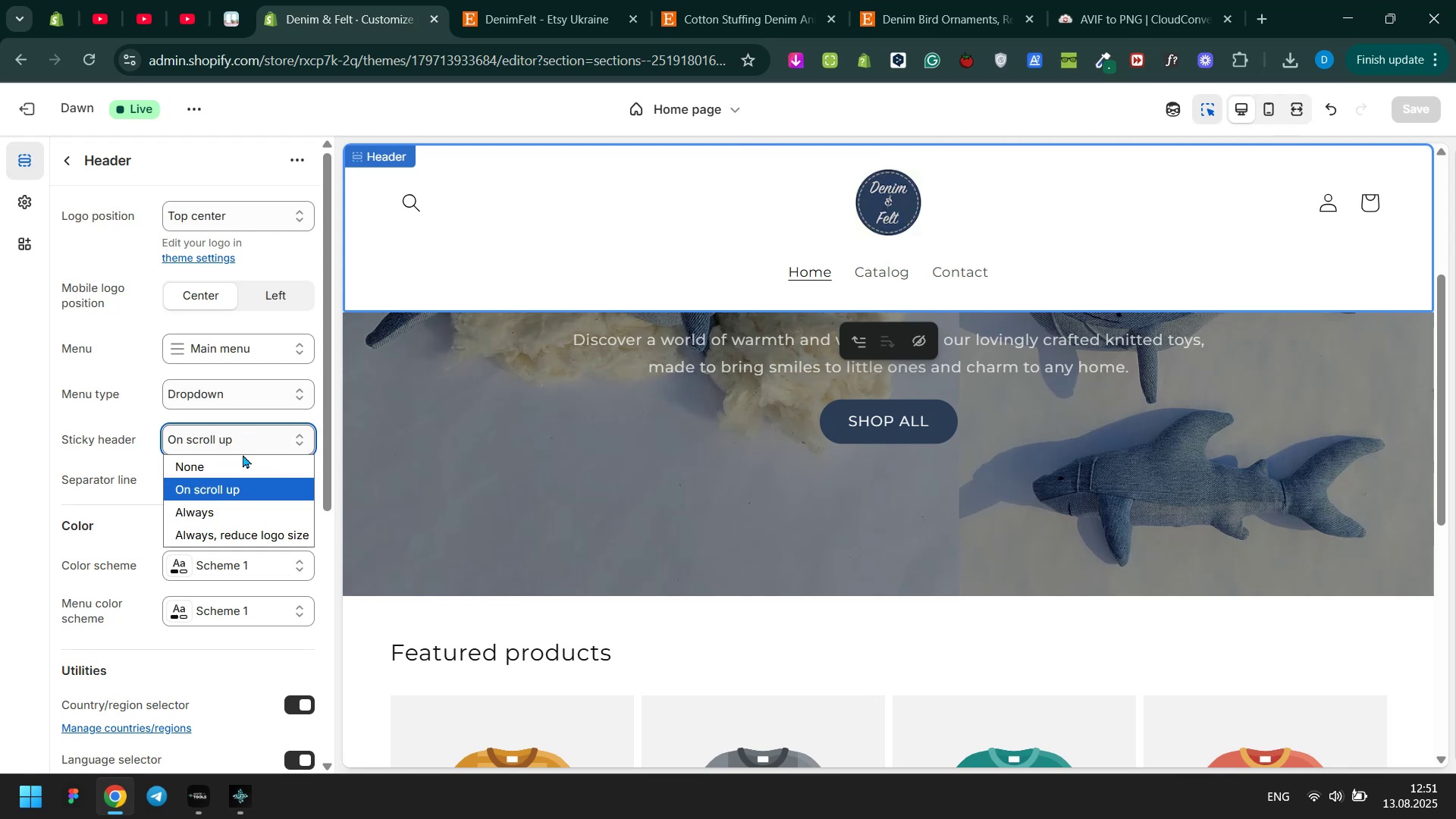 
double_click([240, 461])
 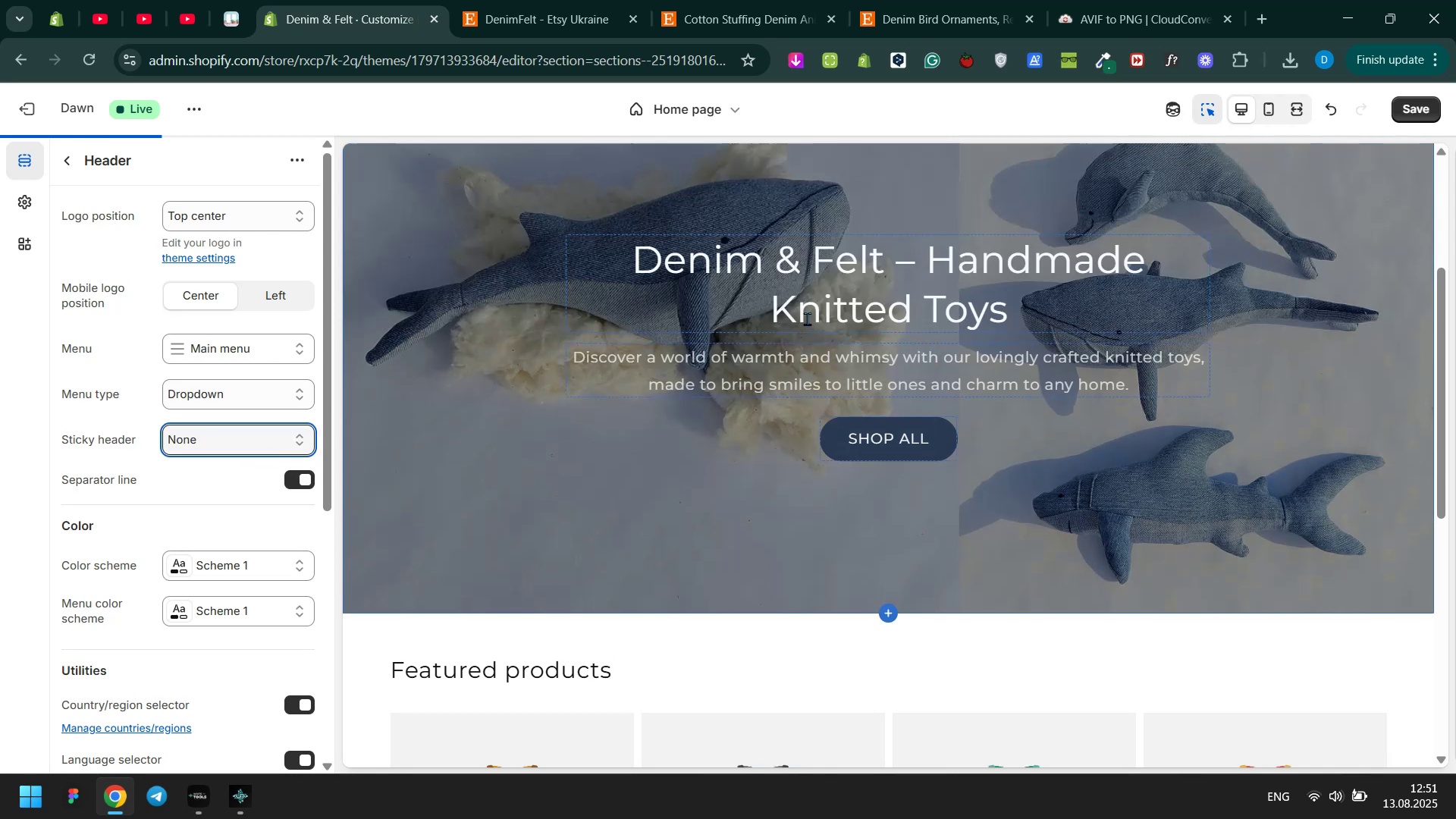 
scroll: coordinate [814, 335], scroll_direction: up, amount: 3.0
 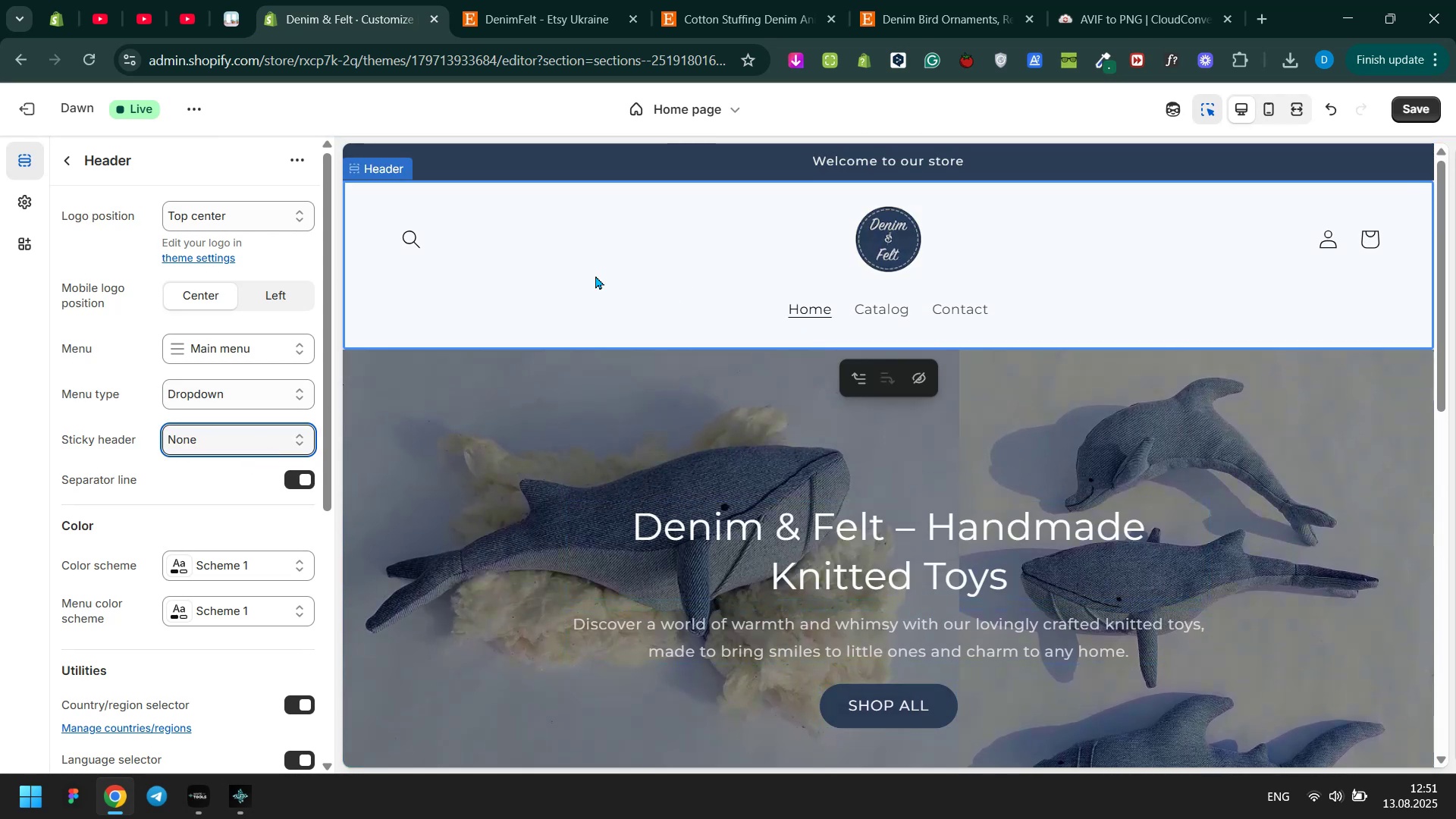 
left_click([547, 271])
 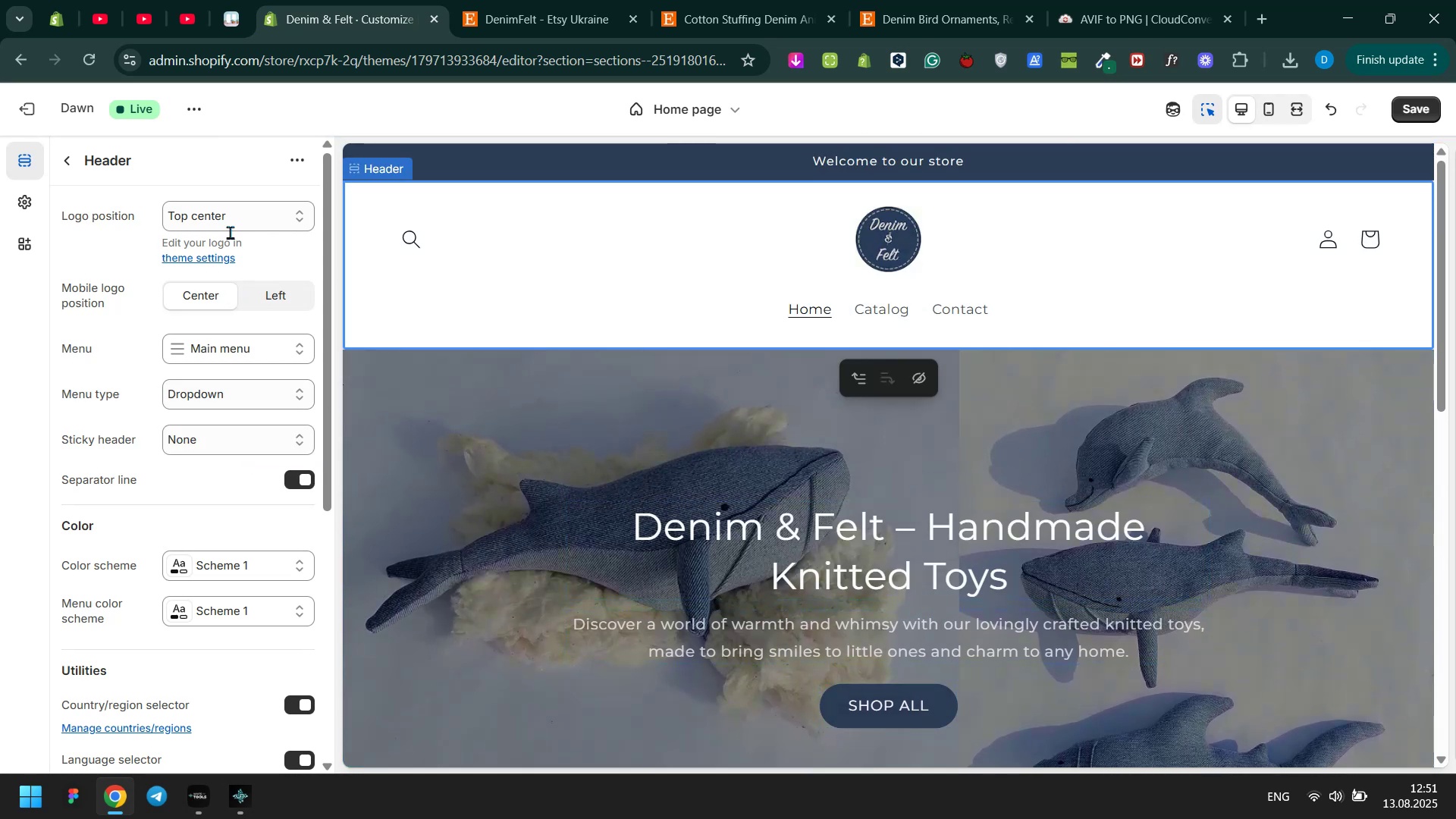 
left_click([230, 224])
 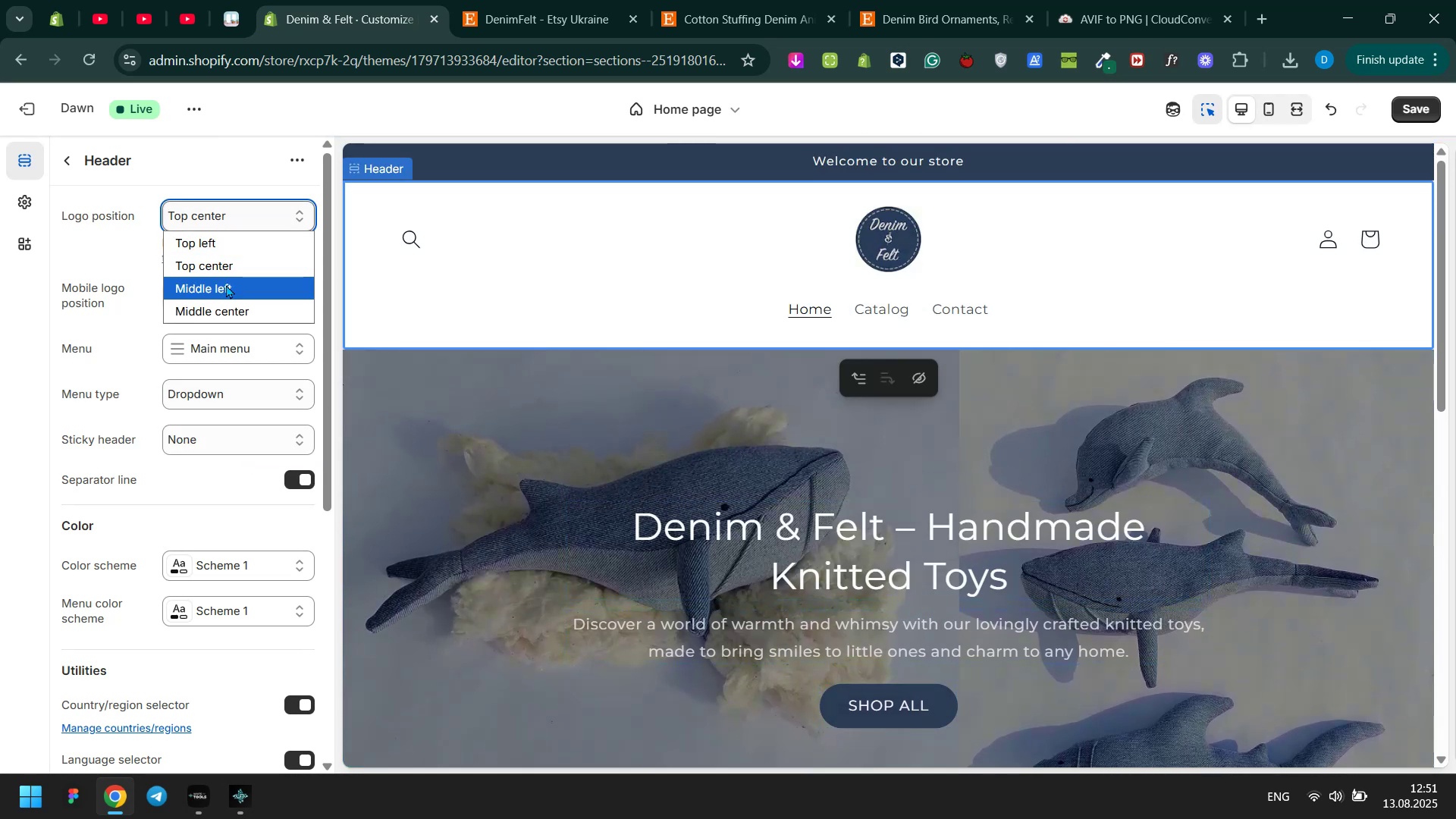 
left_click([226, 284])
 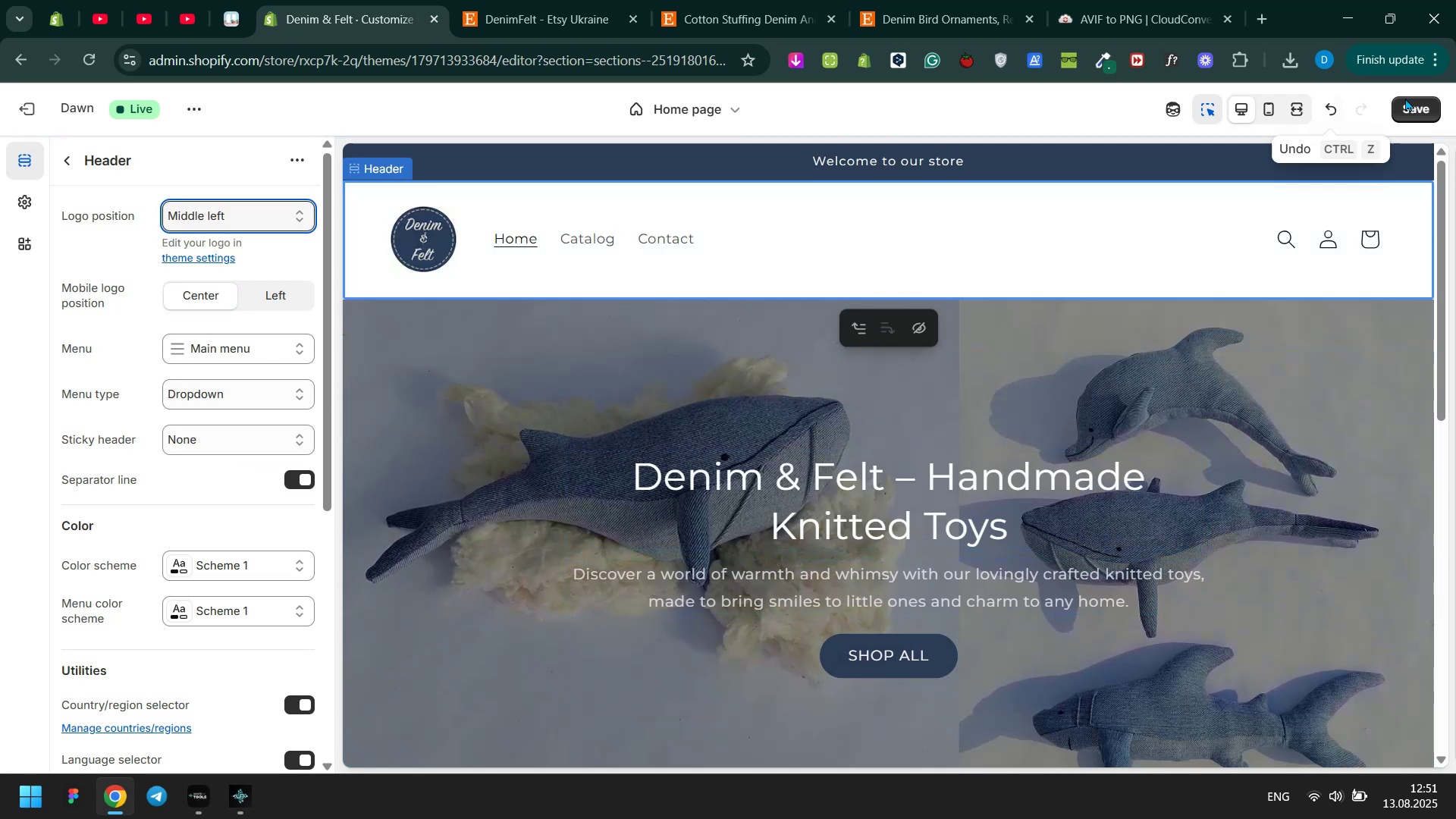 
left_click([1425, 103])
 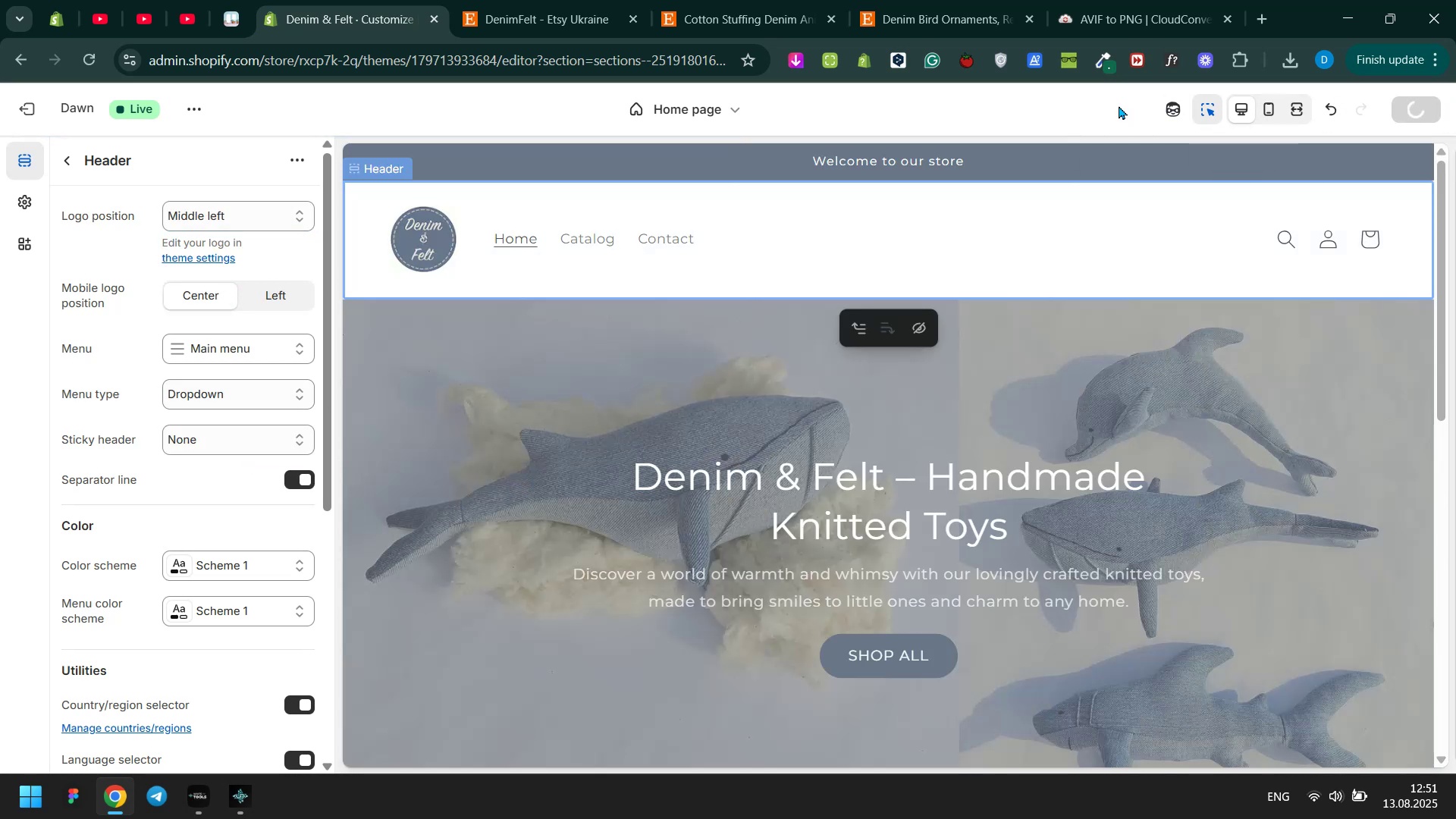 
left_click([1119, 105])
 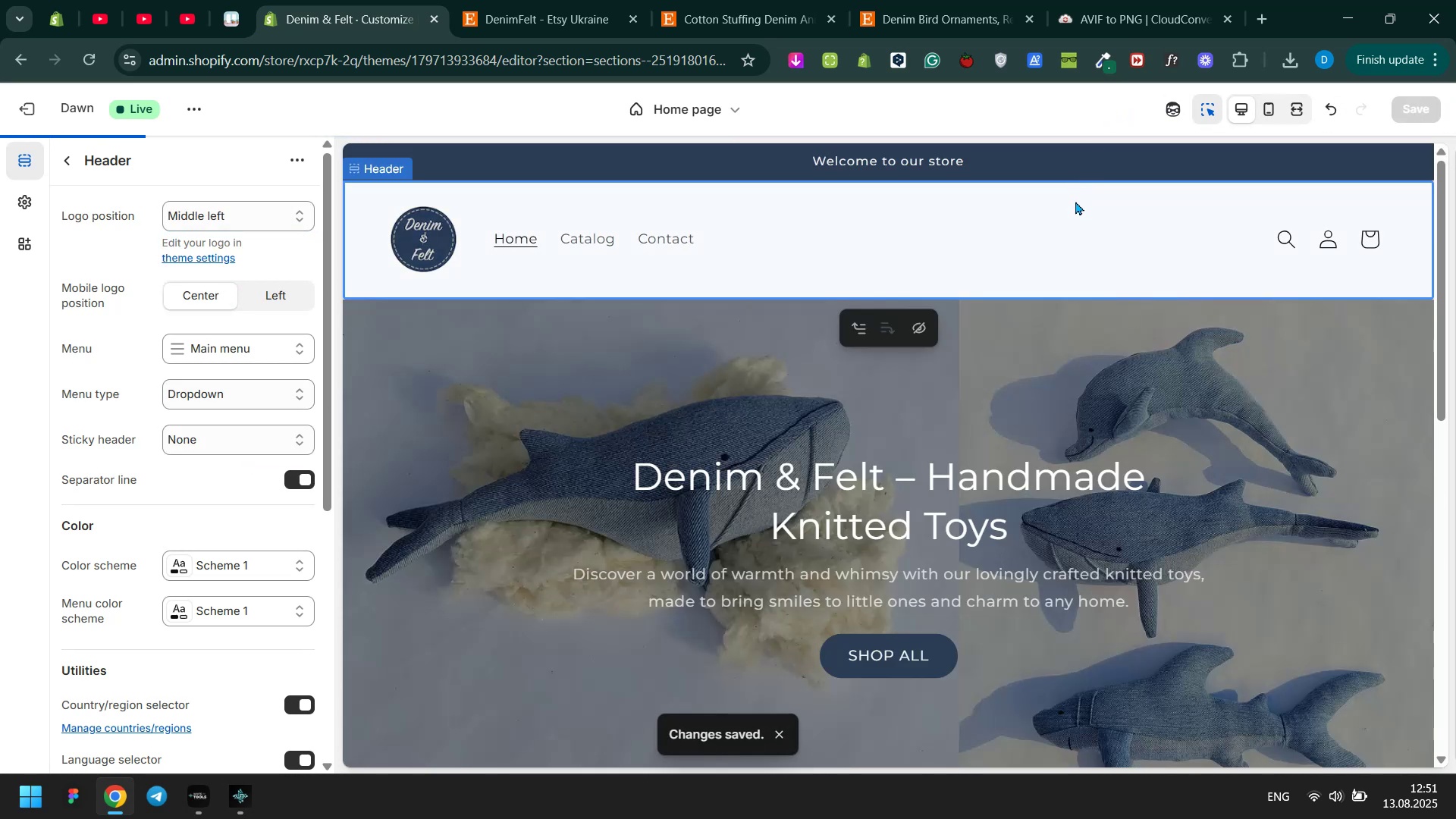 
scroll: coordinate [1075, 240], scroll_direction: down, amount: 9.0
 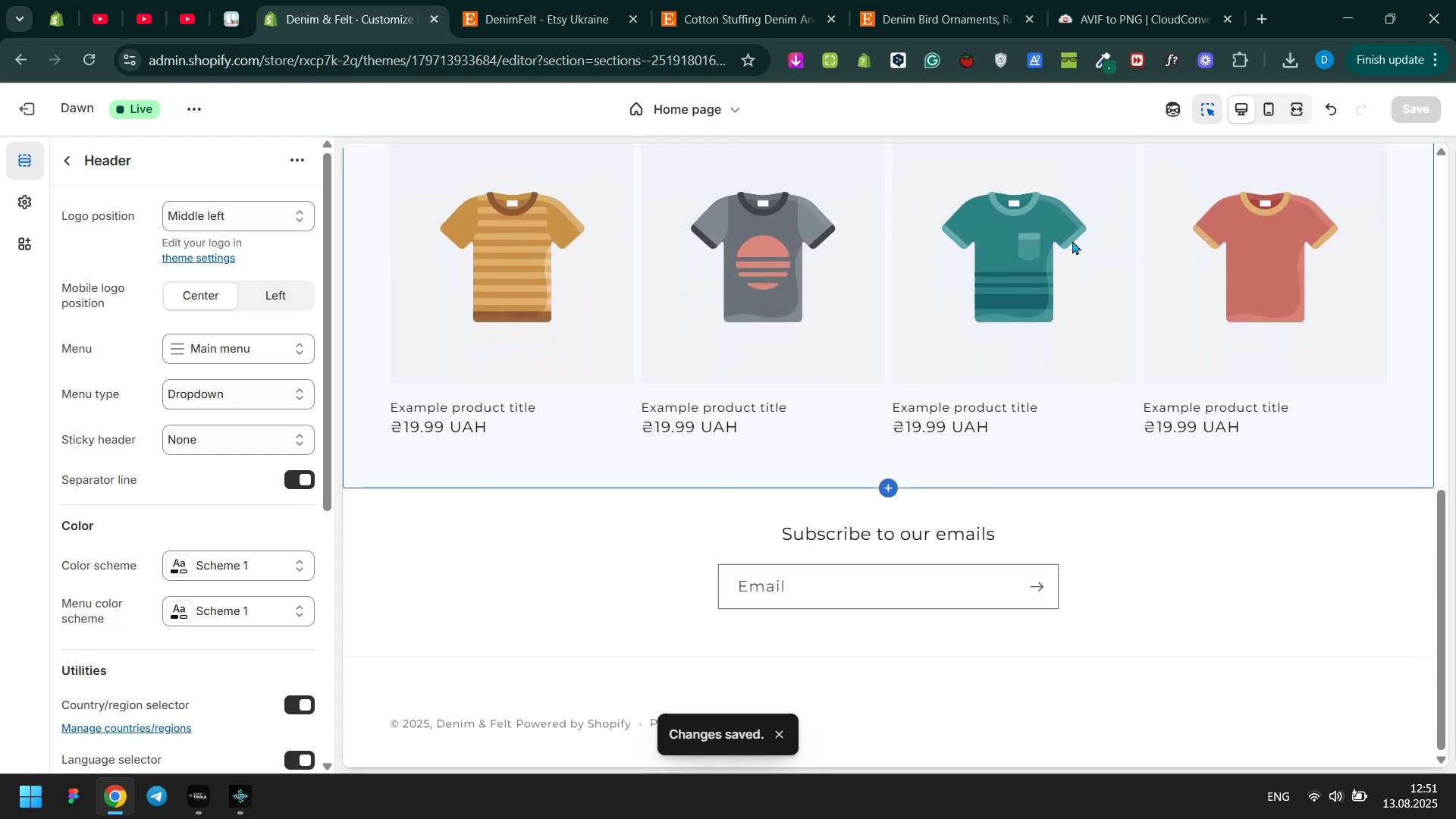 
key(Meta+MetaLeft)
 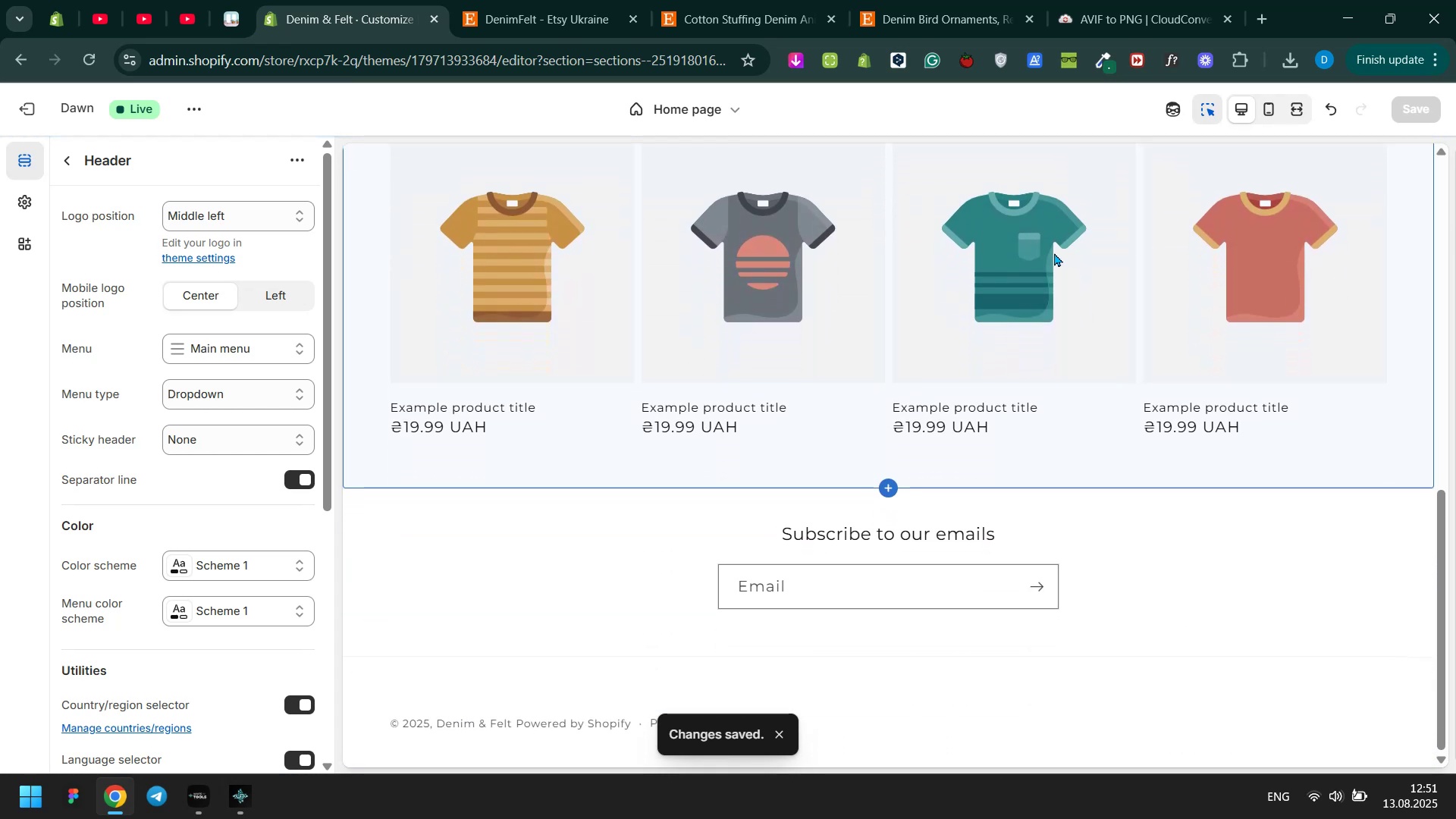 
key(Meta+Tab)
 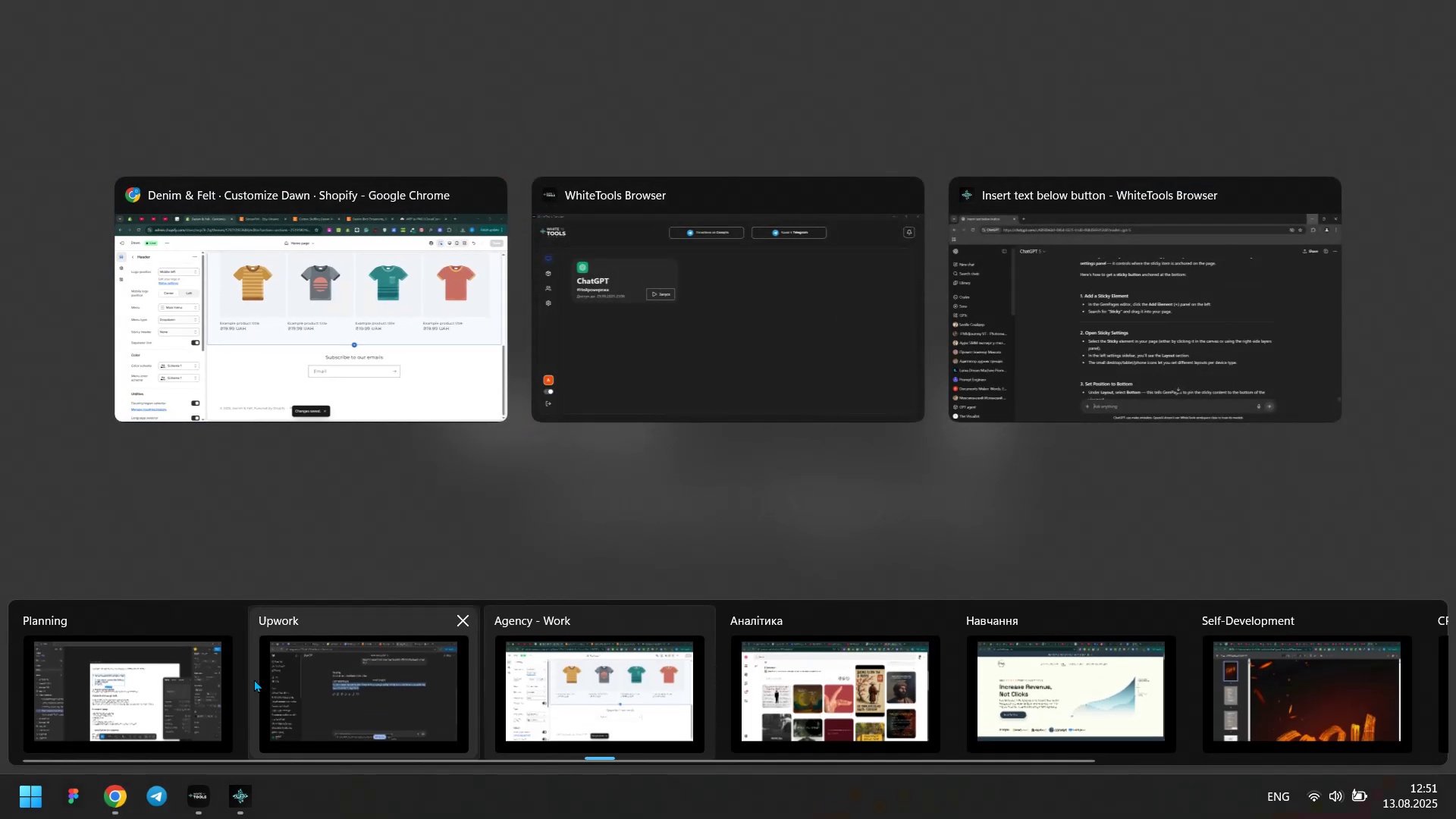 
left_click([115, 716])
 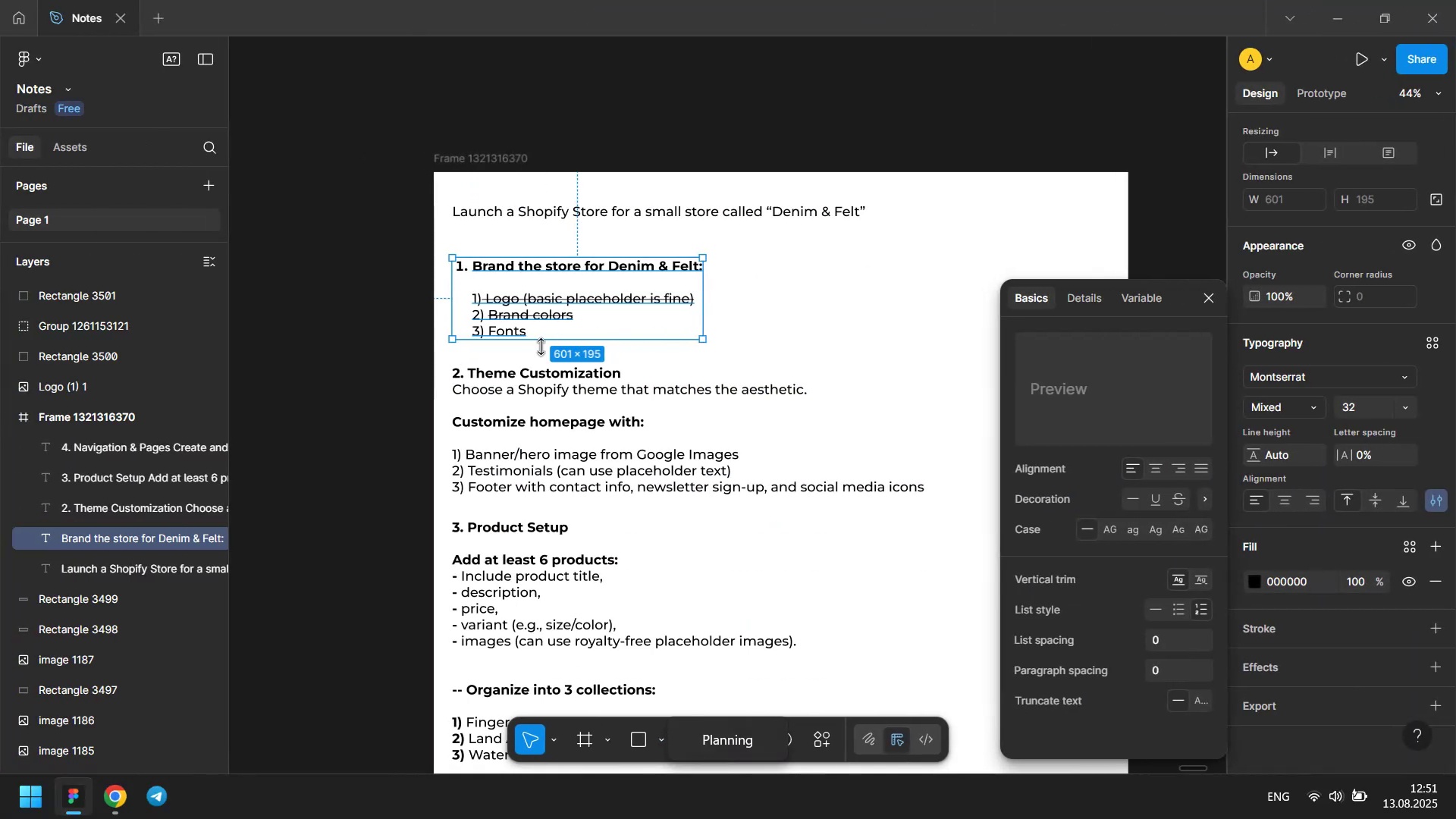 
double_click([523, 333])
 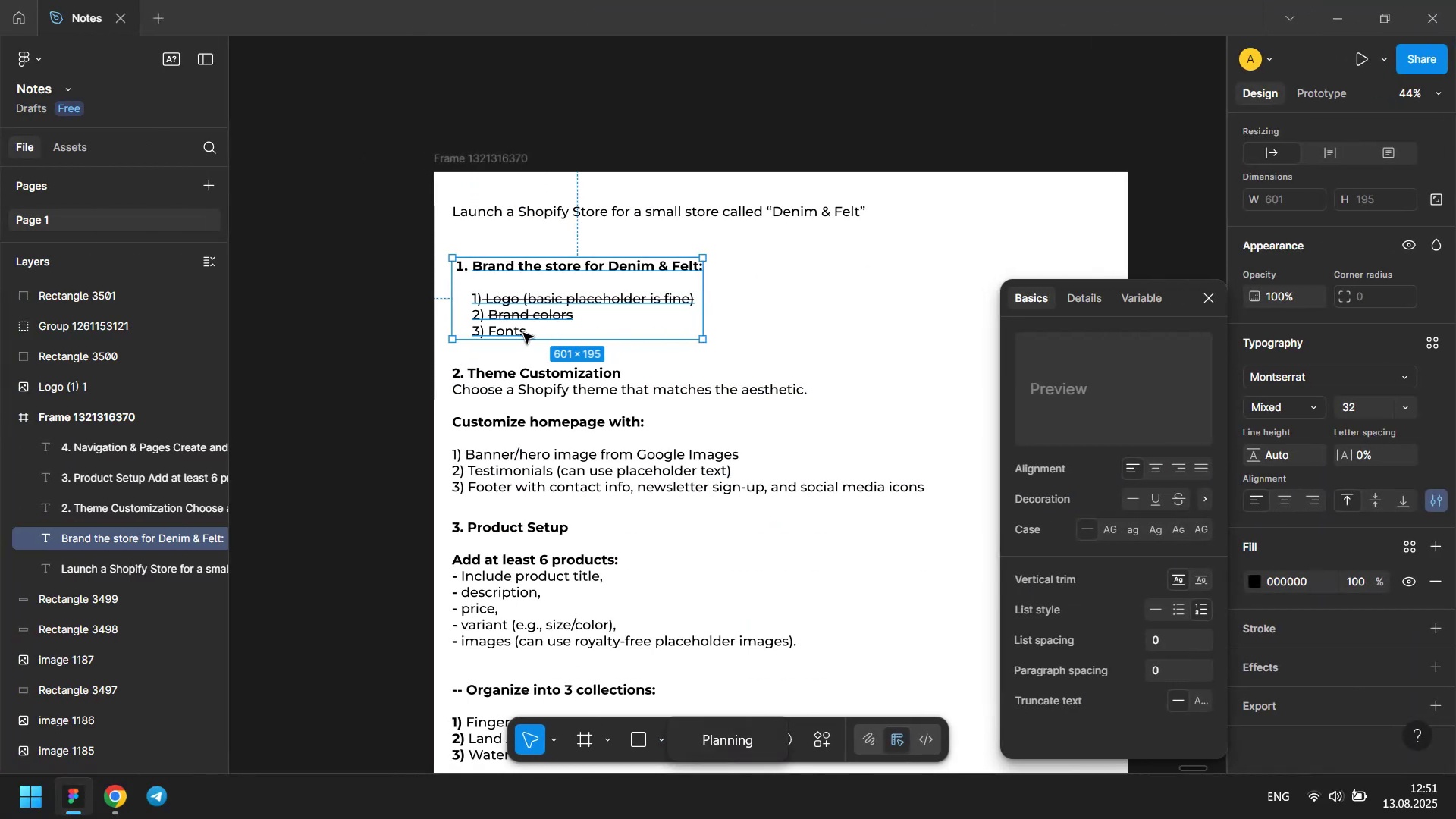 
triple_click([523, 333])
 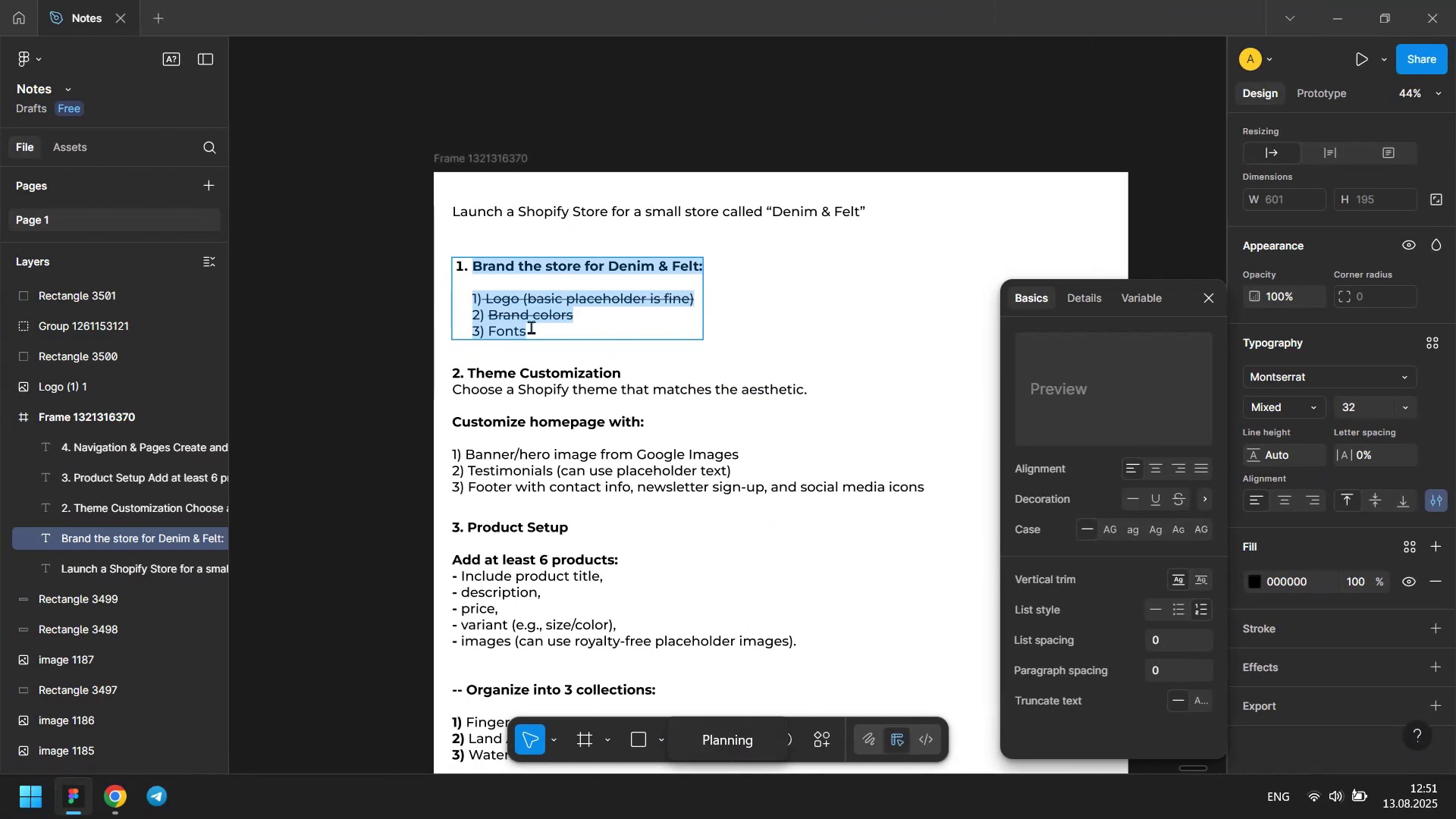 
left_click_drag(start_coordinate=[531, 327], to_coordinate=[470, 326])
 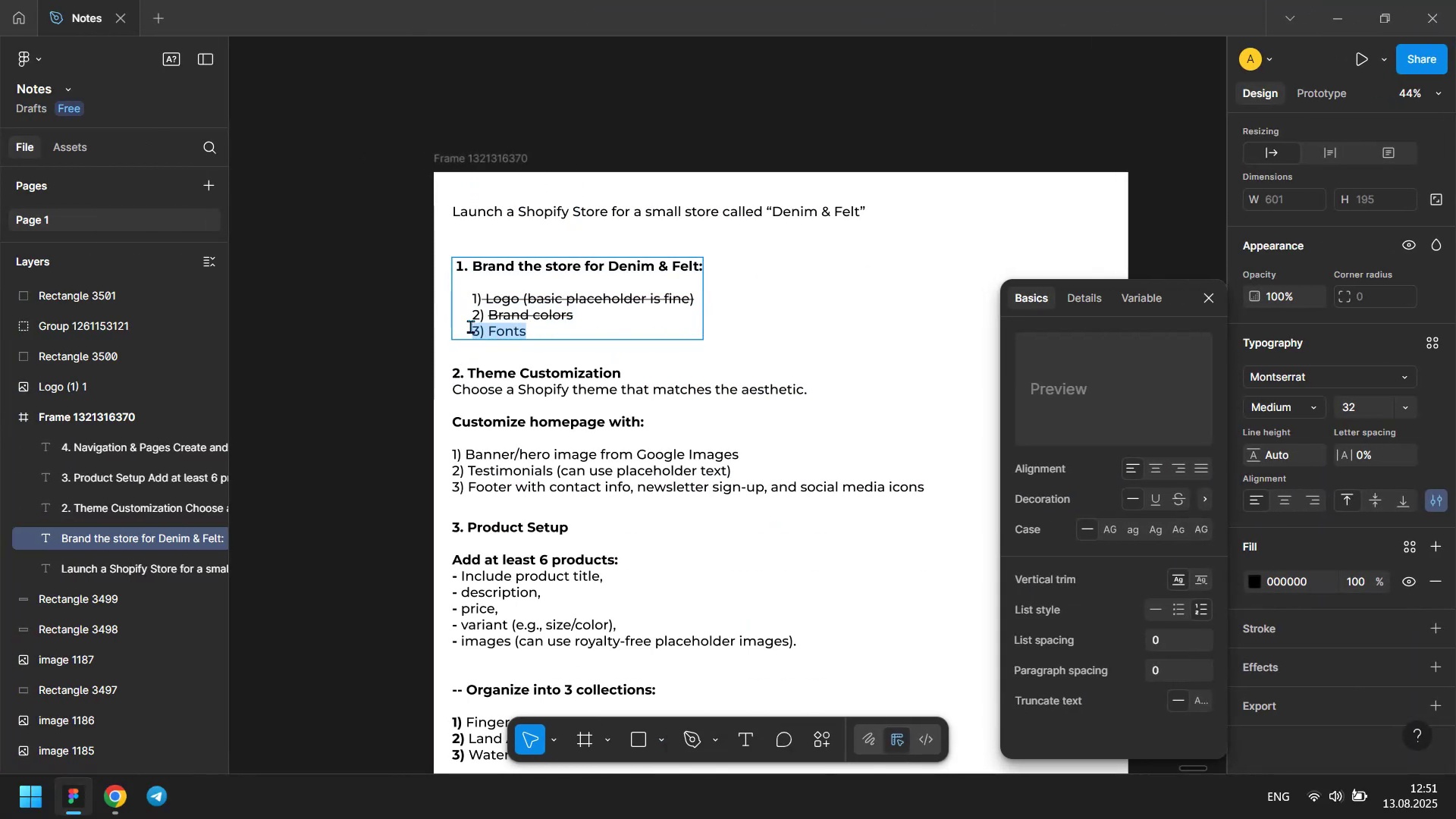 
left_click([470, 326])
 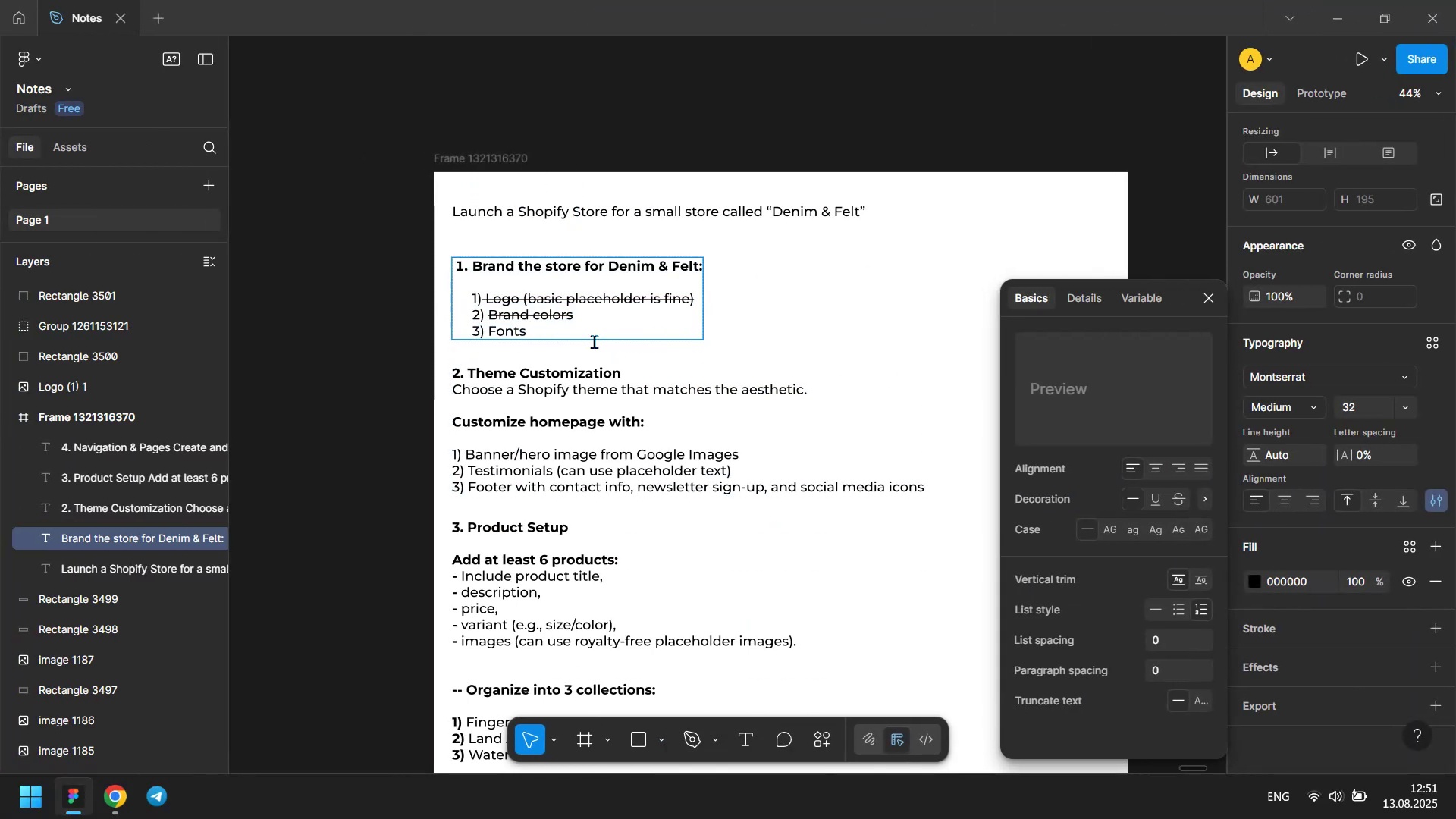 
left_click_drag(start_coordinate=[563, 336], to_coordinate=[488, 331])
 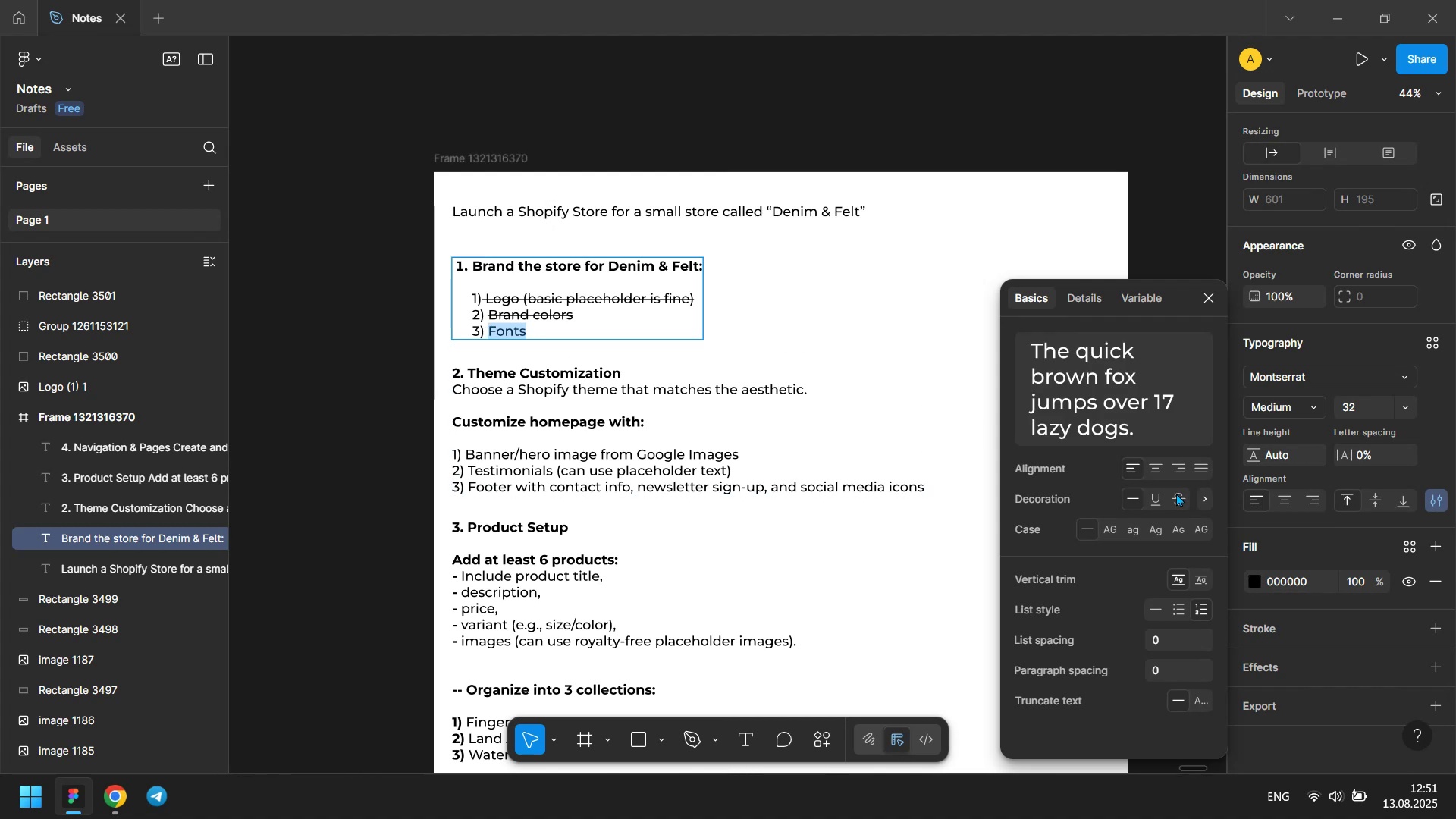 
left_click([1175, 497])
 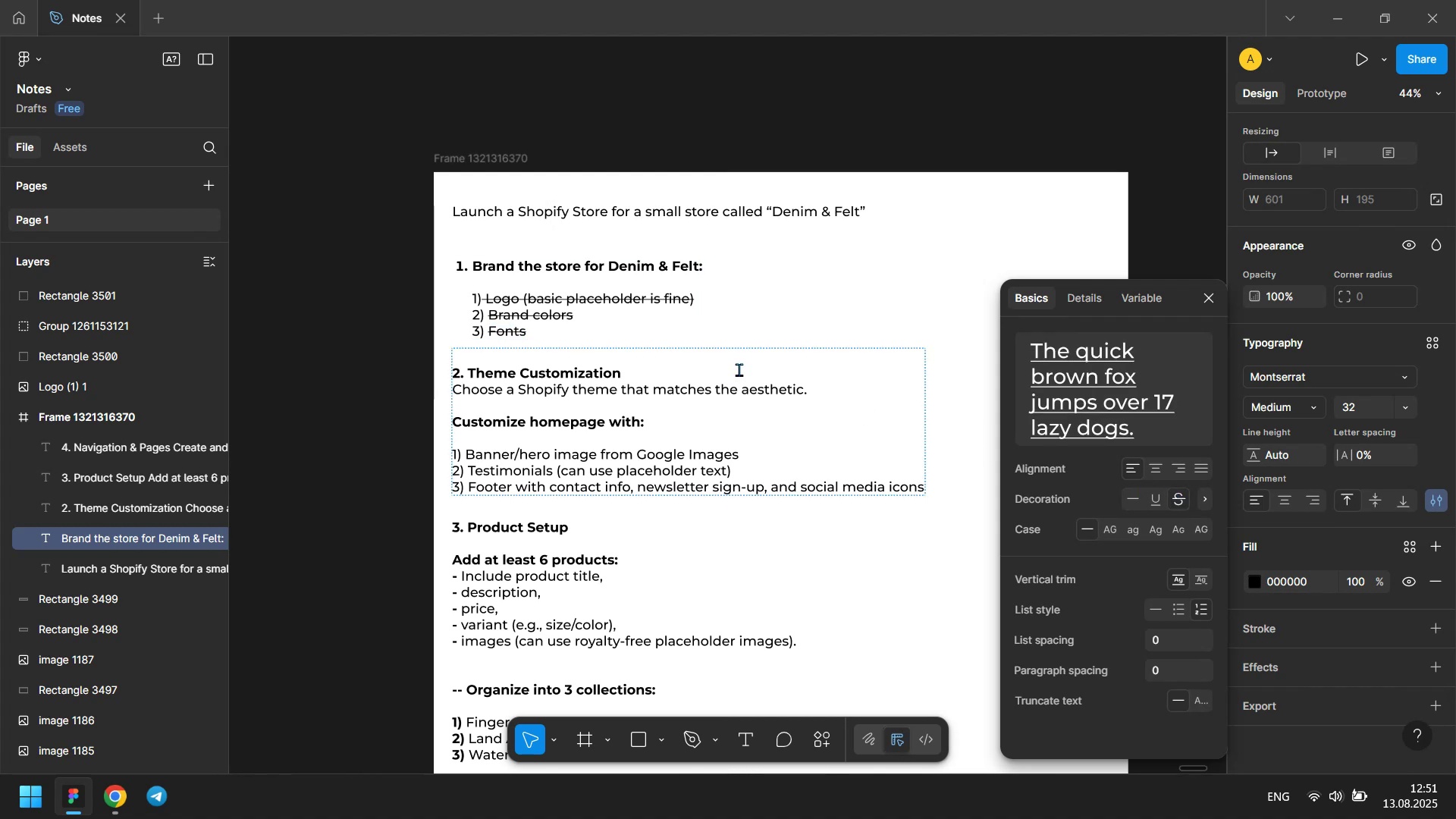 
left_click([737, 369])
 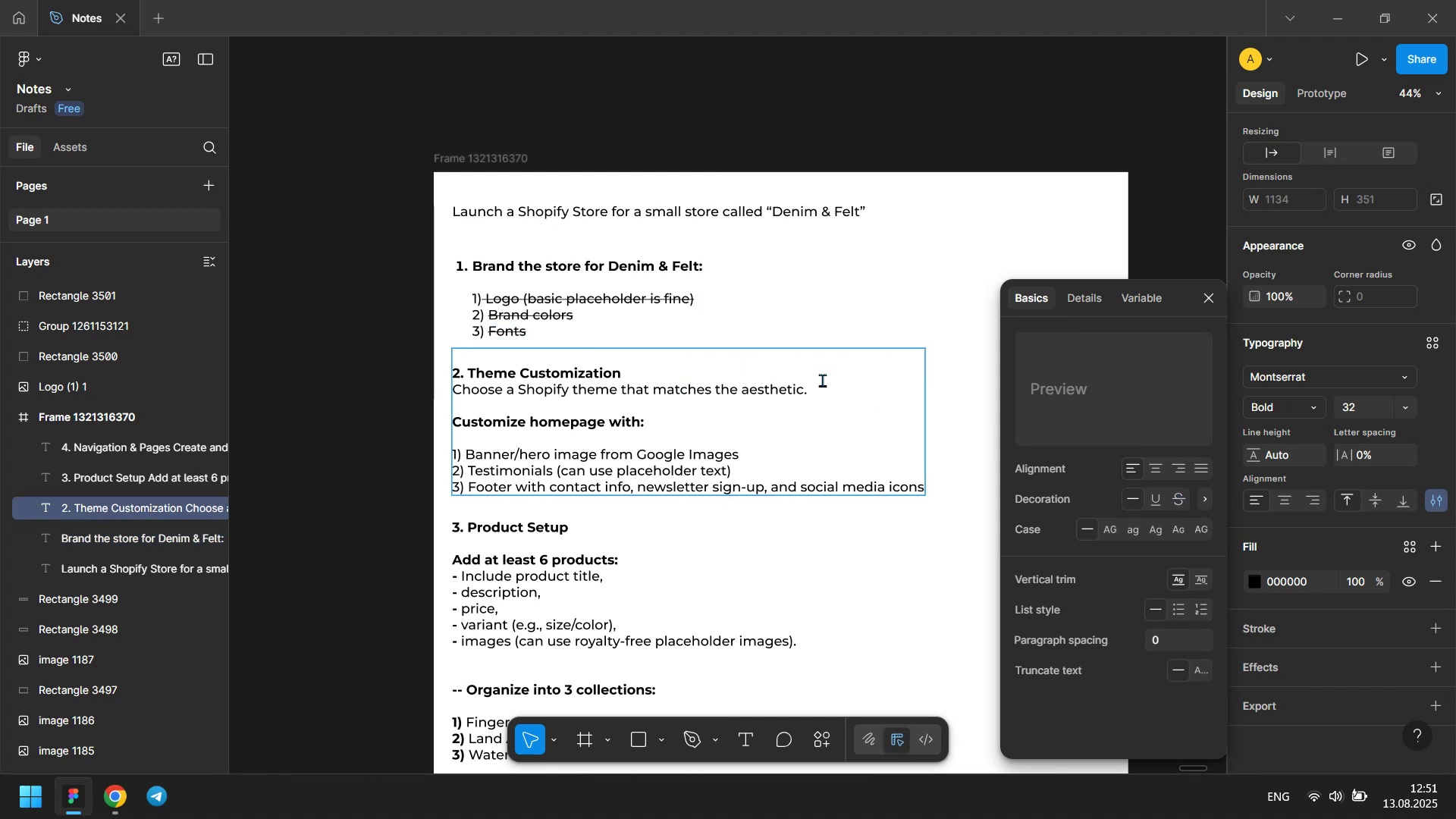 
scroll: coordinate [844, 384], scroll_direction: down, amount: 1.0
 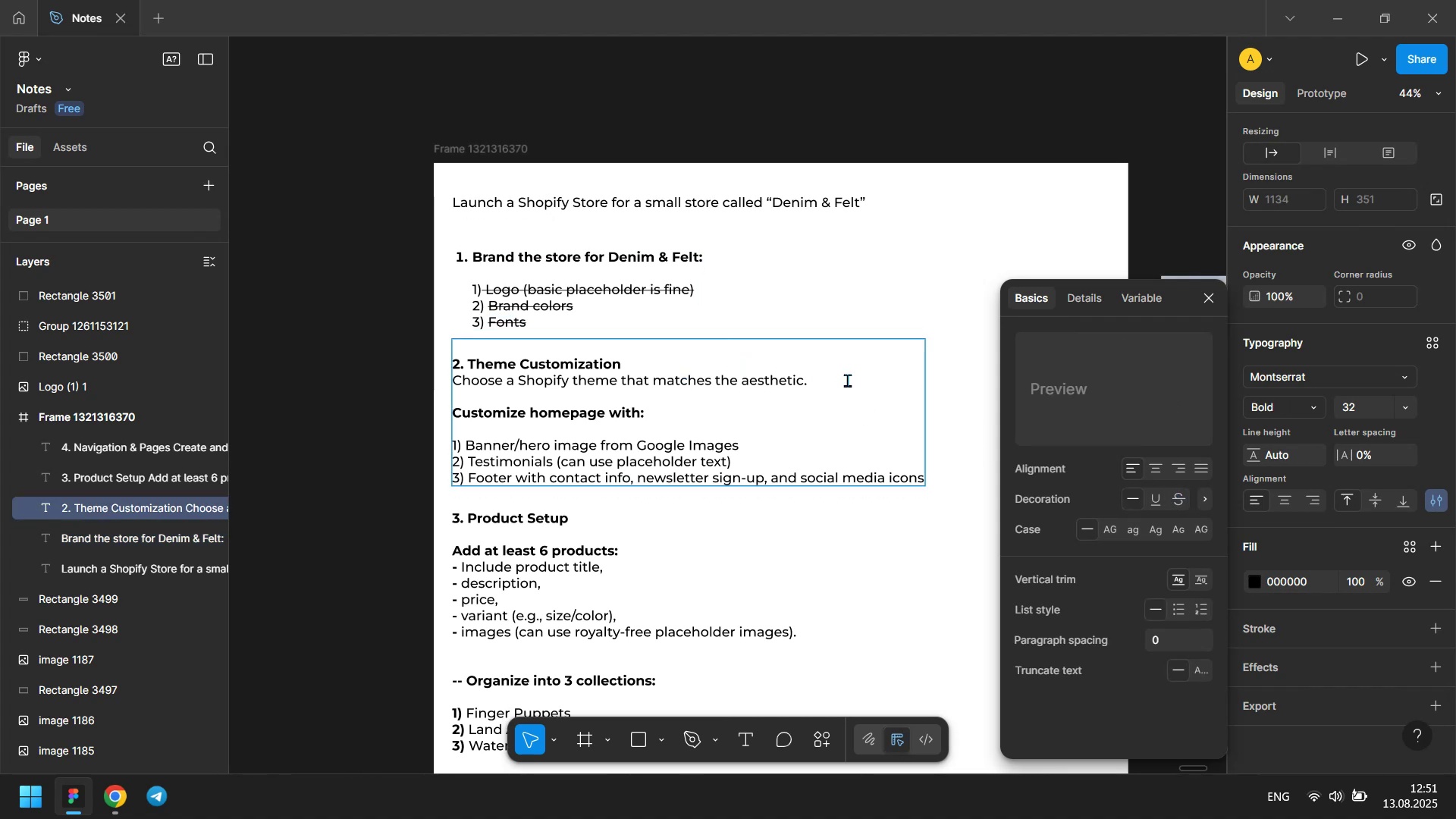 
left_click_drag(start_coordinate=[845, 379], to_coordinate=[438, 362])
 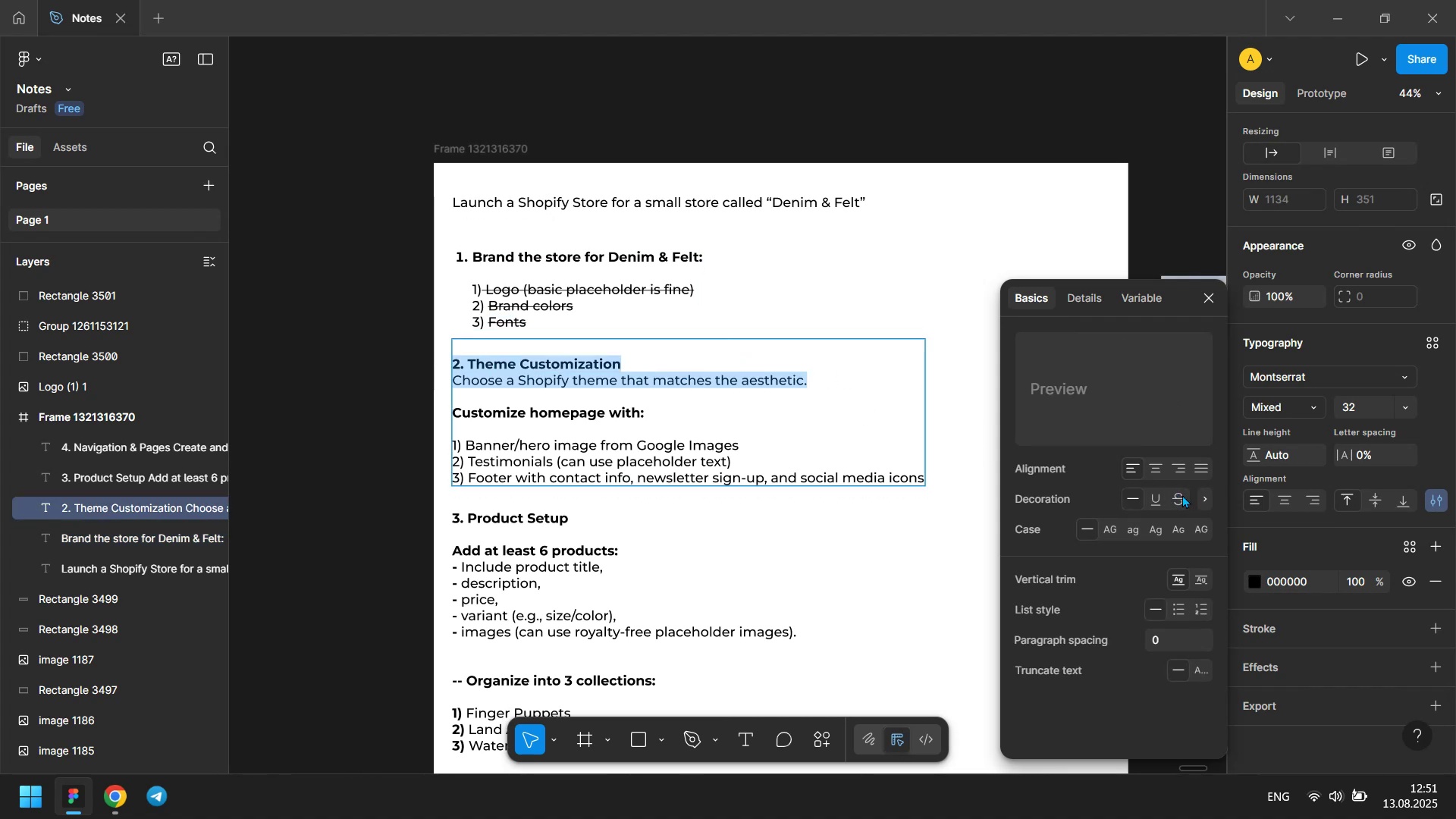 
left_click([1176, 494])
 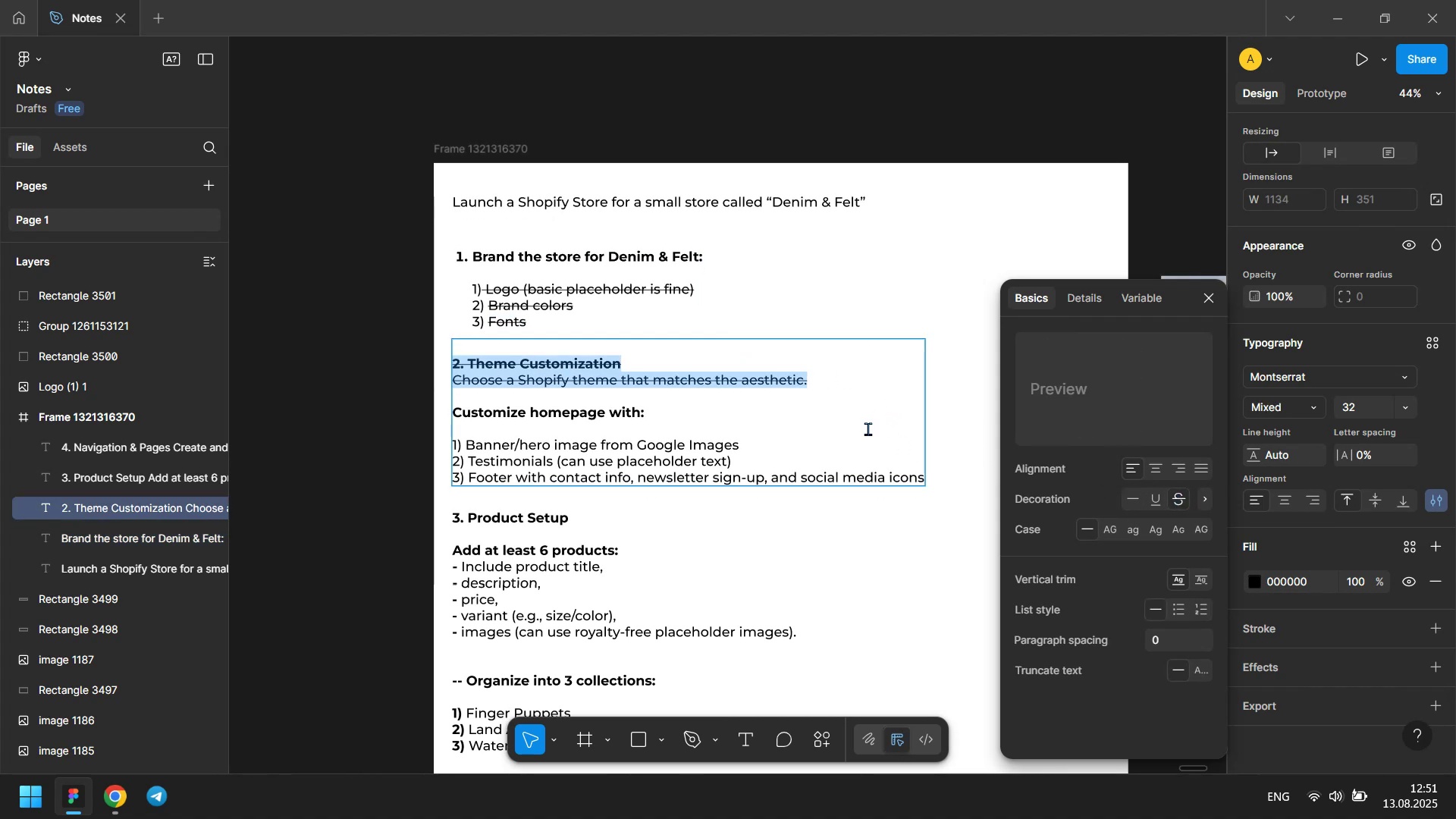 
left_click_drag(start_coordinate=[761, 445], to_coordinate=[469, 444])
 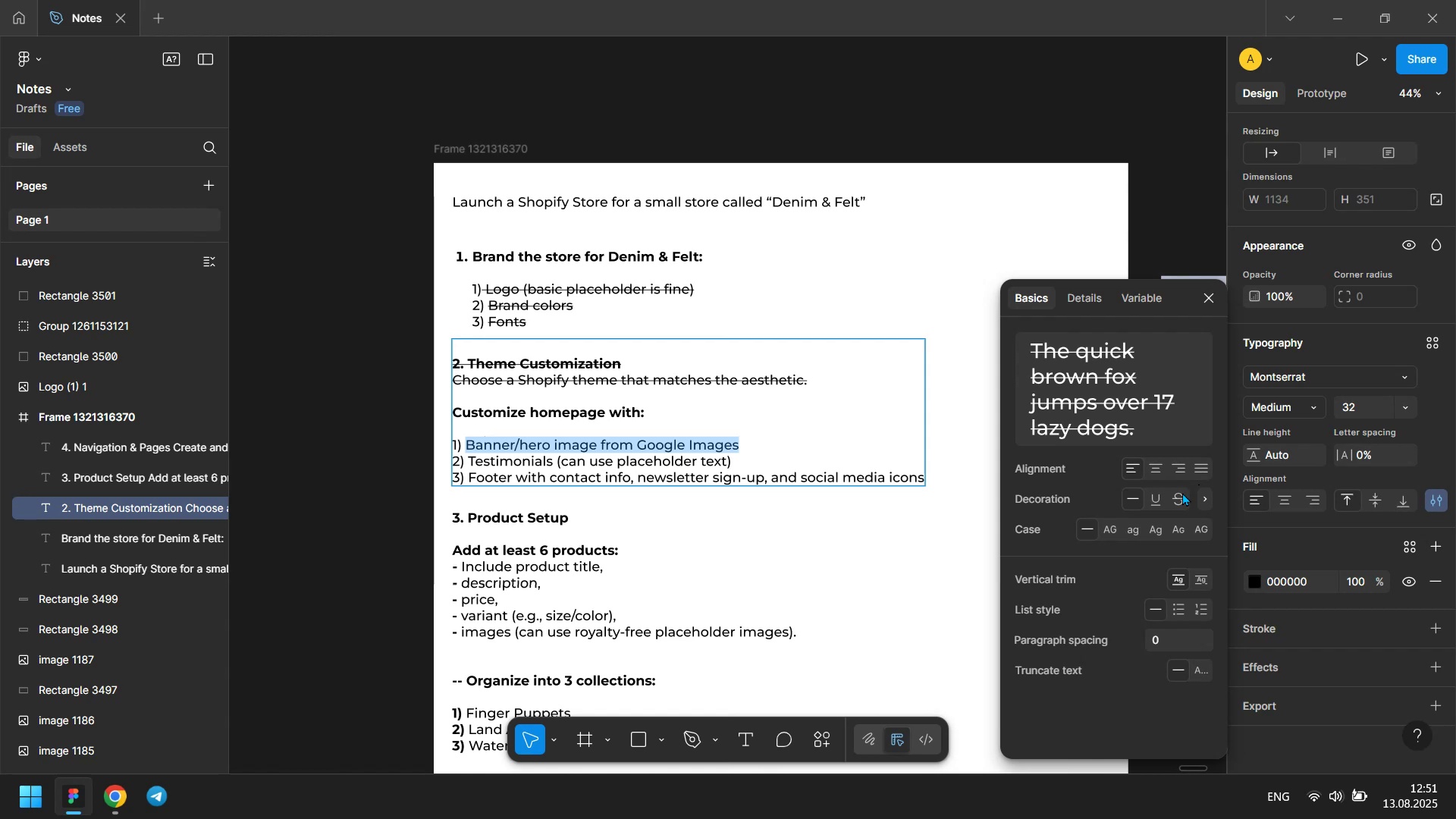 
left_click([1182, 492])
 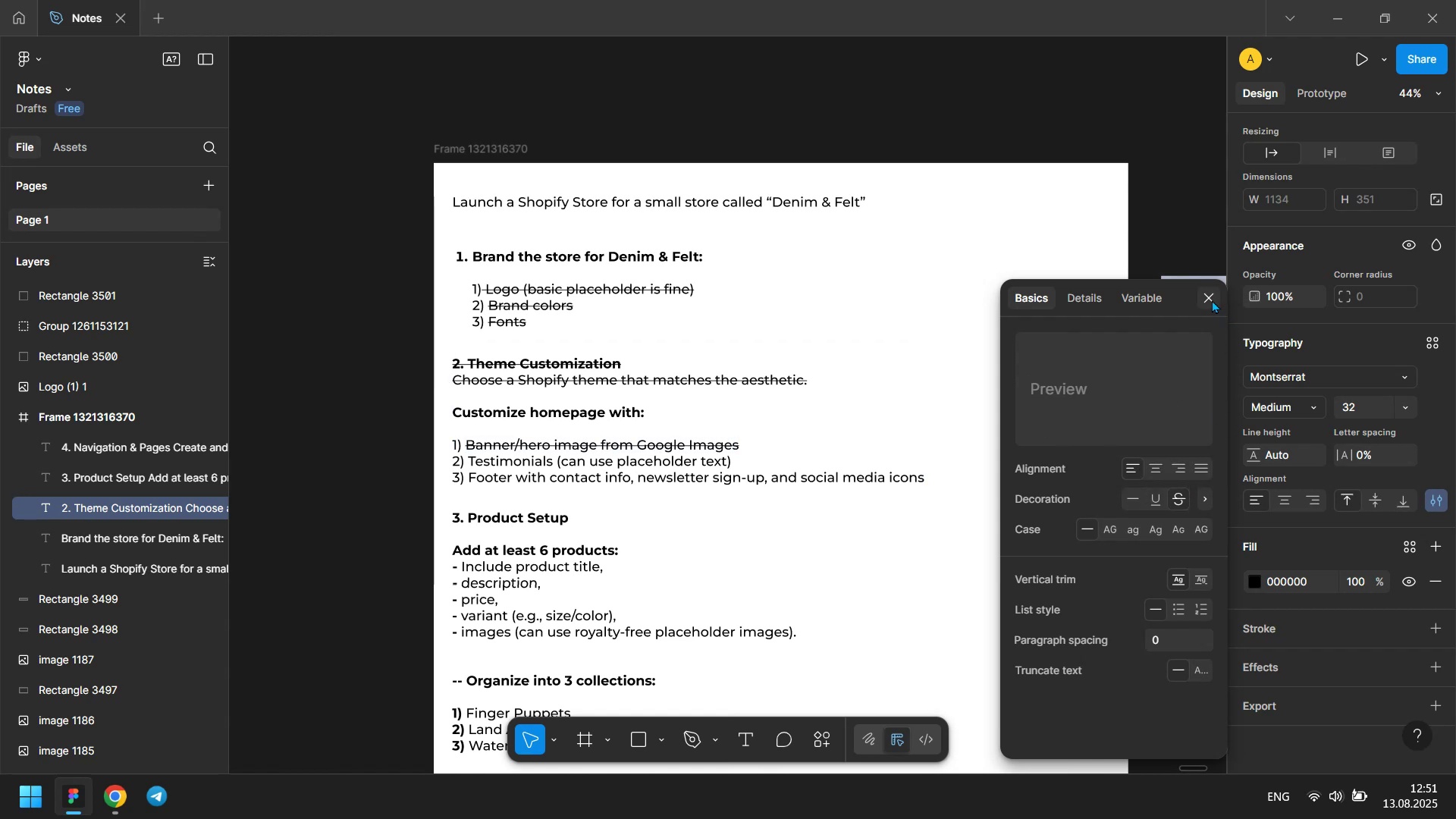 
double_click([1189, 195])
 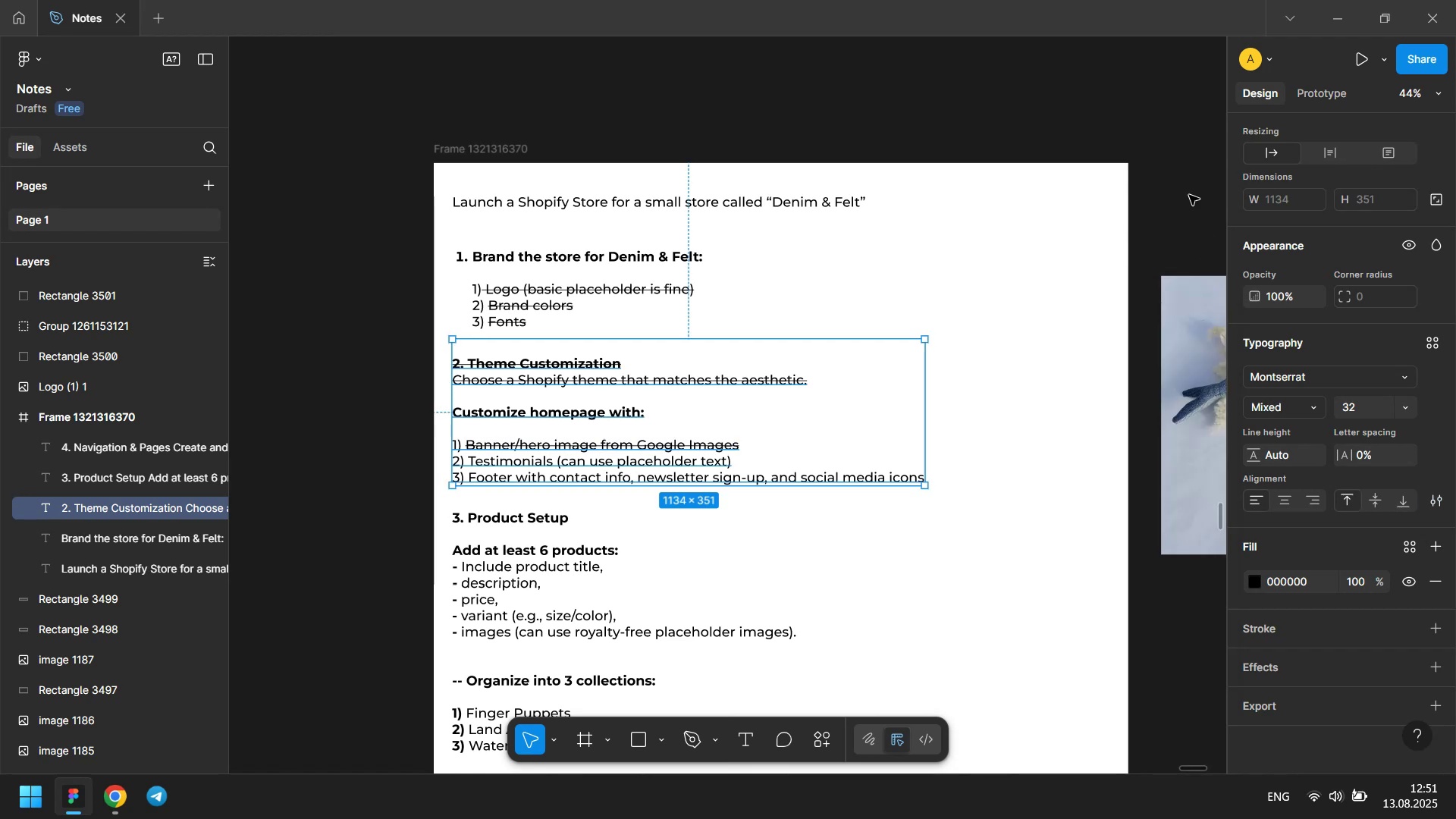 
hold_key(key=ShiftLeft, duration=0.35)
scroll: coordinate [1189, 195], scroll_direction: down, amount: 3.0
 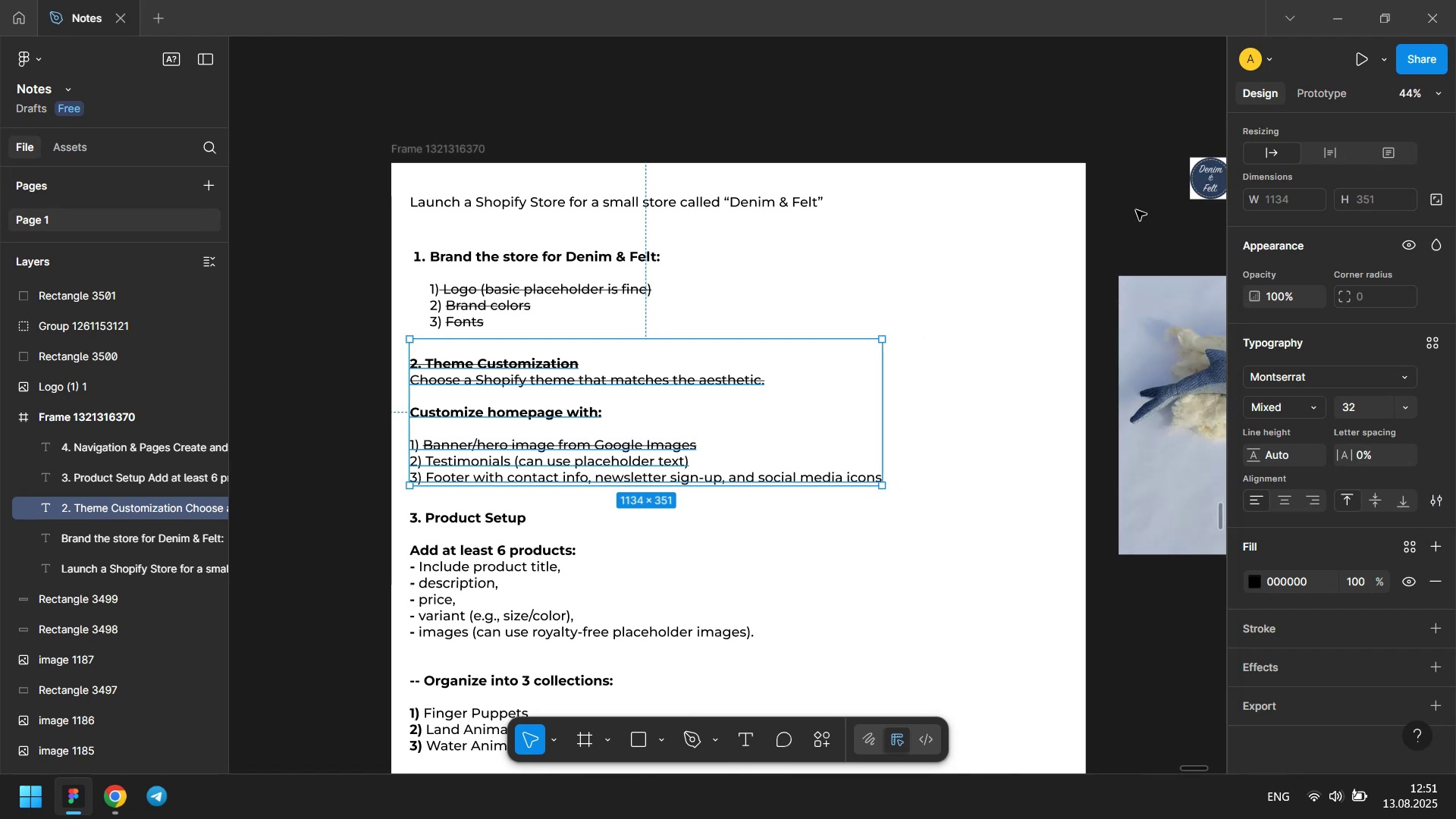 
left_click([1136, 210])
 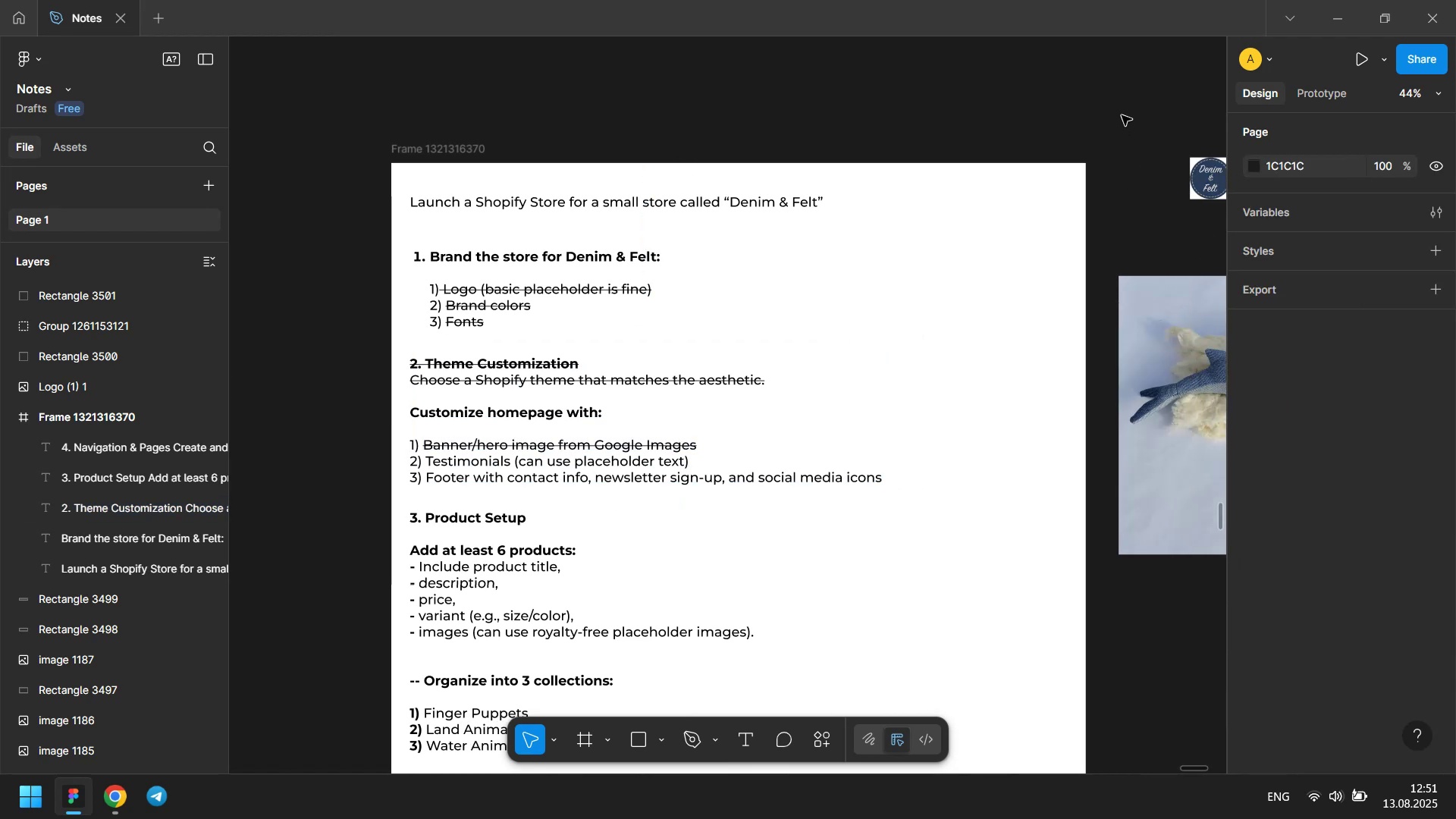 
double_click([1122, 115])
 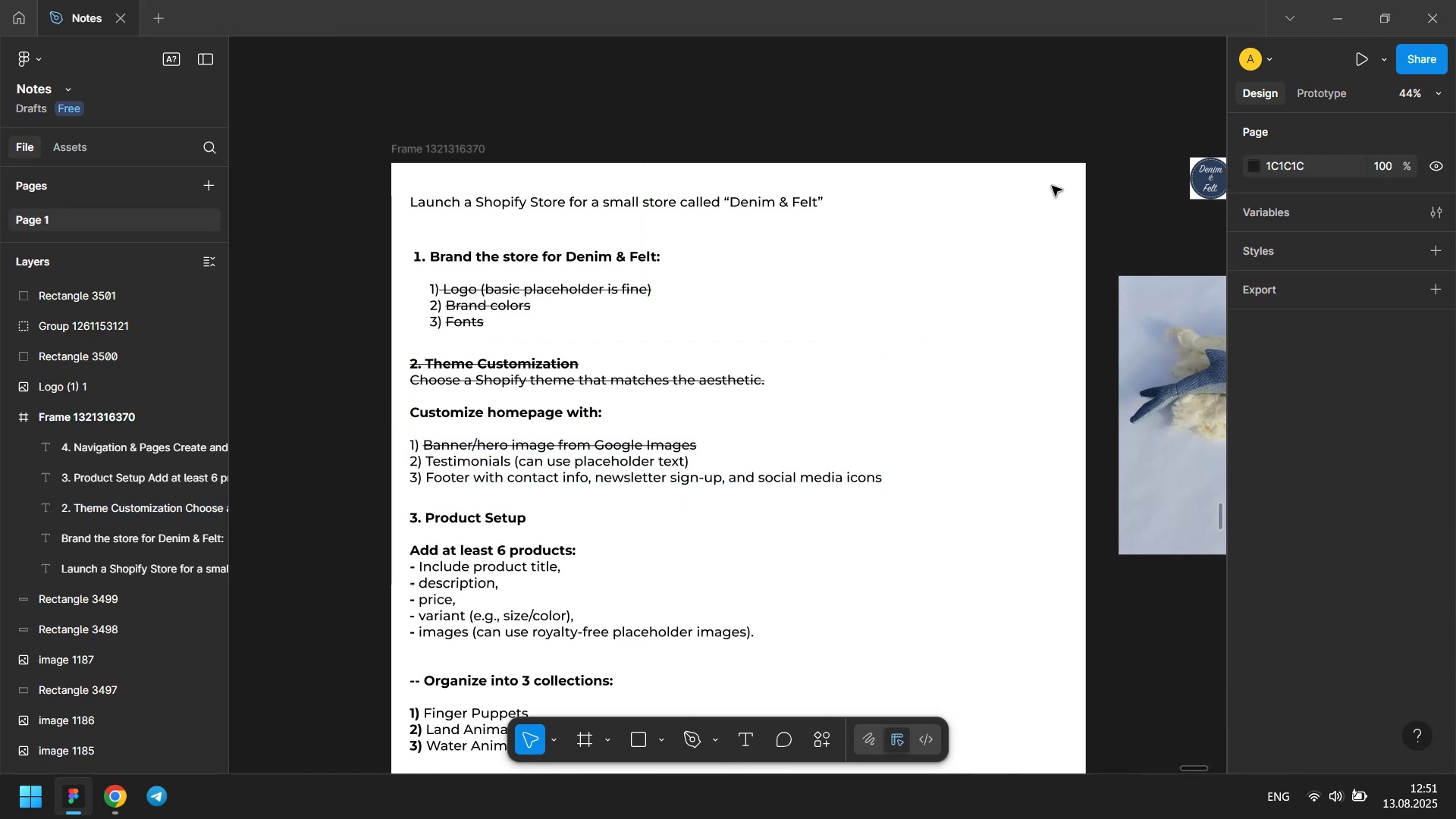 
key(Meta+MetaLeft)
 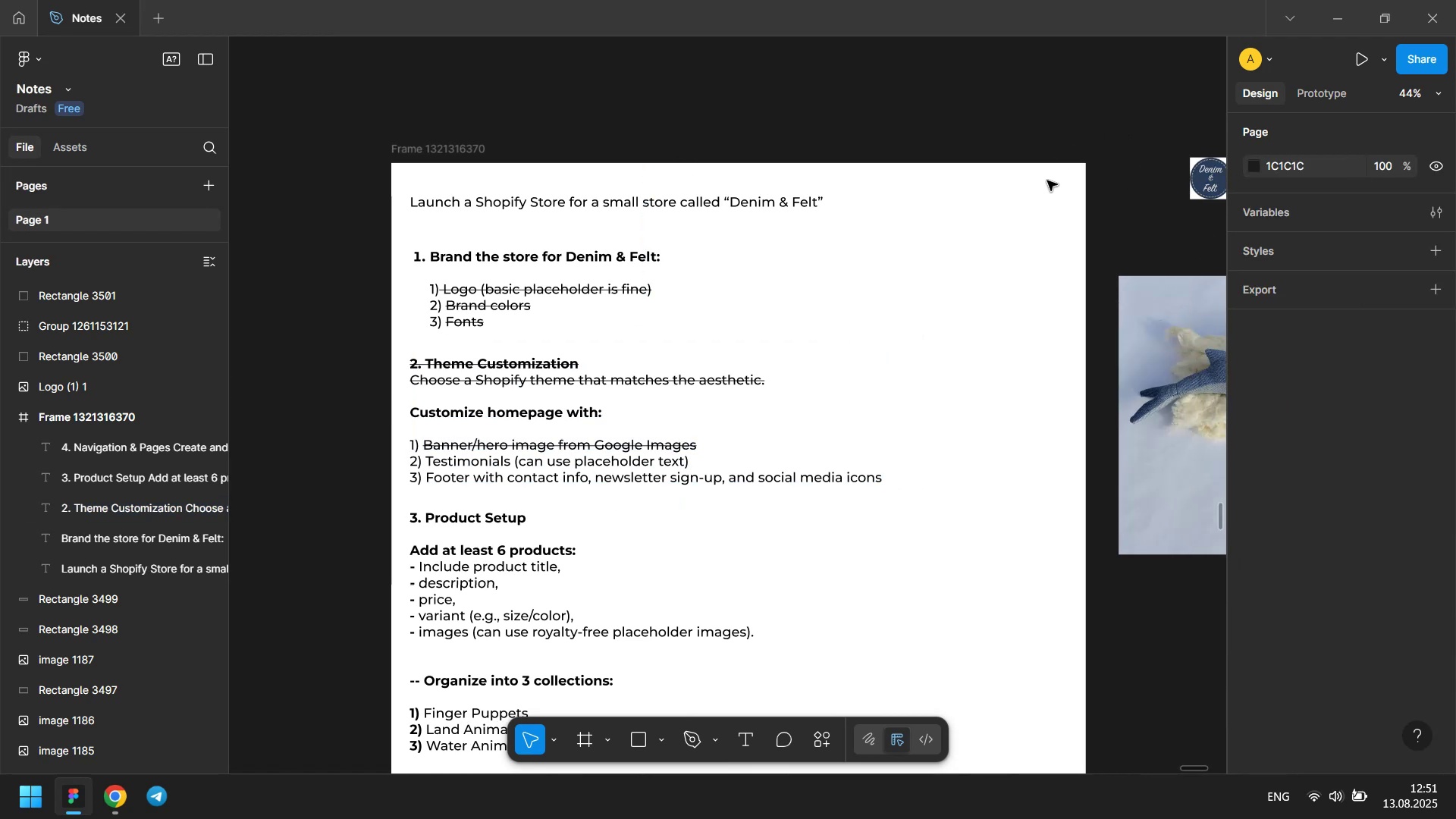 
key(Meta+Tab)
 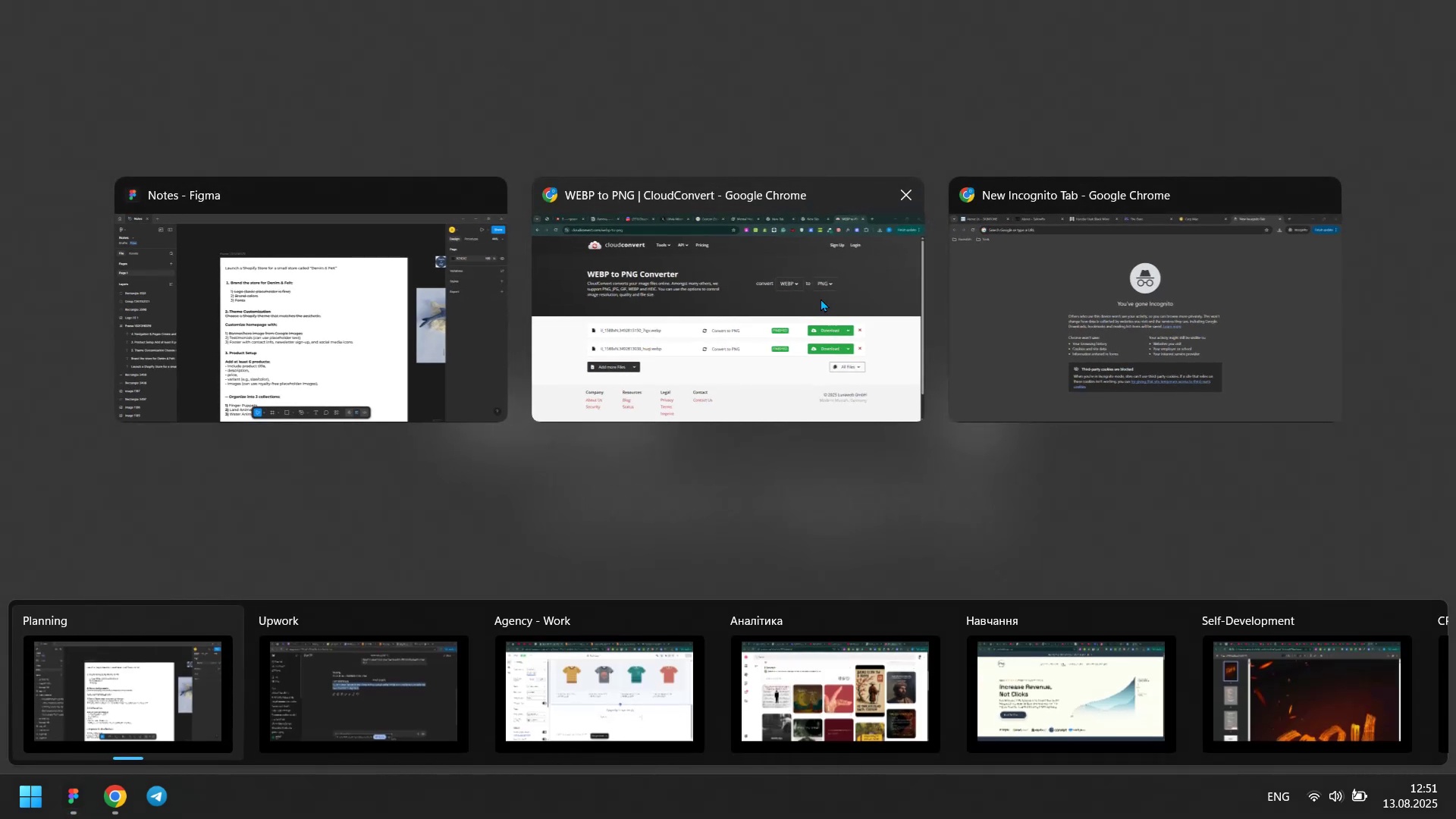 
left_click([750, 303])
 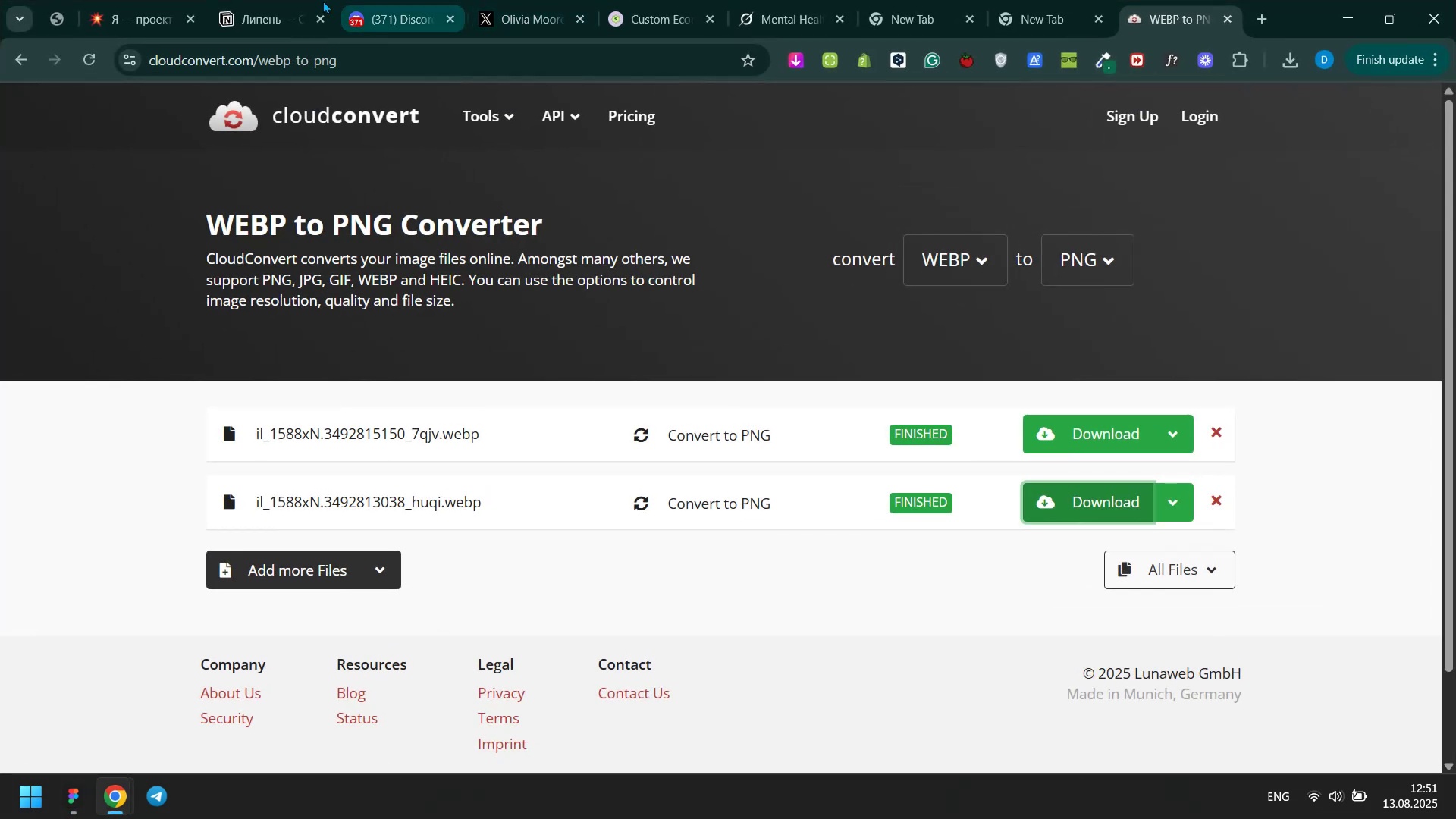 
key(Meta+MetaLeft)
 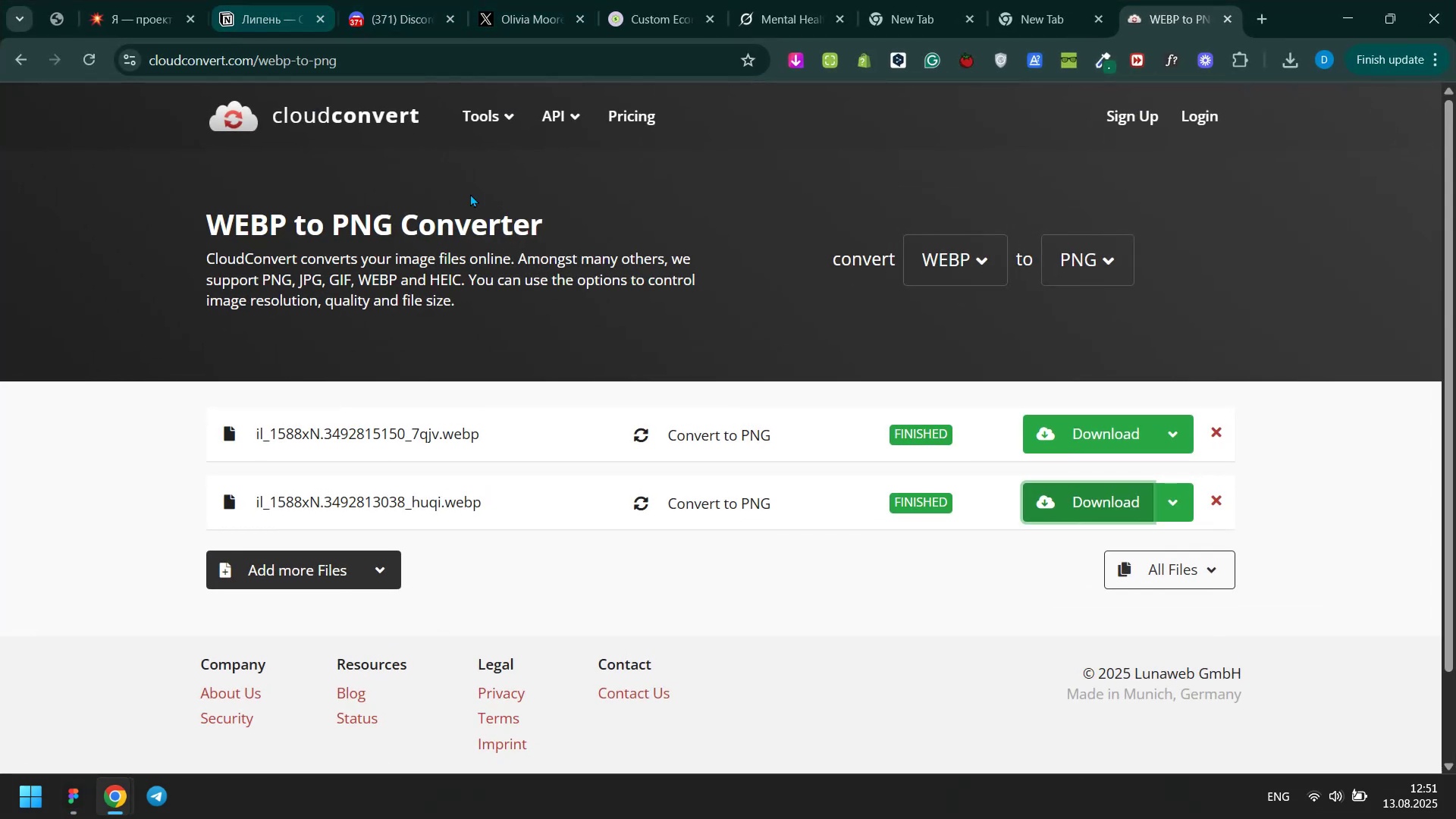 
key(Meta+Tab)
 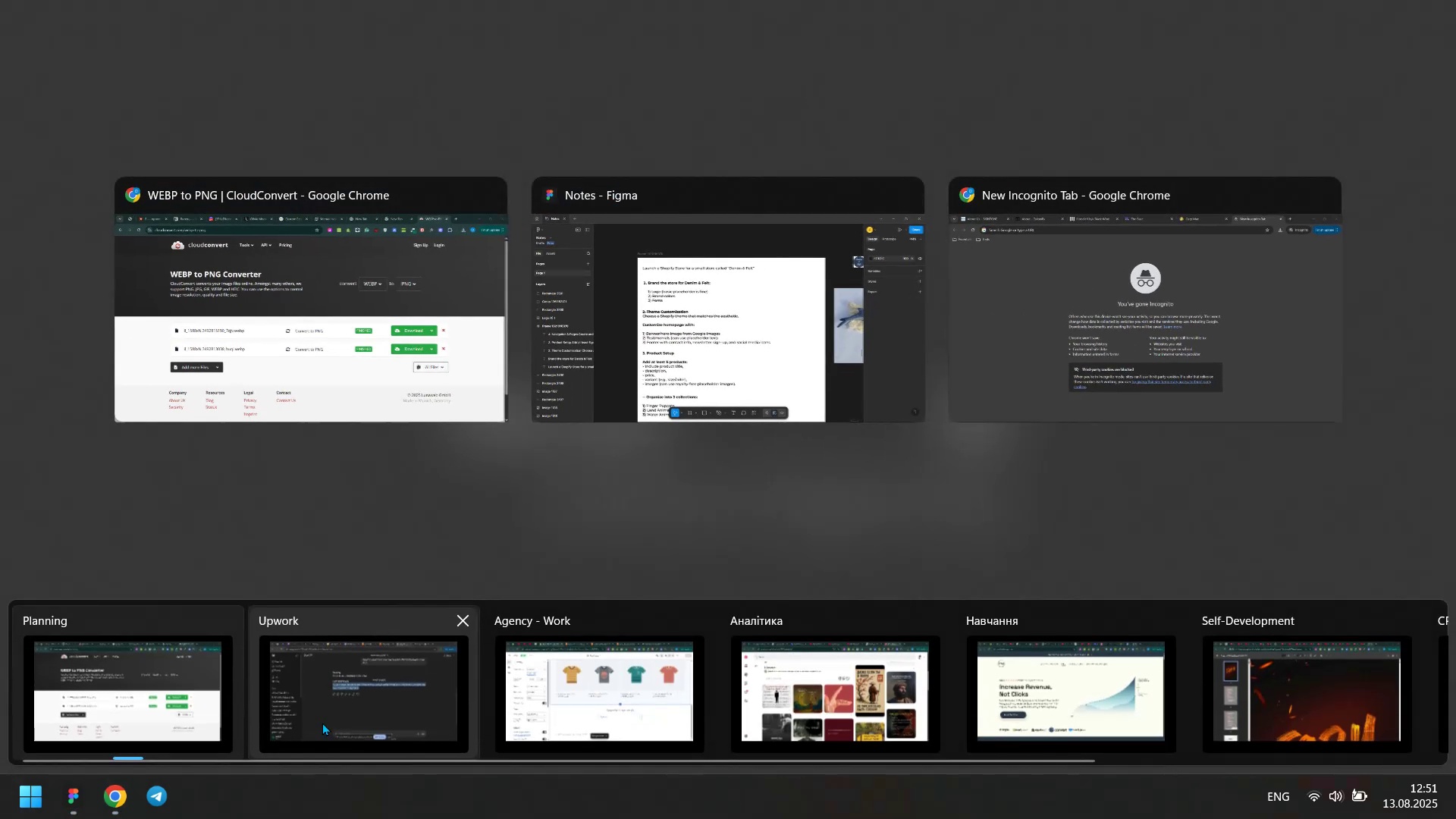 
left_click_drag(start_coordinate=[369, 685], to_coordinate=[460, 667])
 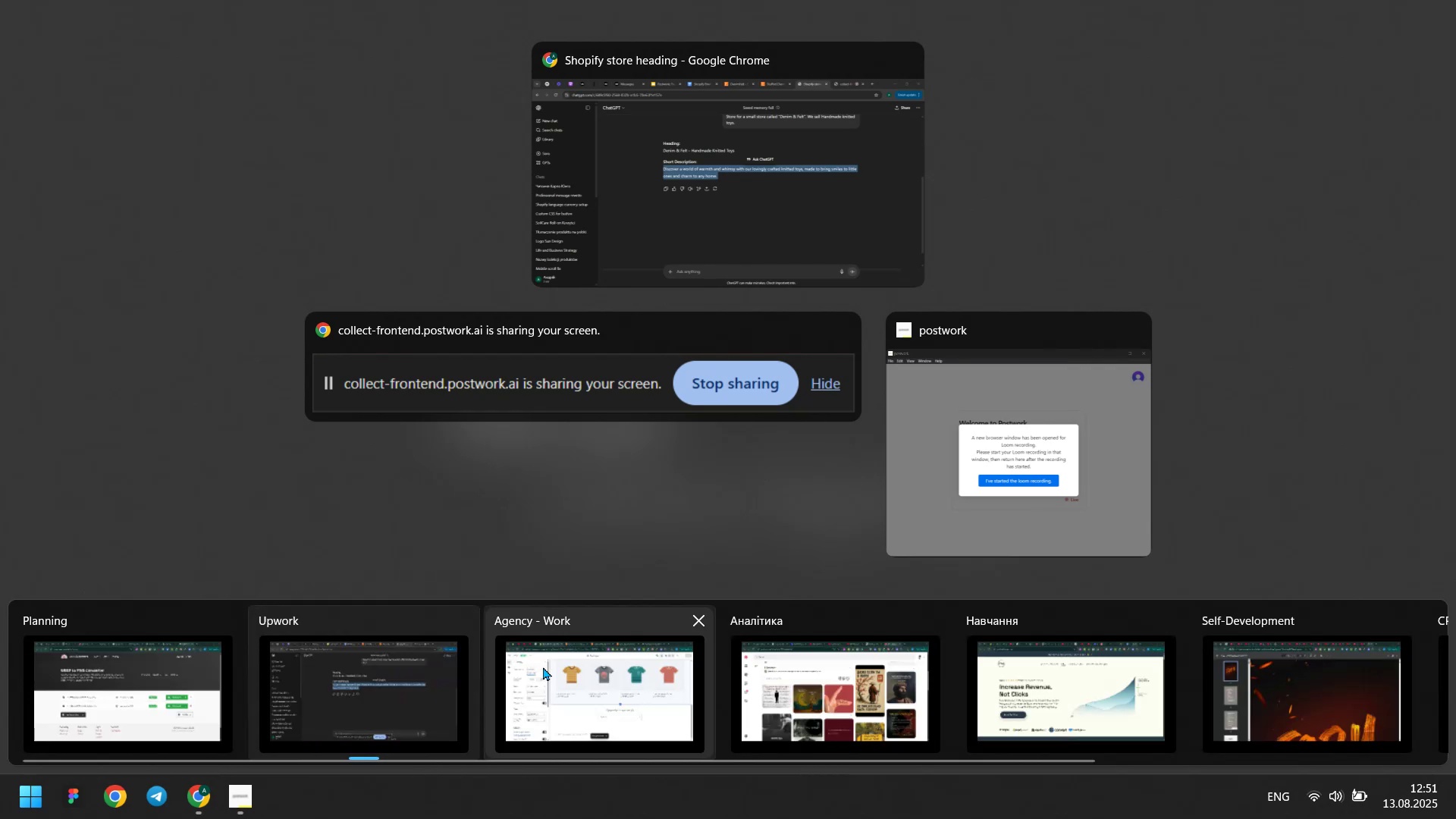 
key(Unknown)
 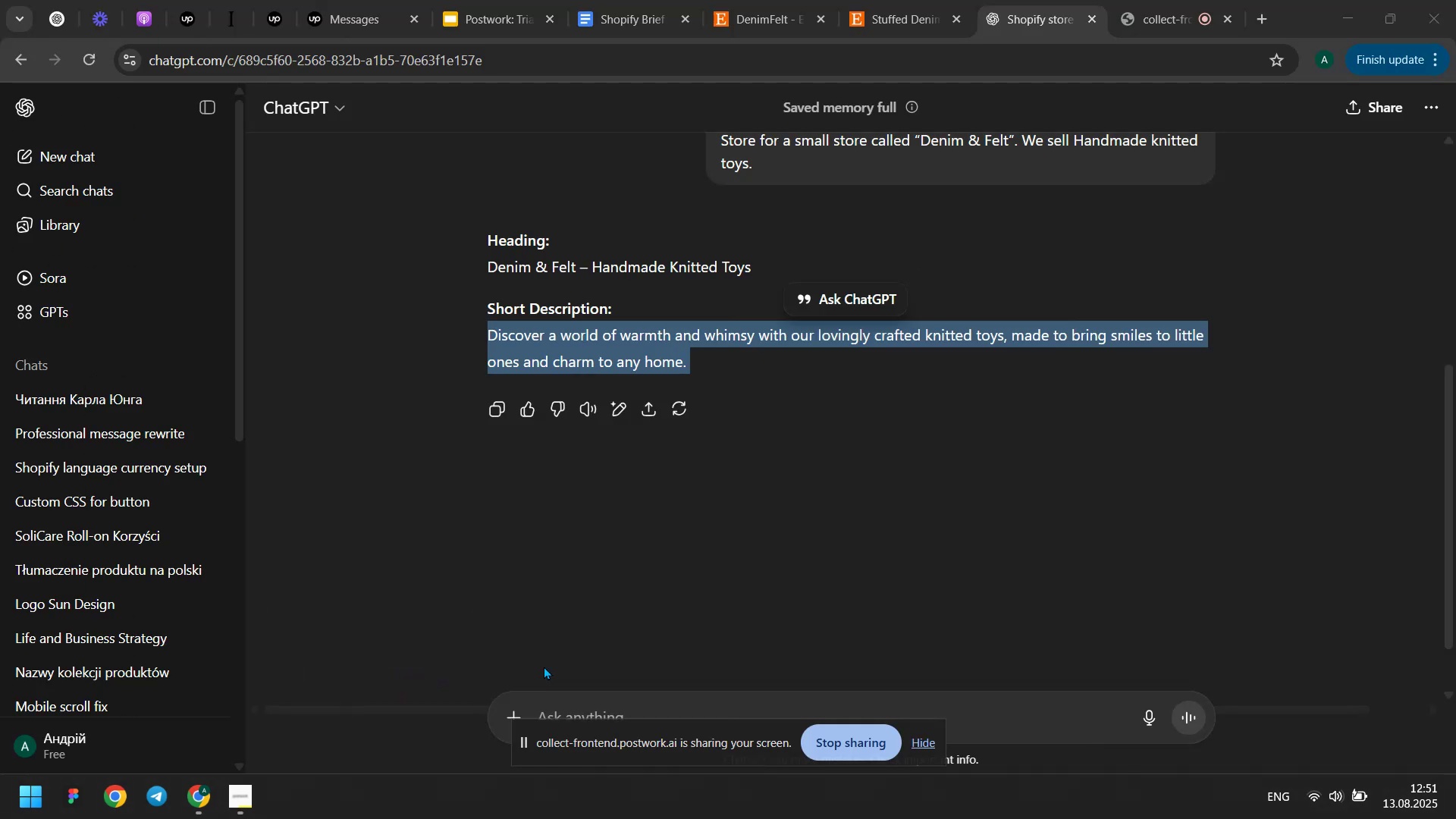 
left_click([23, 110])
 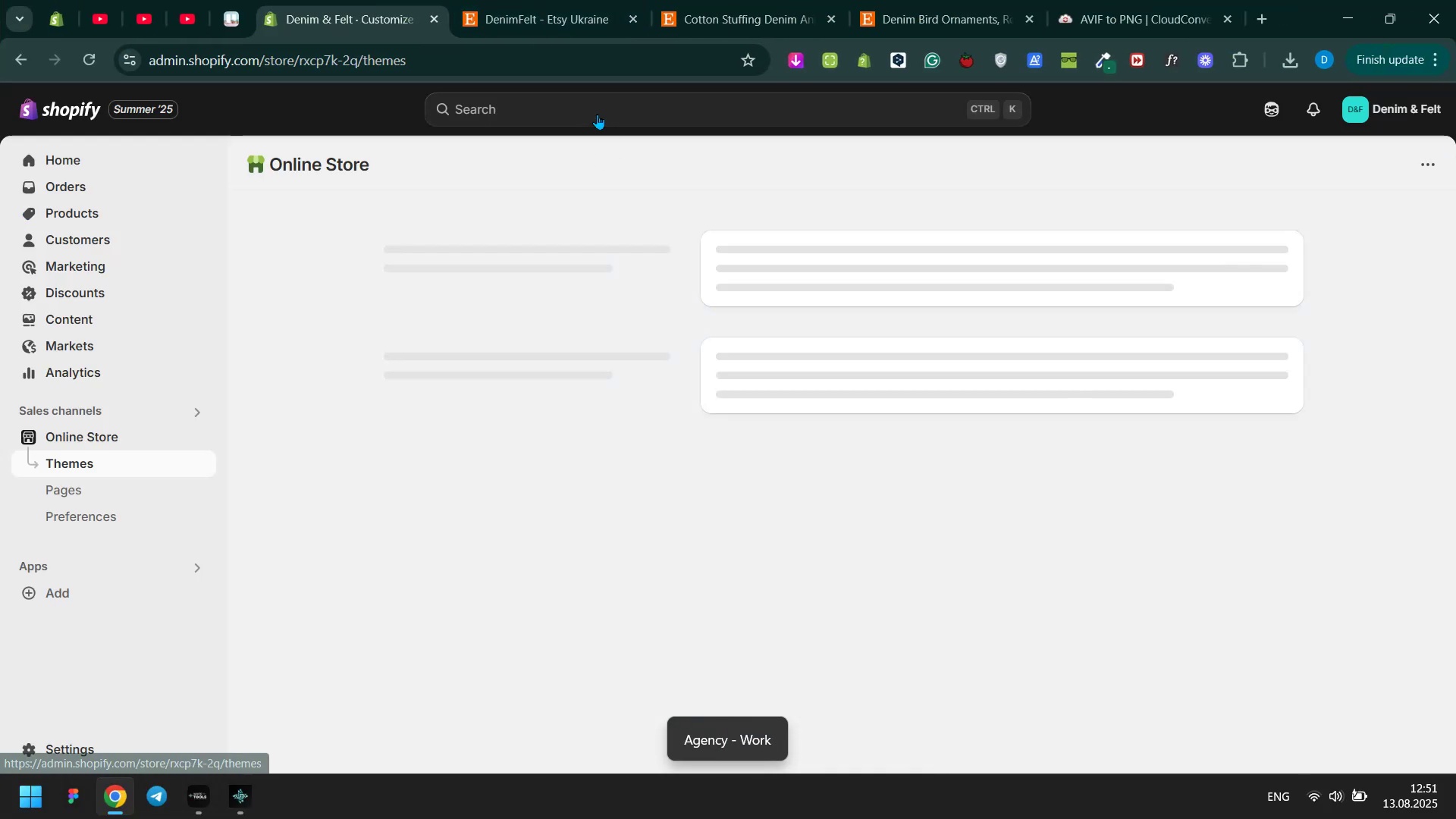 
left_click([592, 104])
 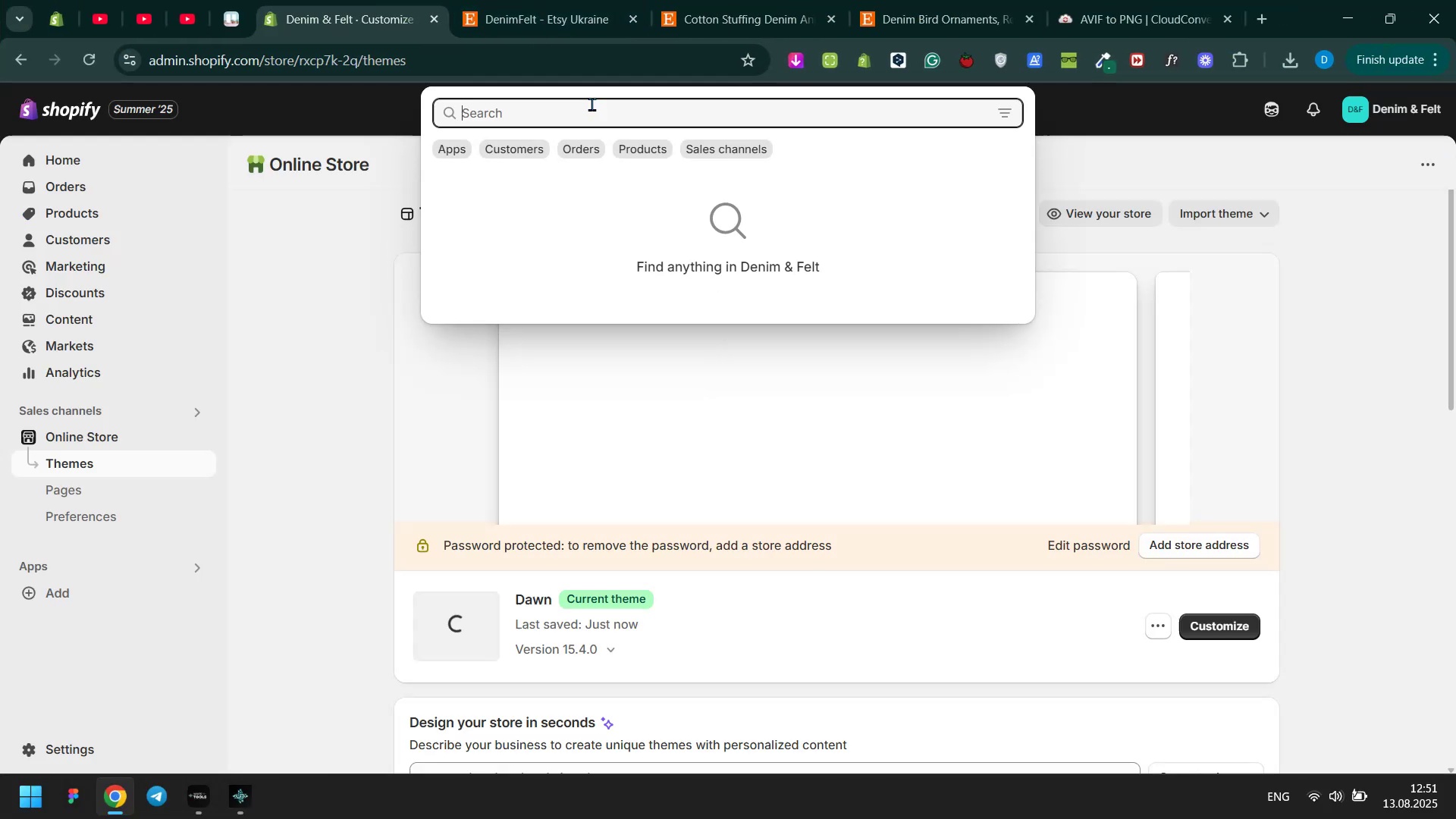 
type(section store)
 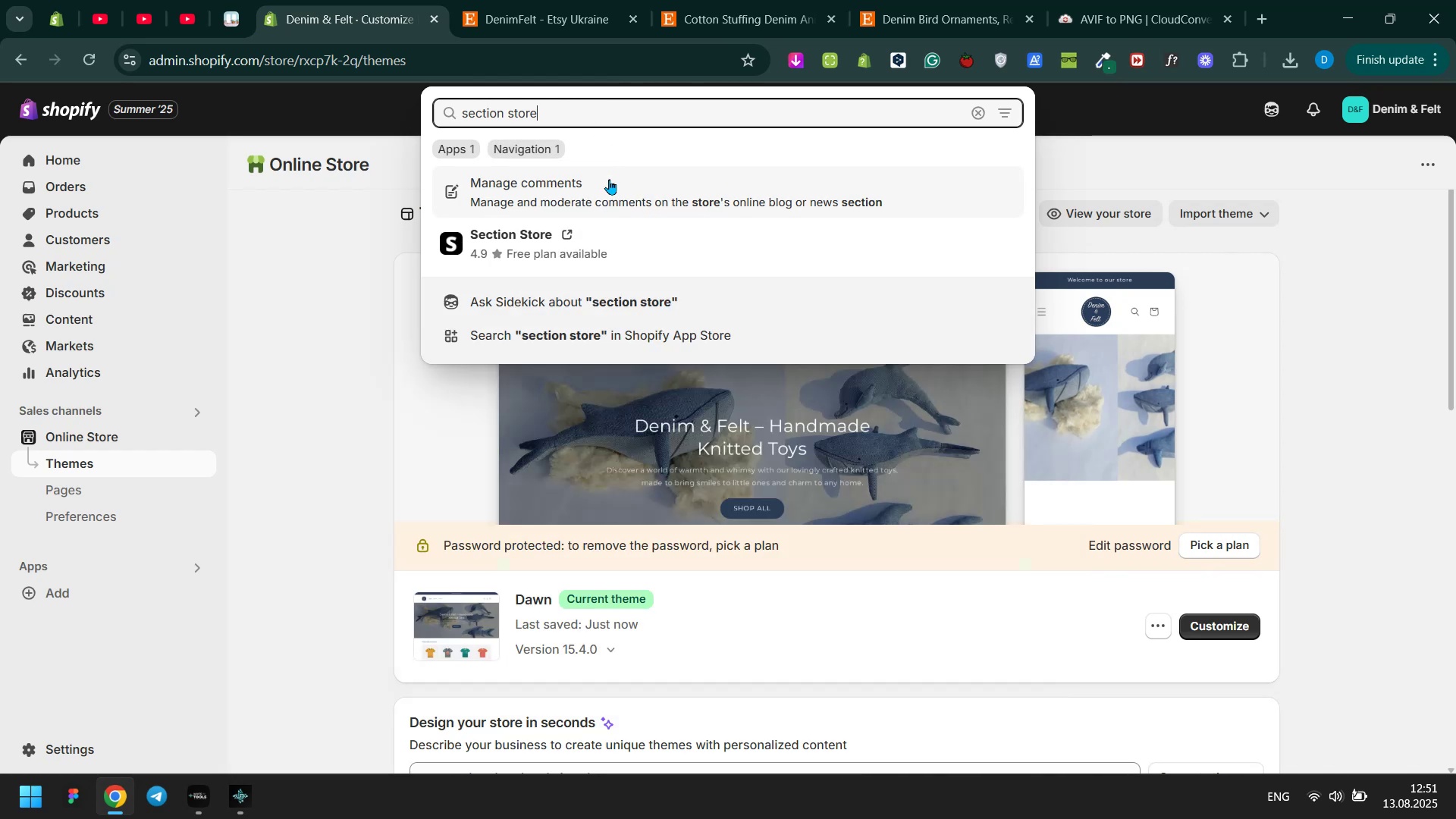 
left_click([608, 250])
 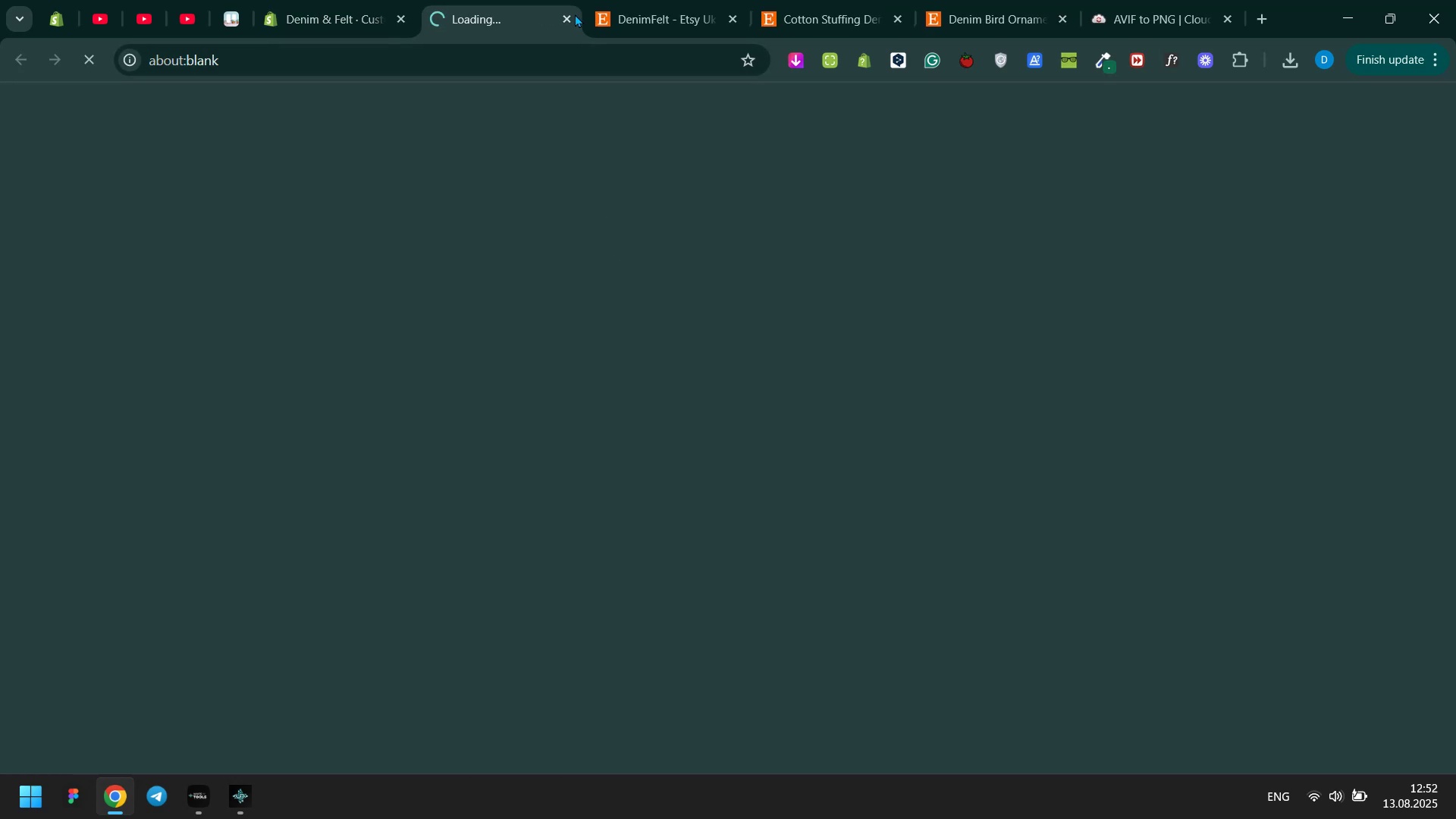 
left_click([564, 12])
 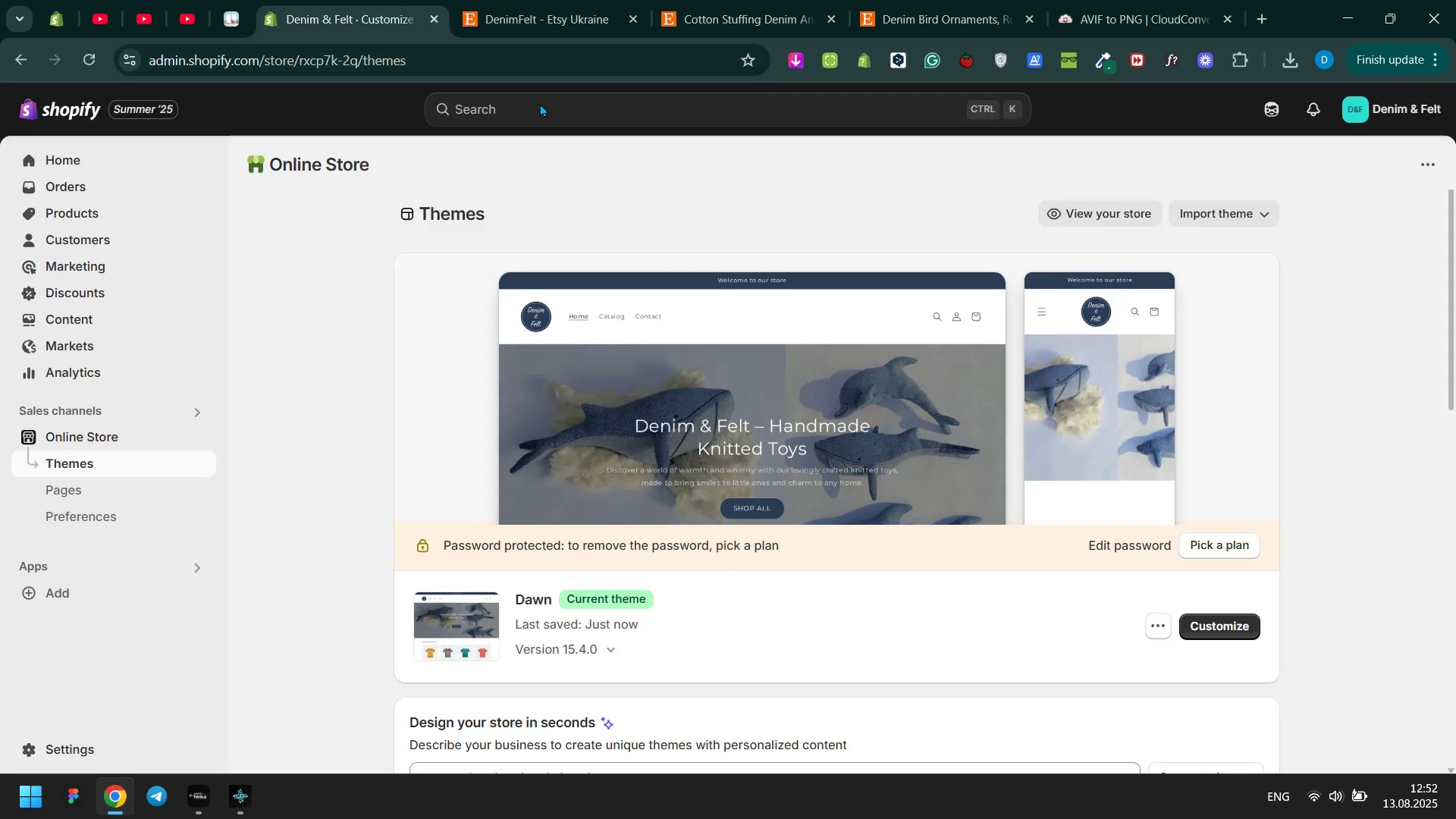 
left_click([537, 110])
 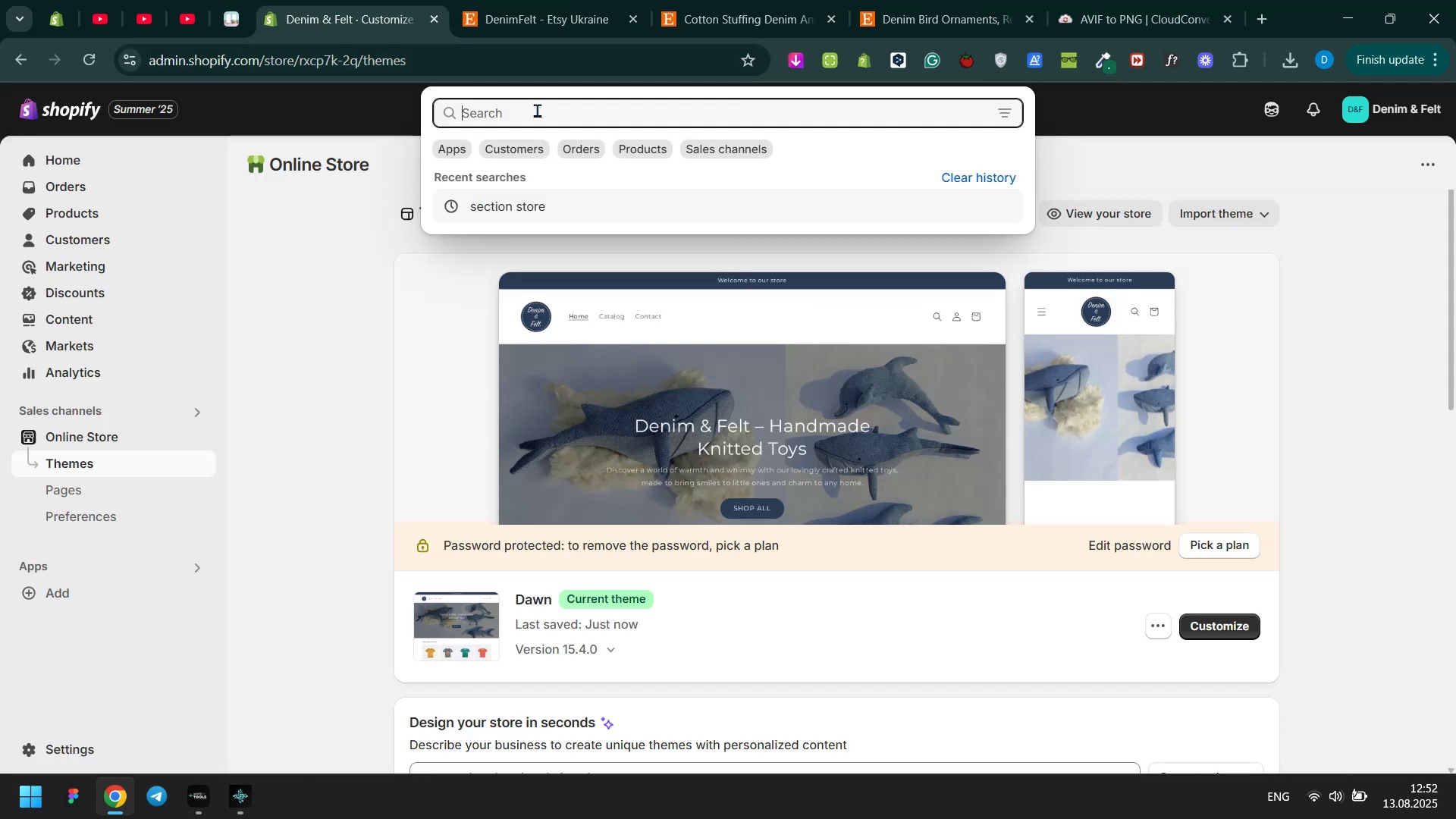 
type(section star)
 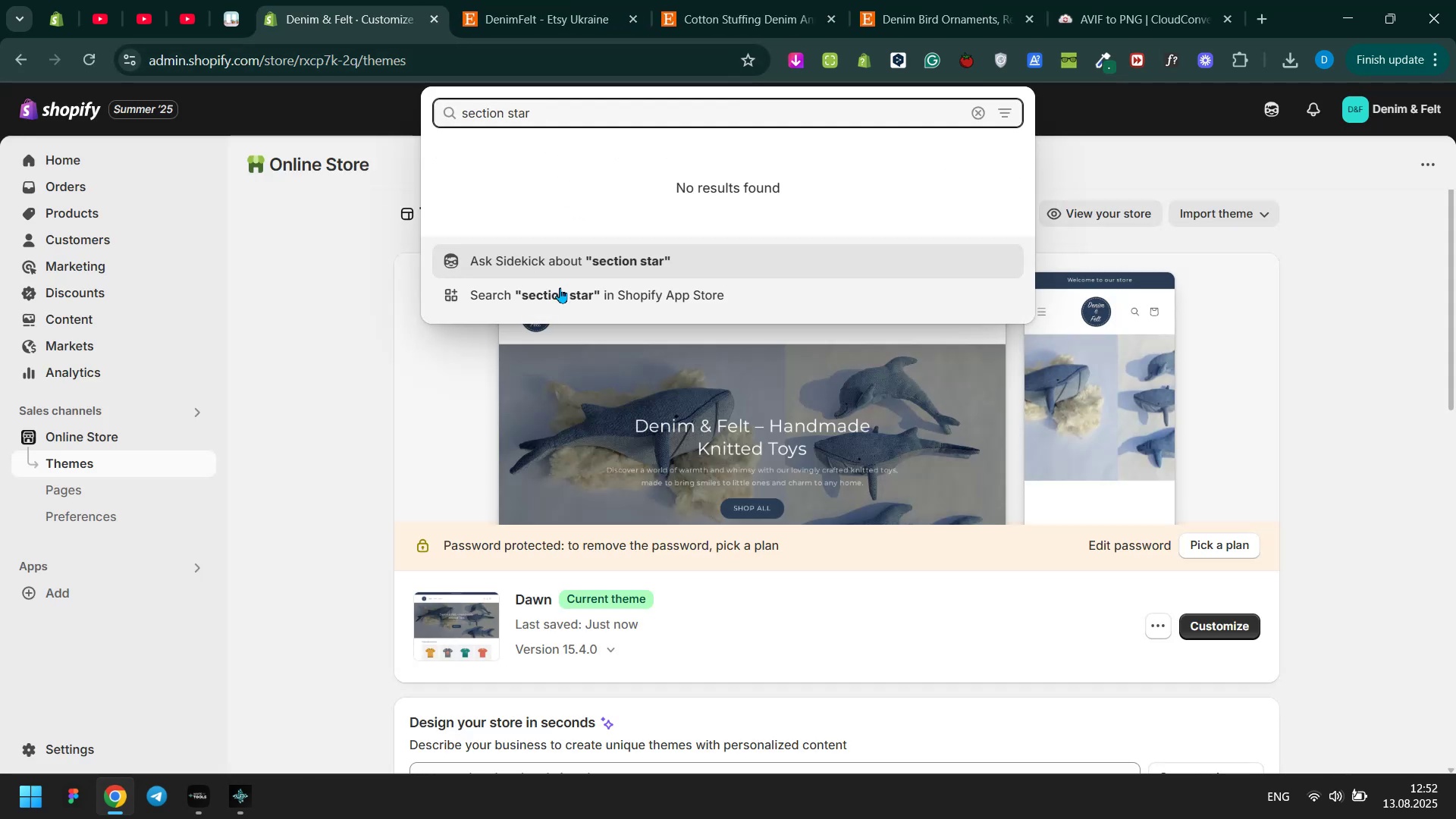 
left_click([560, 292])
 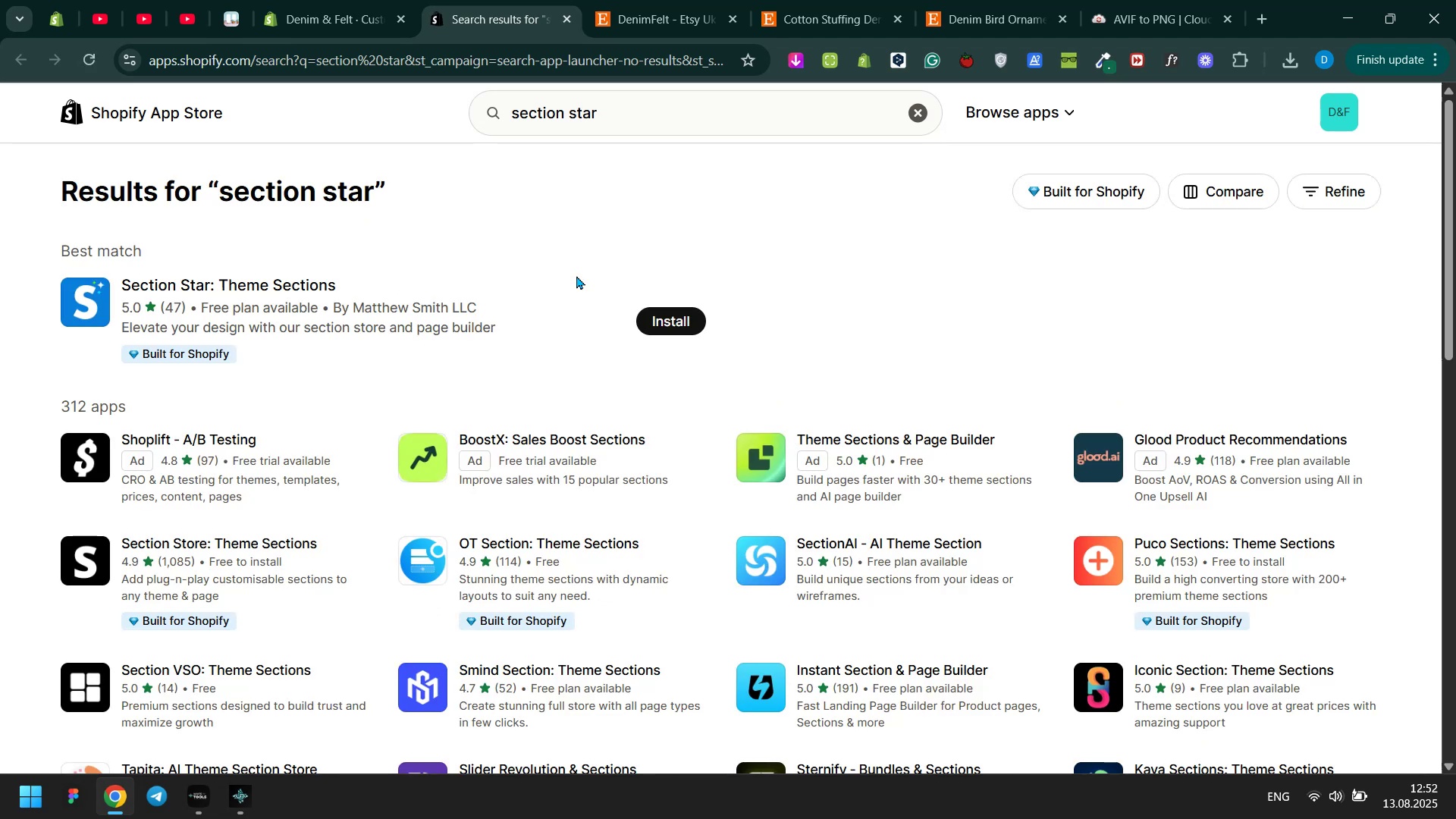 
left_click([662, 309])
 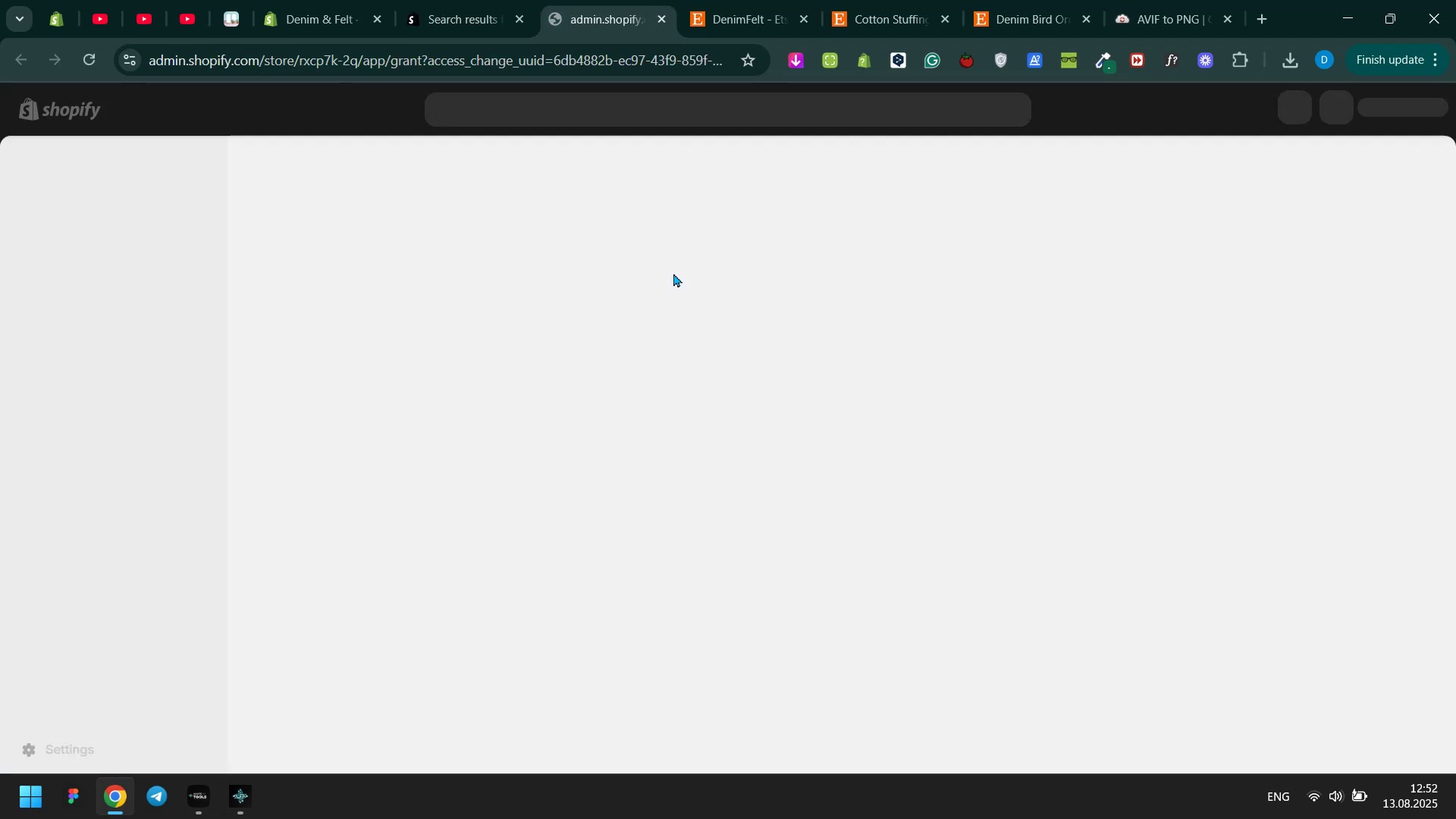 
wait(7.55)
 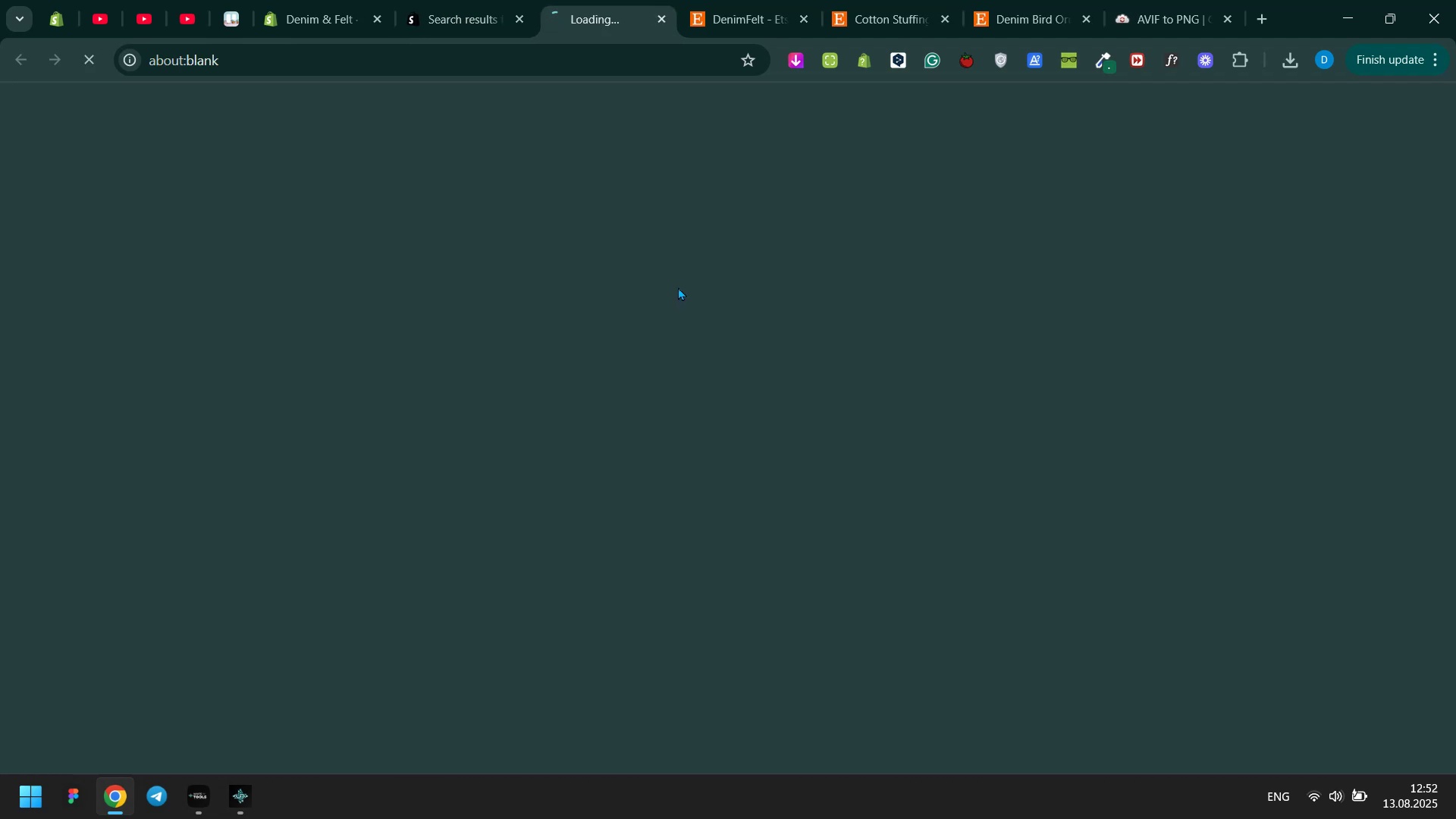 
left_click([1098, 522])
 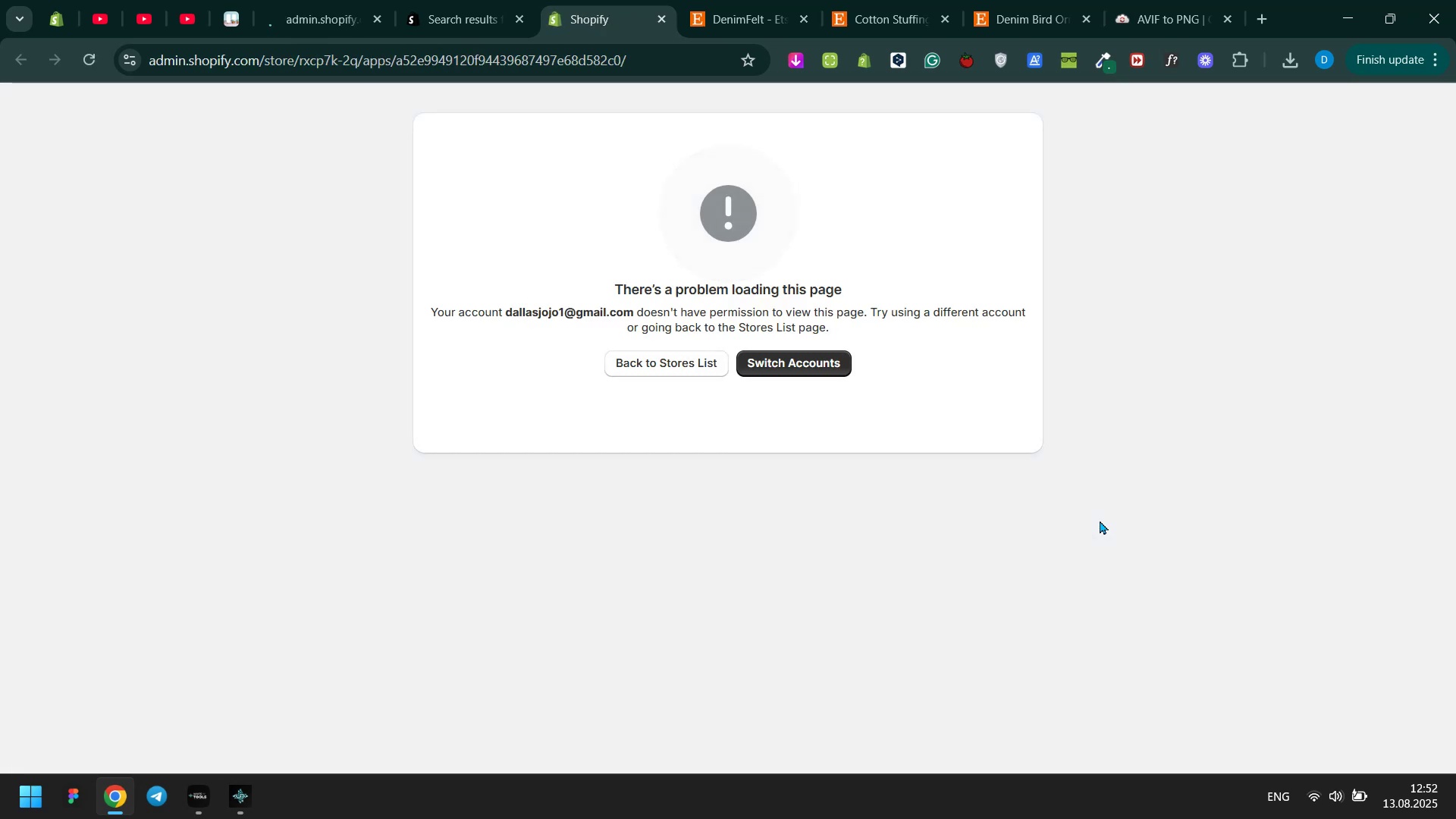 
wait(12.04)
 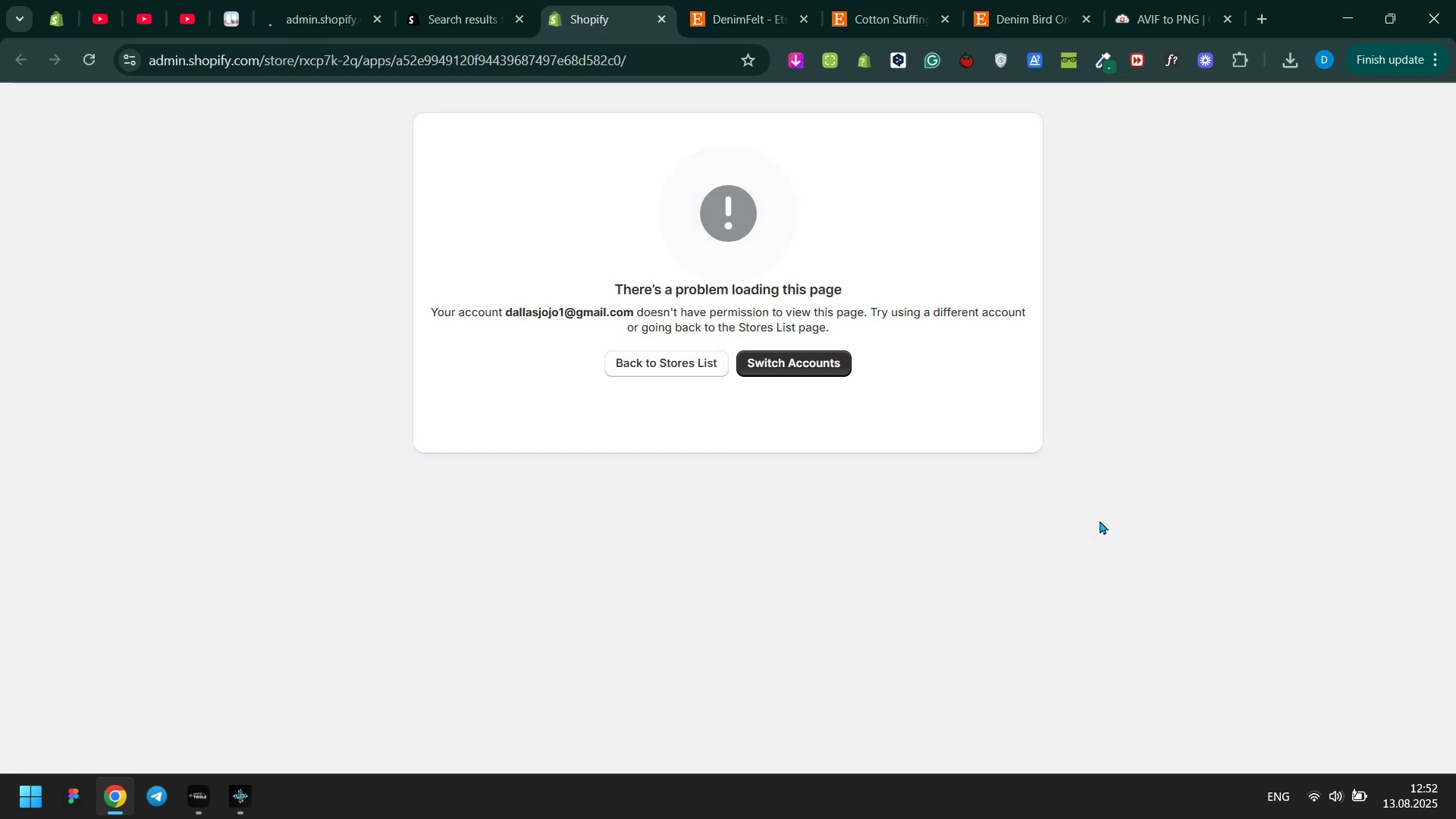 
left_click([381, 0])
 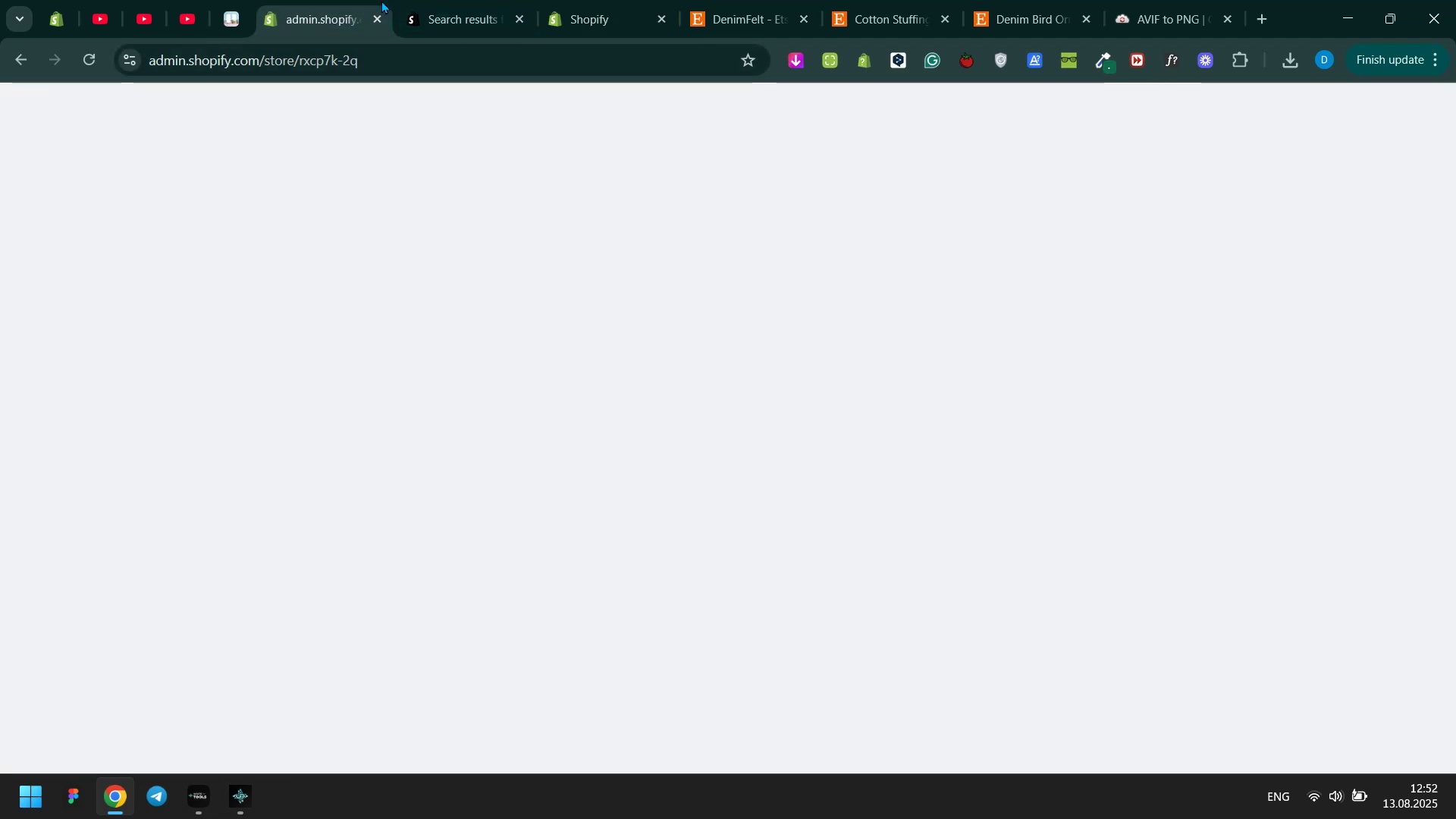 
mouse_move([410, 45])
 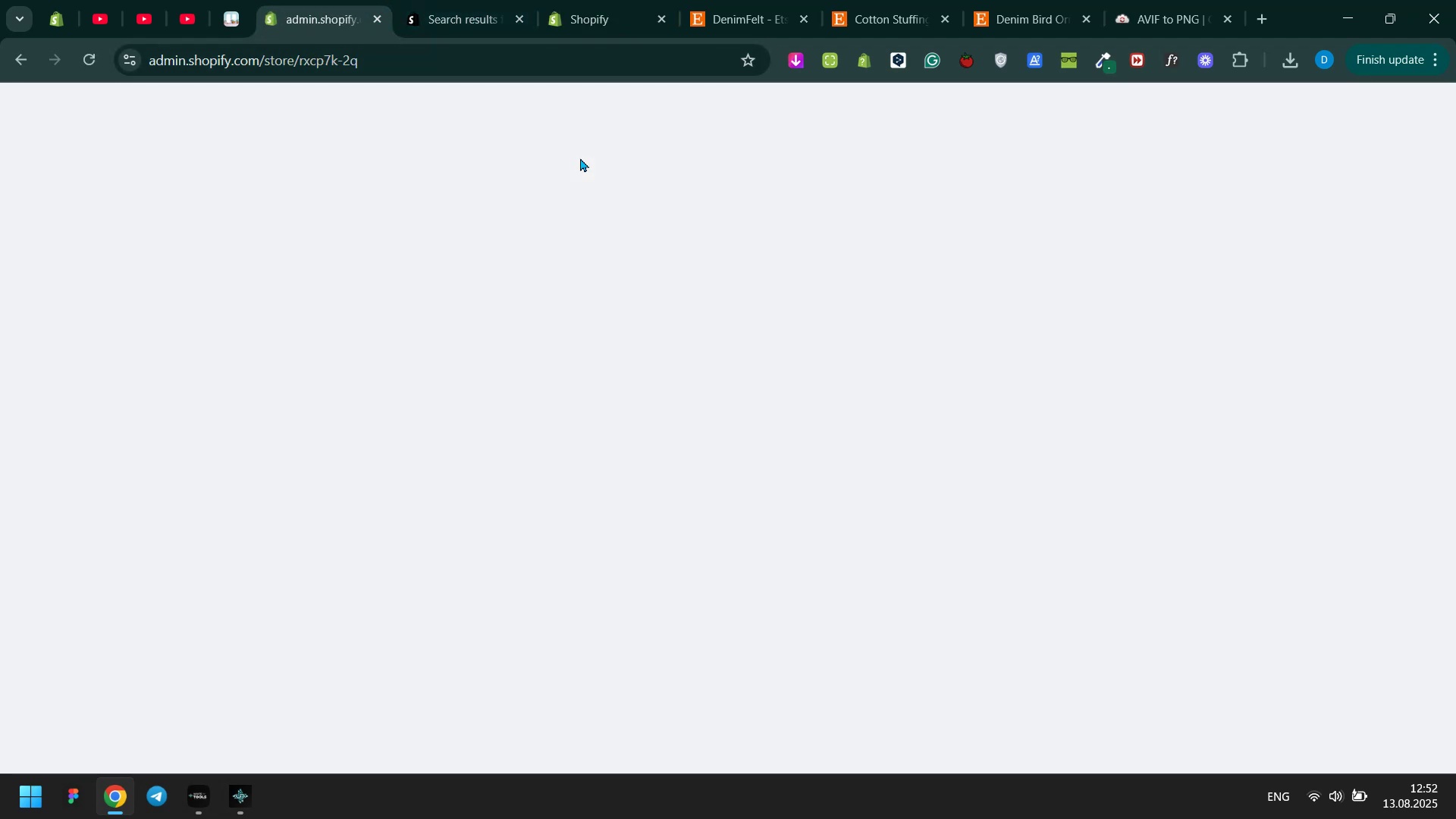 
wait(9.79)
 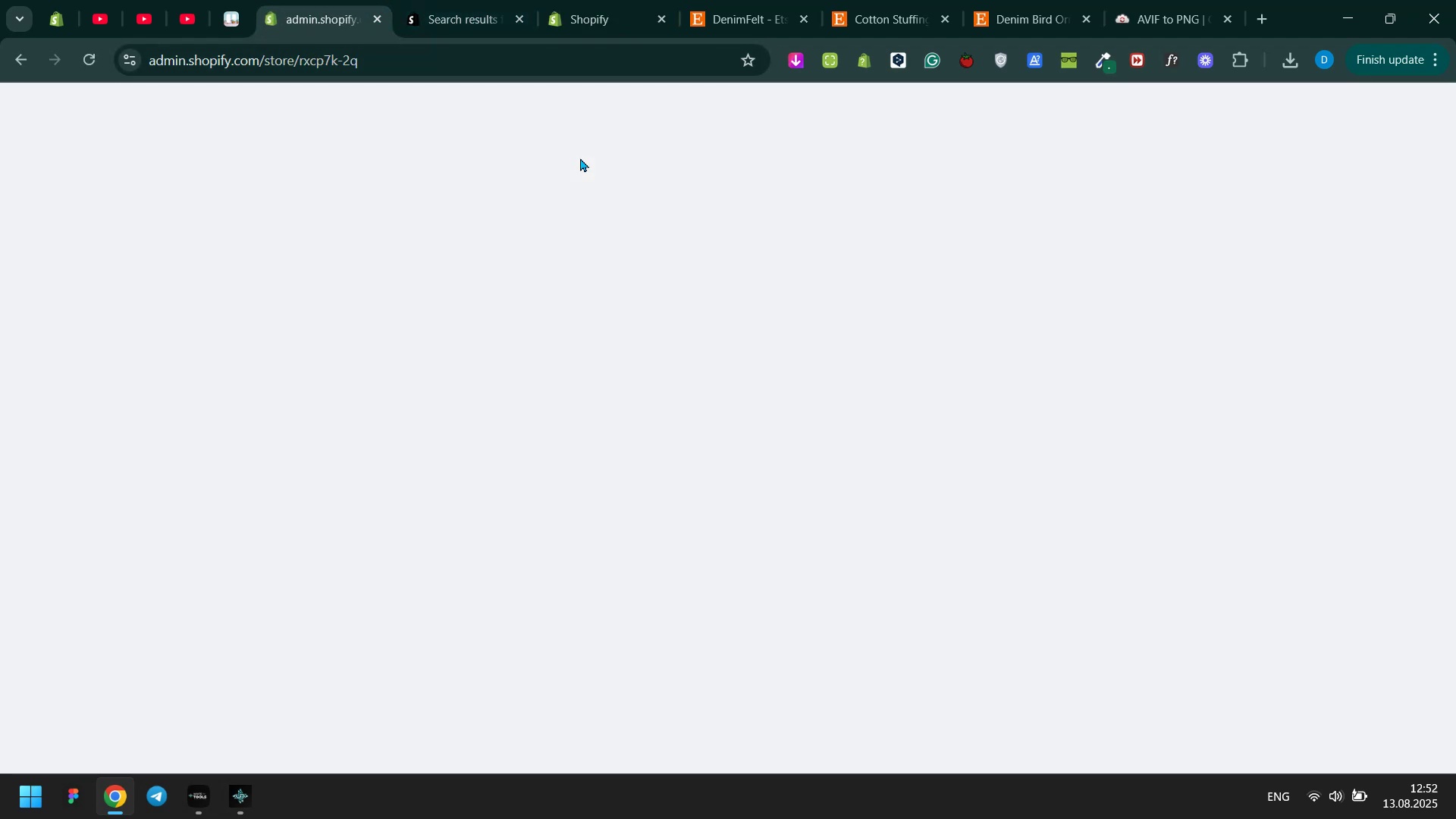 
right_click([48, 0])
 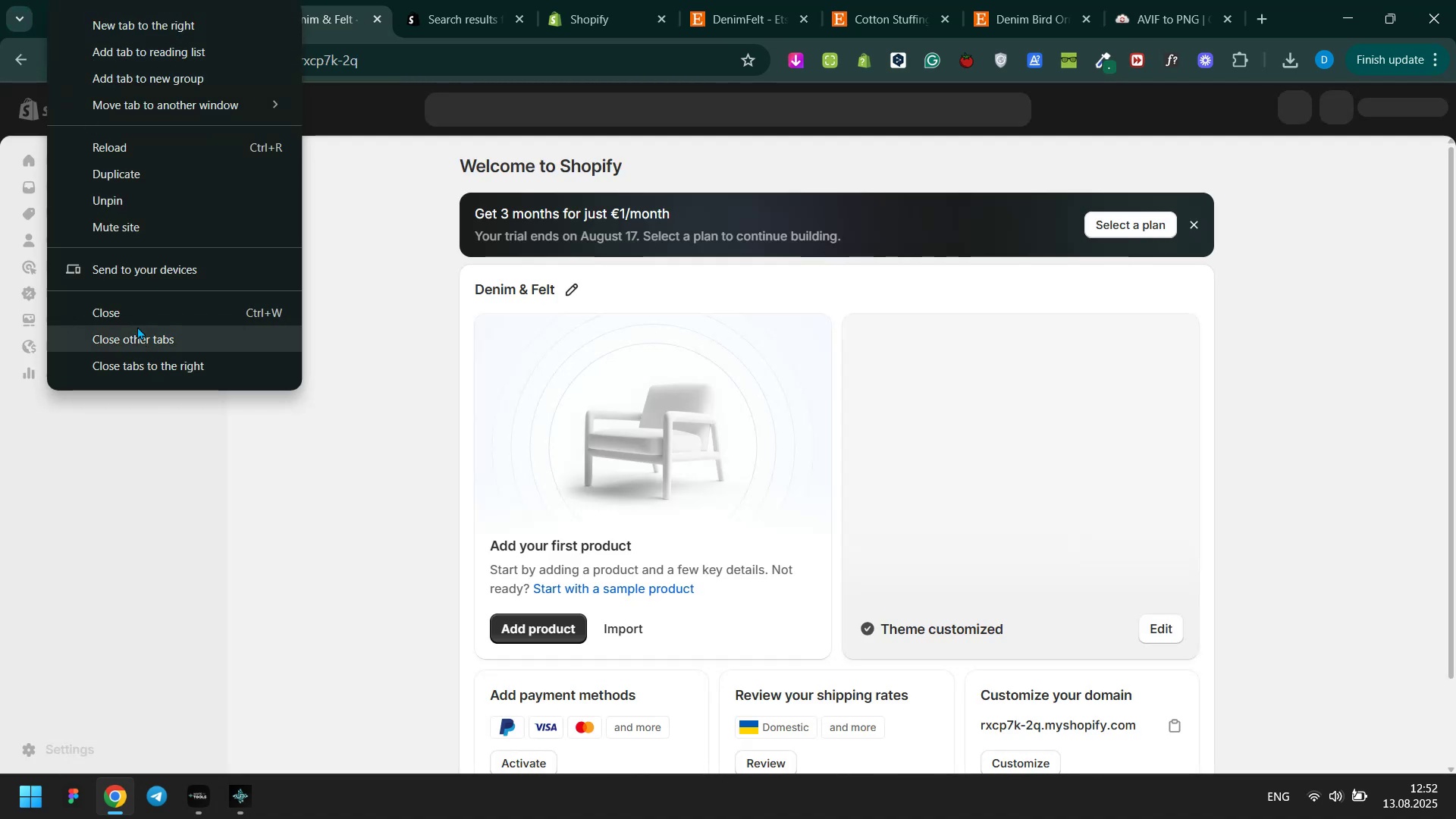 
left_click([137, 317])
 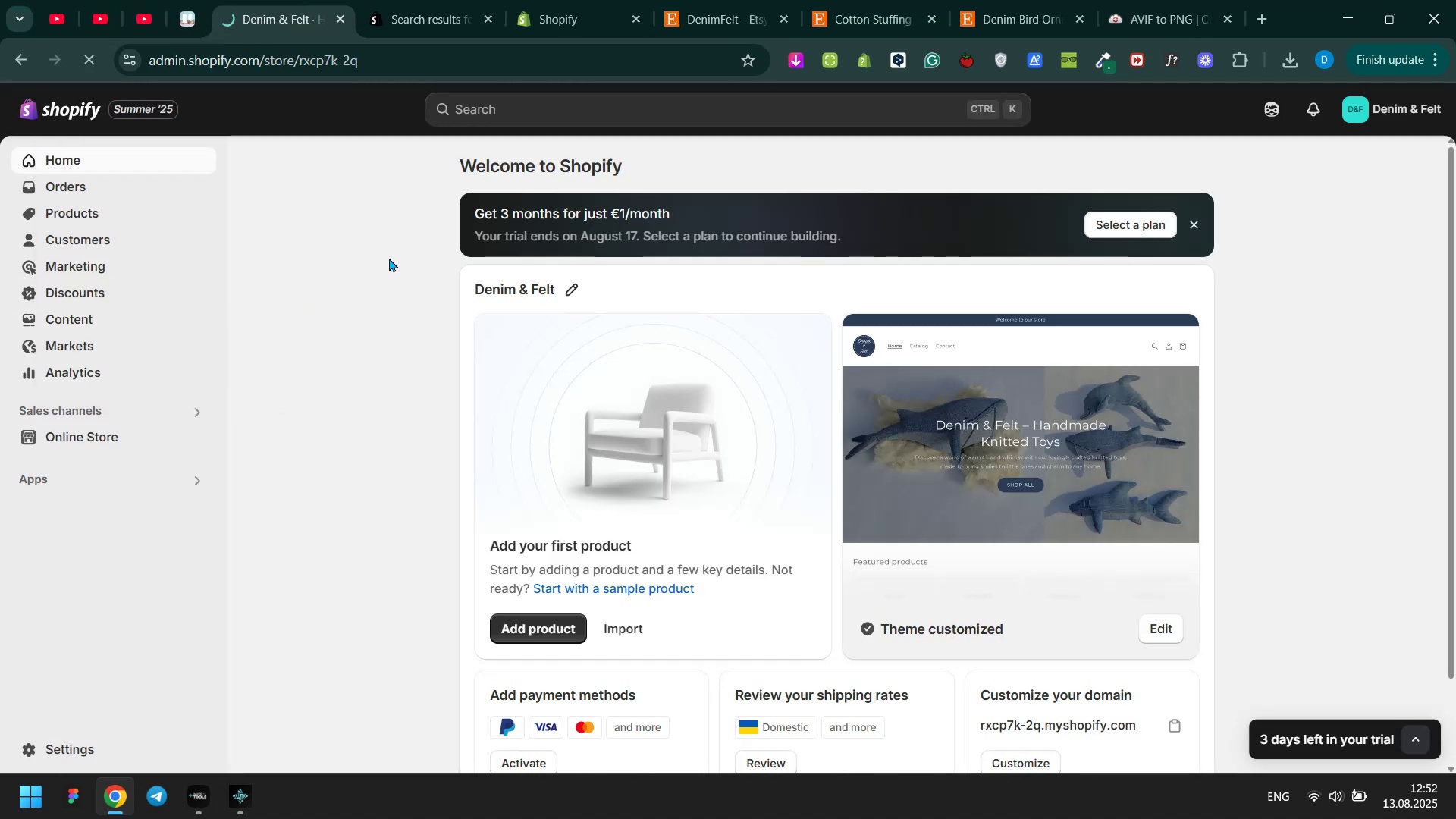 
left_click([389, 253])
 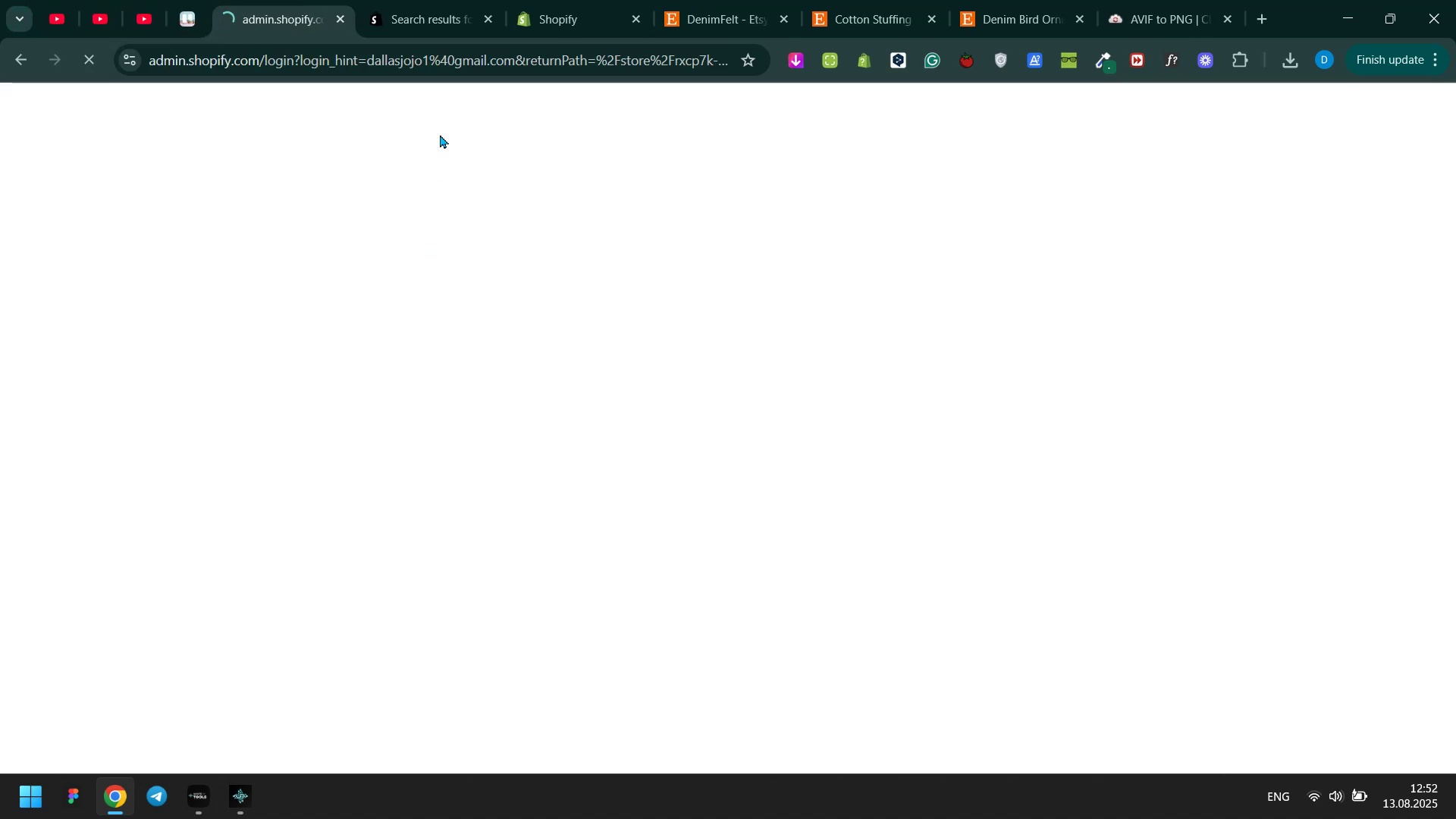 
left_click([534, 0])
 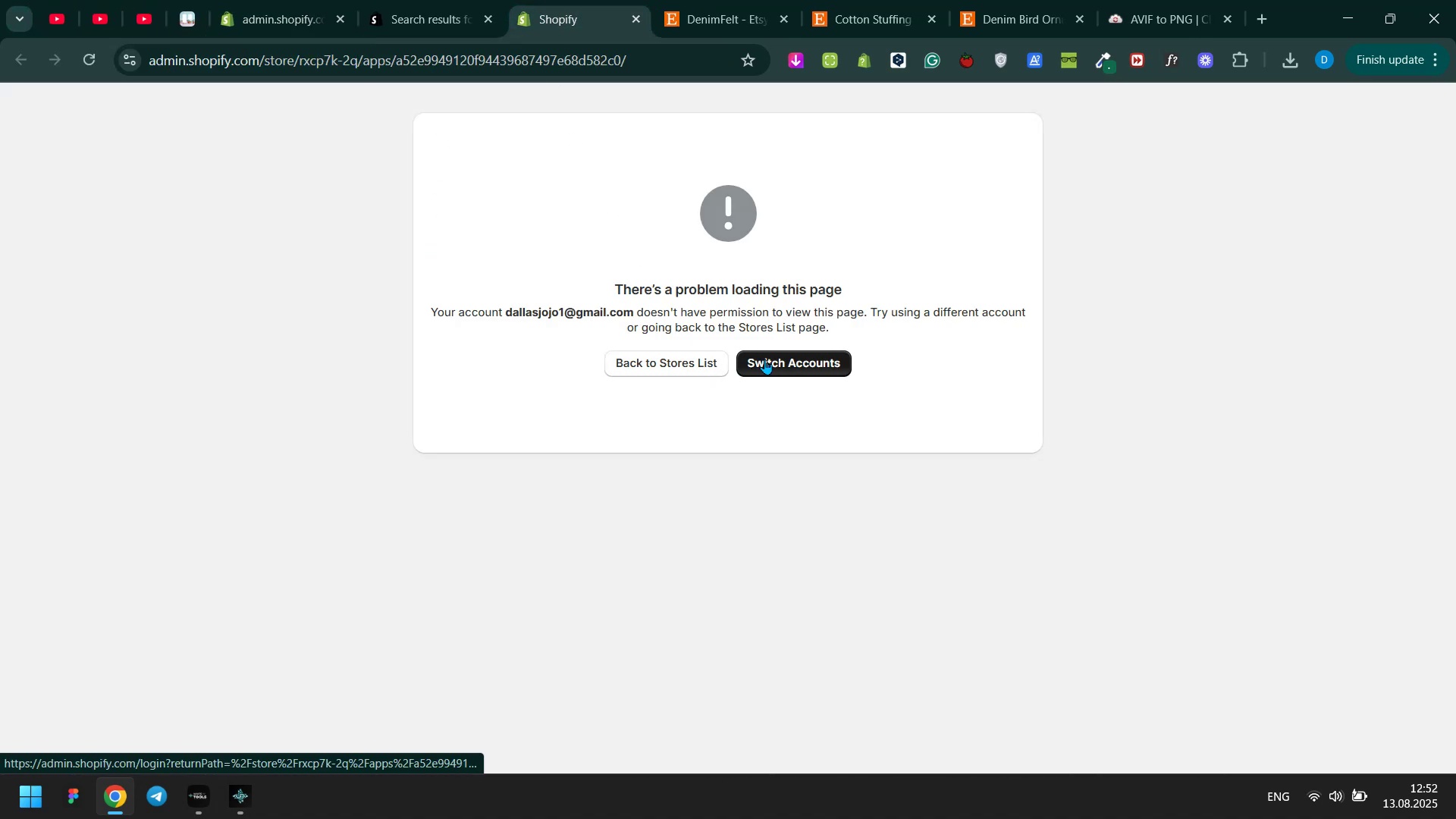 
left_click([766, 359])
 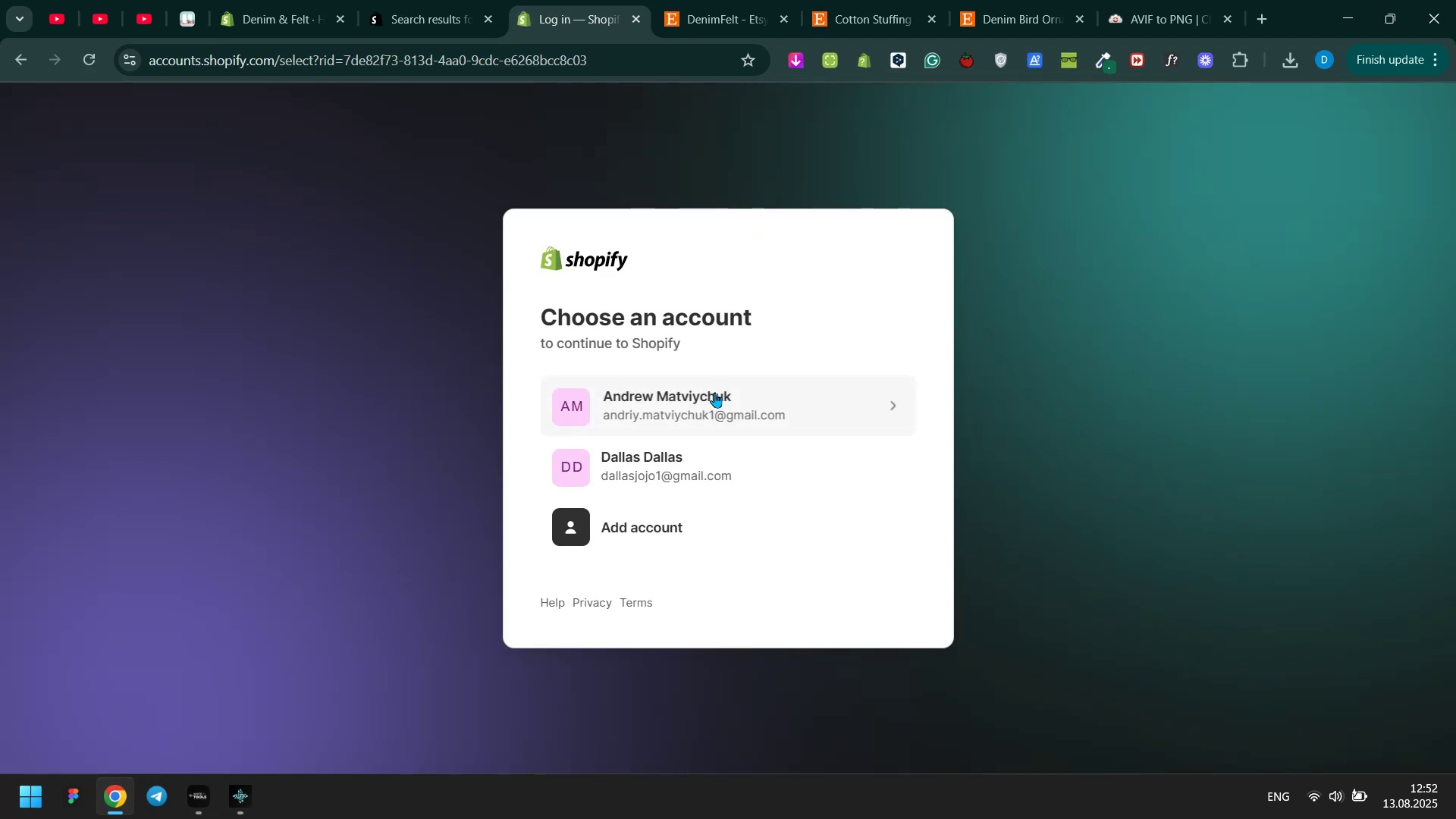 
left_click([708, 450])
 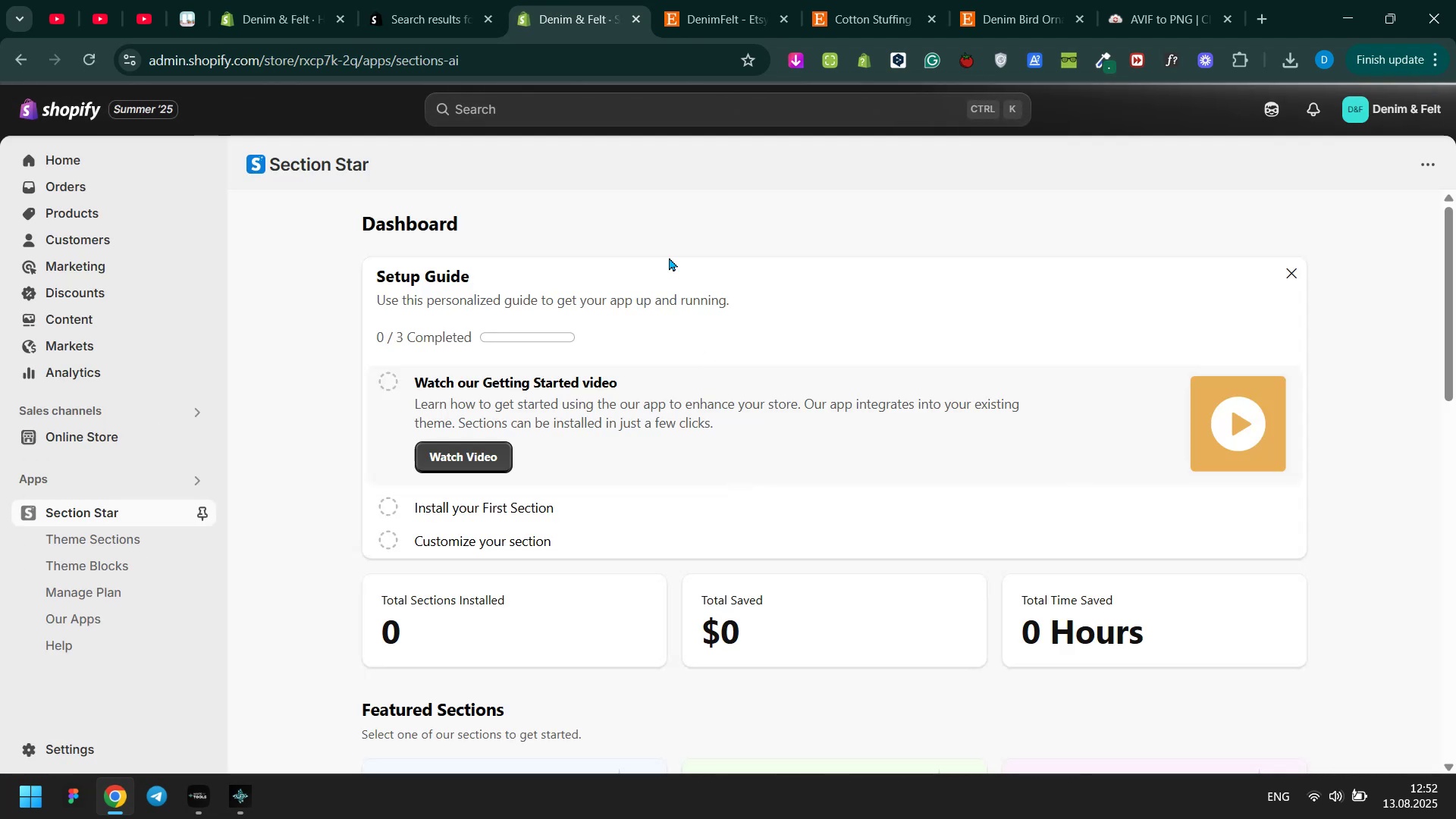 
wait(6.65)
 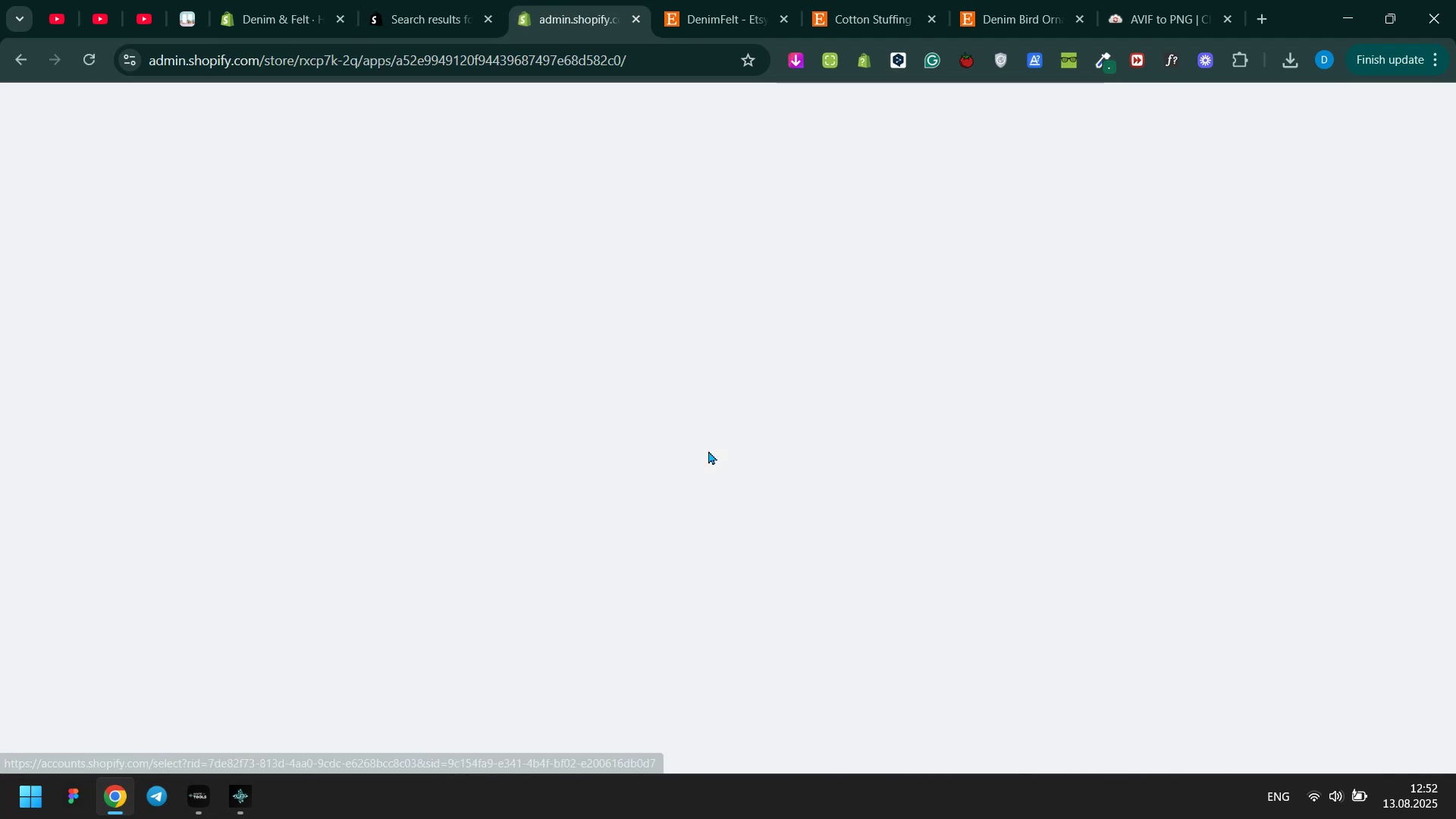 
left_click([144, 543])
 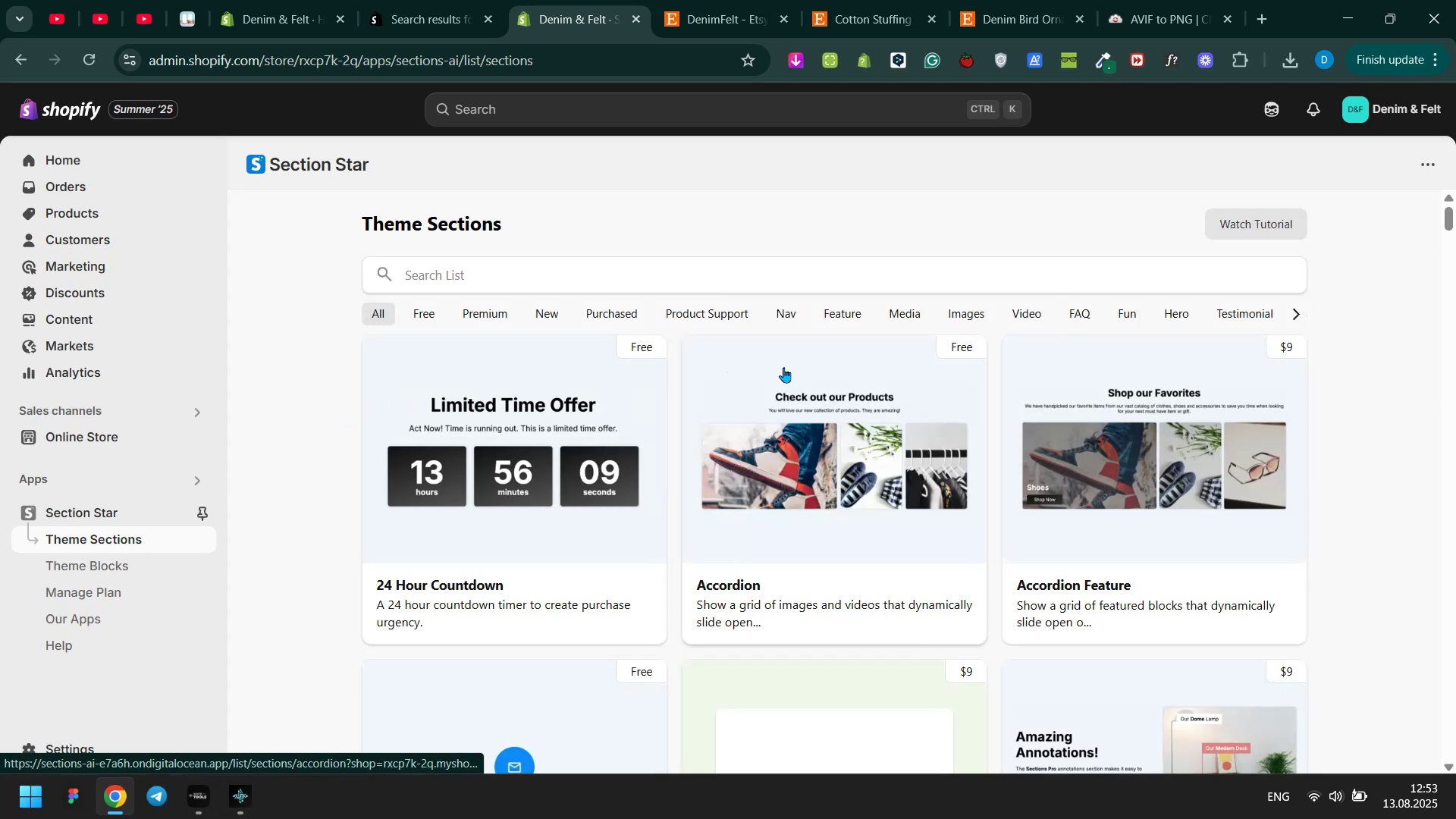 
left_click([429, 316])
 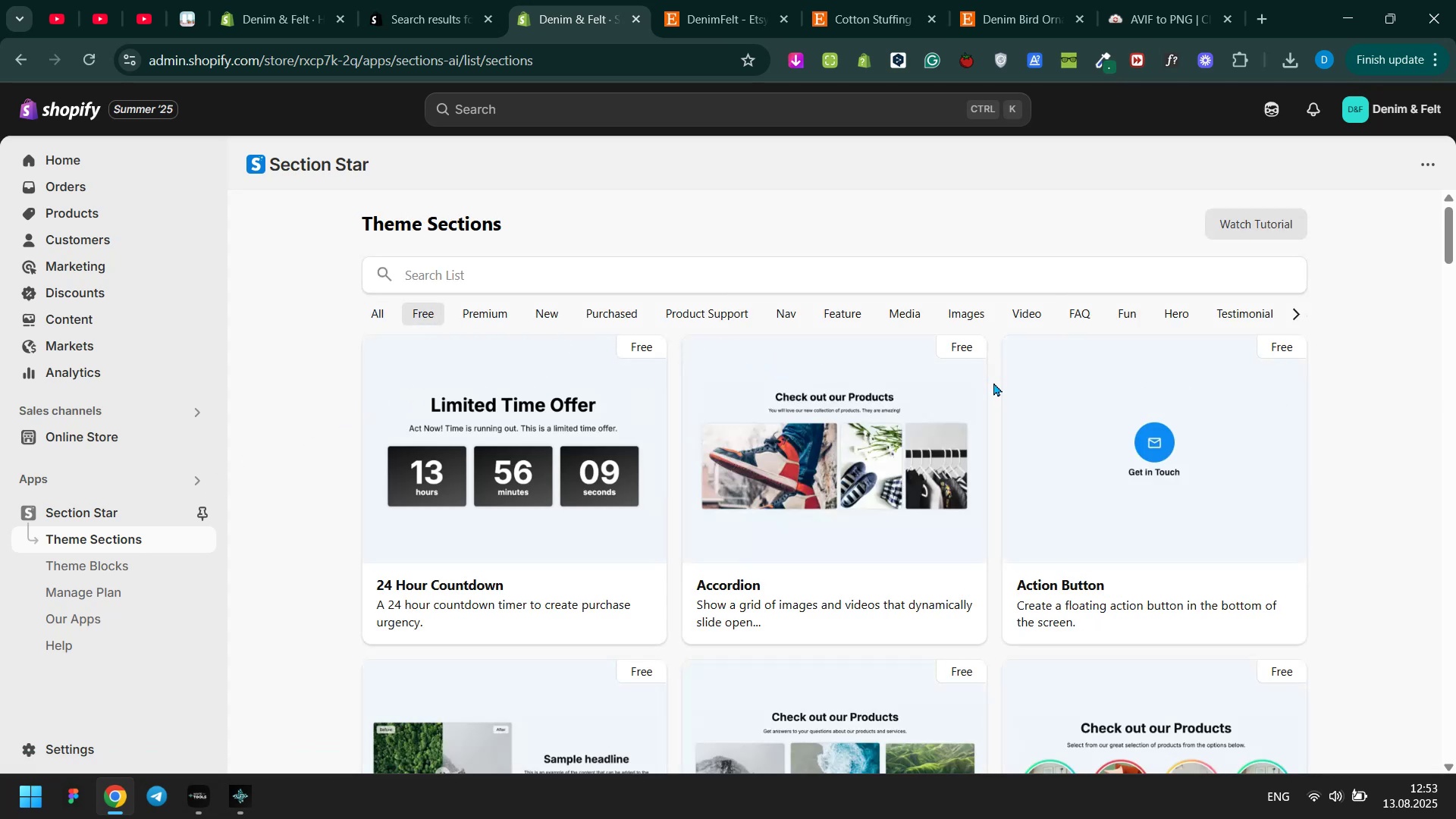 
scroll: coordinate [988, 382], scroll_direction: down, amount: 22.0
 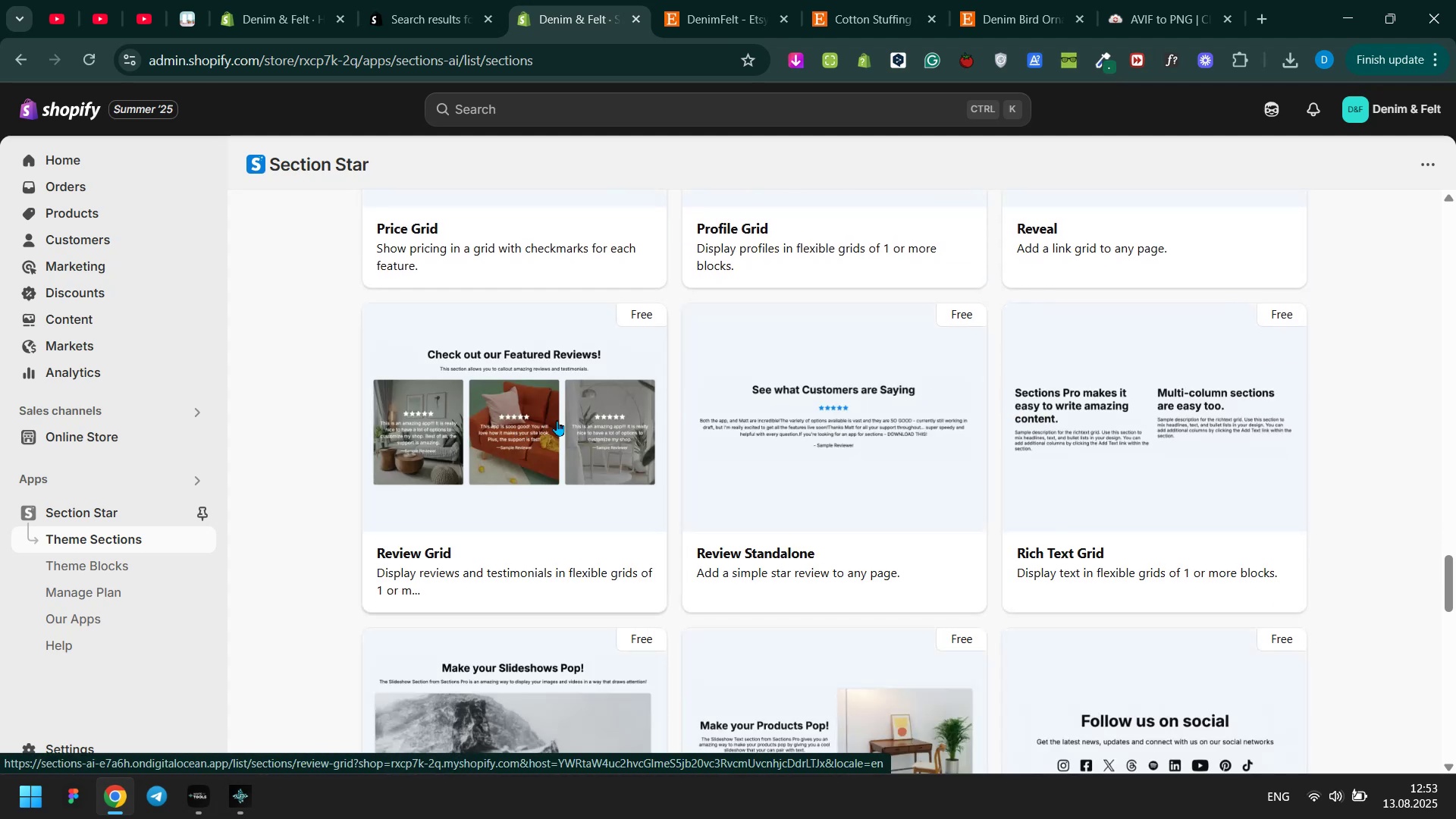 
left_click([797, 399])
 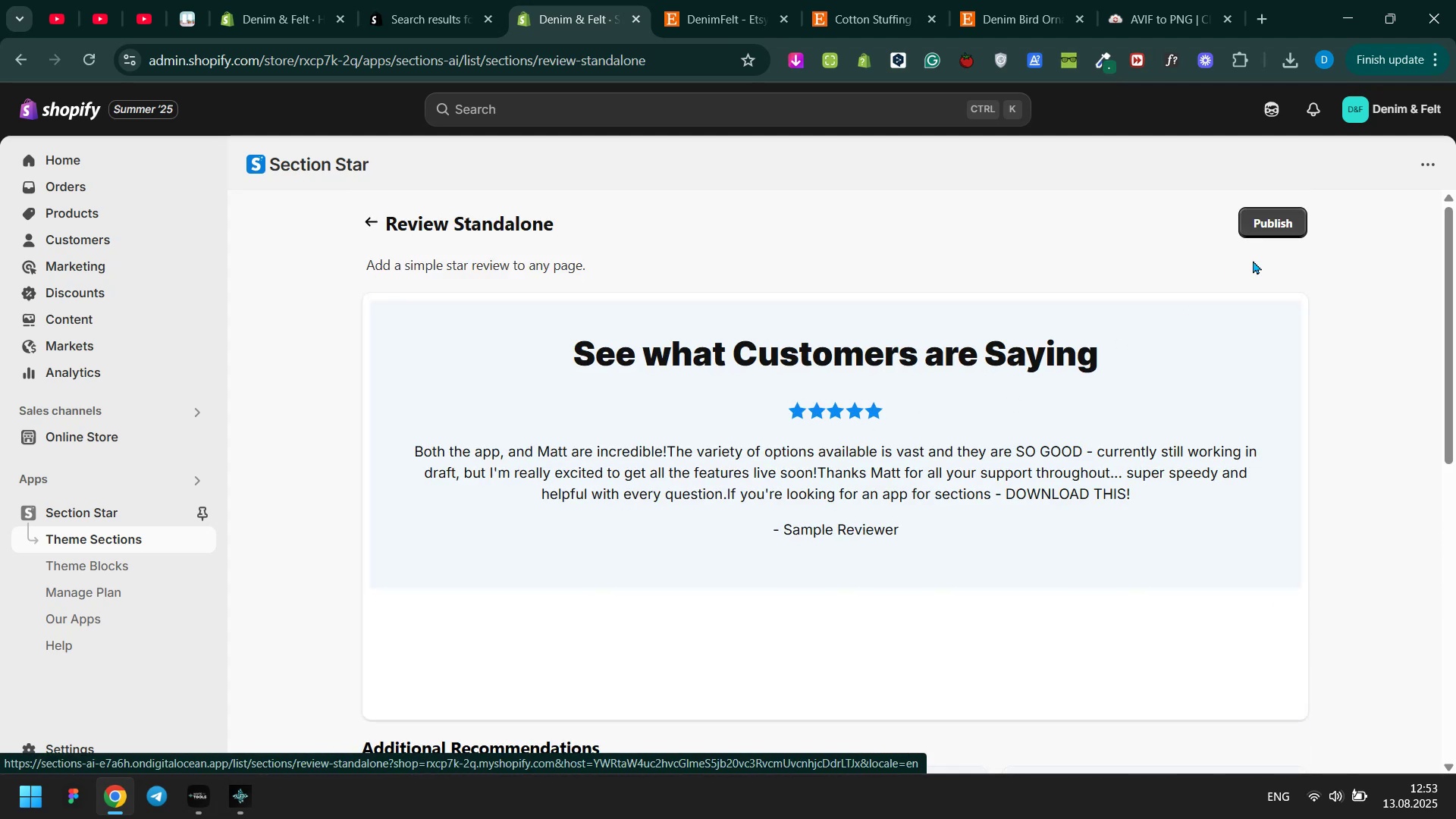 
left_click([1298, 230])
 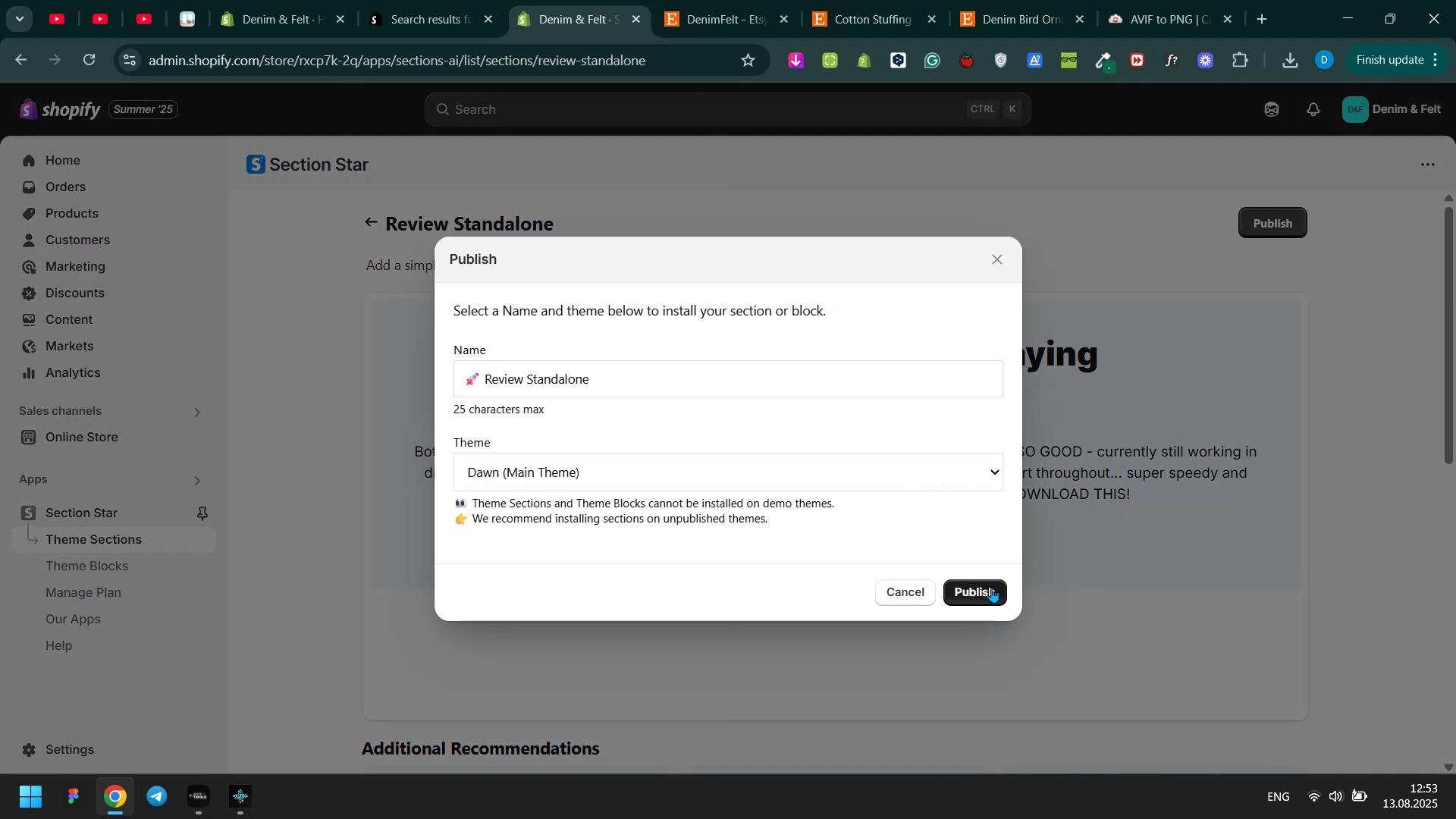 
double_click([714, 380])
 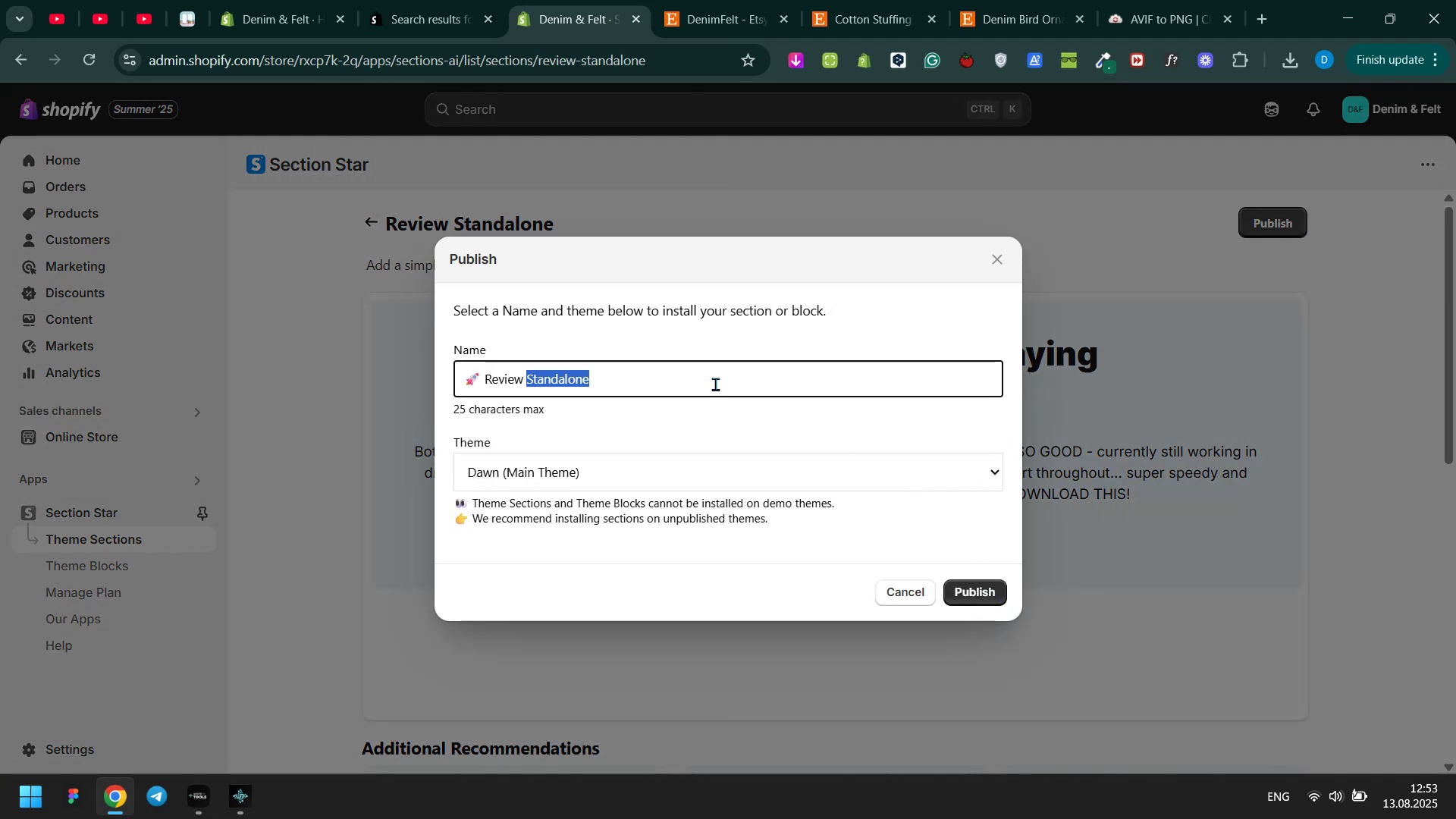 
key(Backspace)
 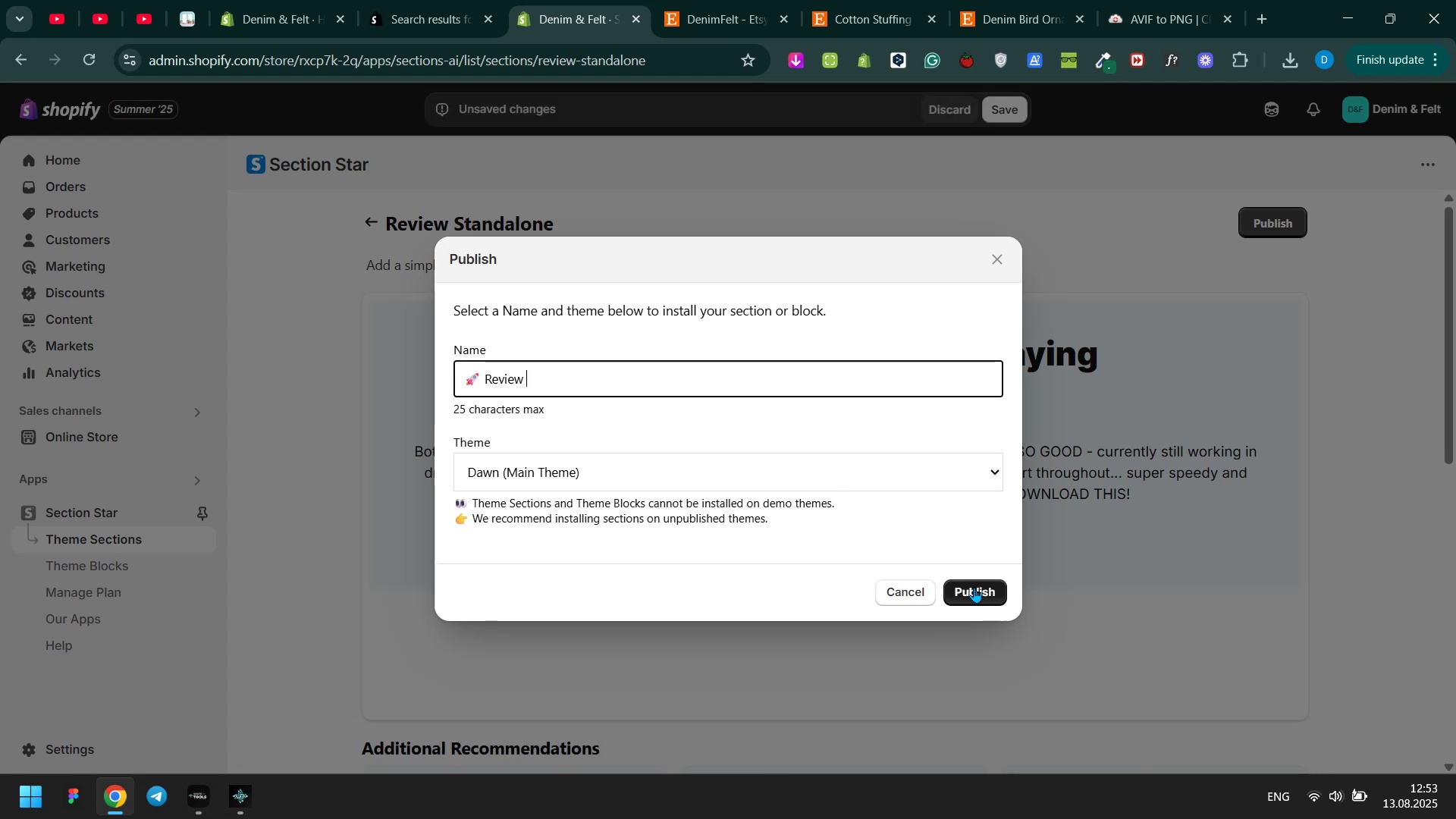 
left_click([974, 587])
 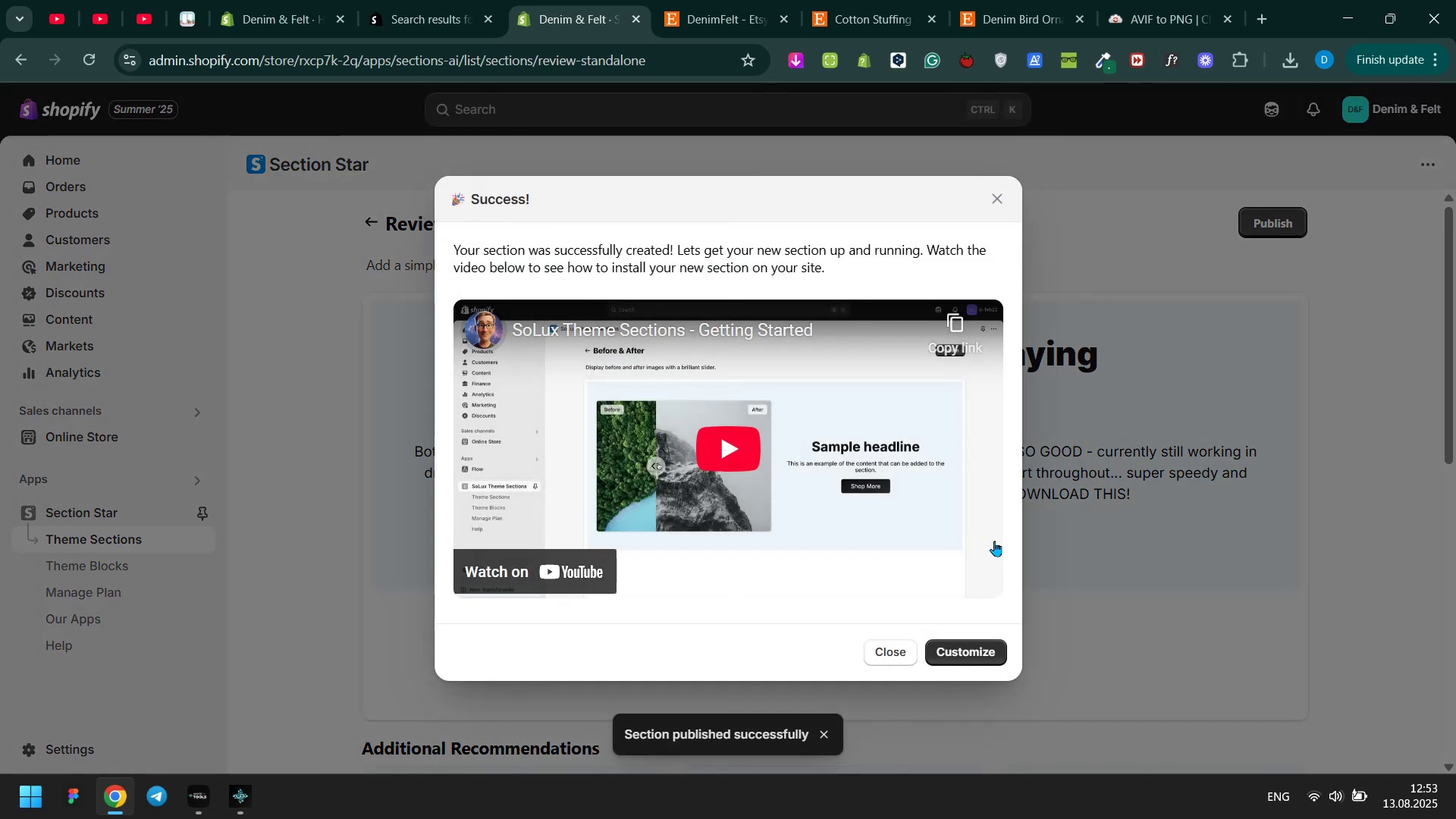 
left_click([1071, 144])
 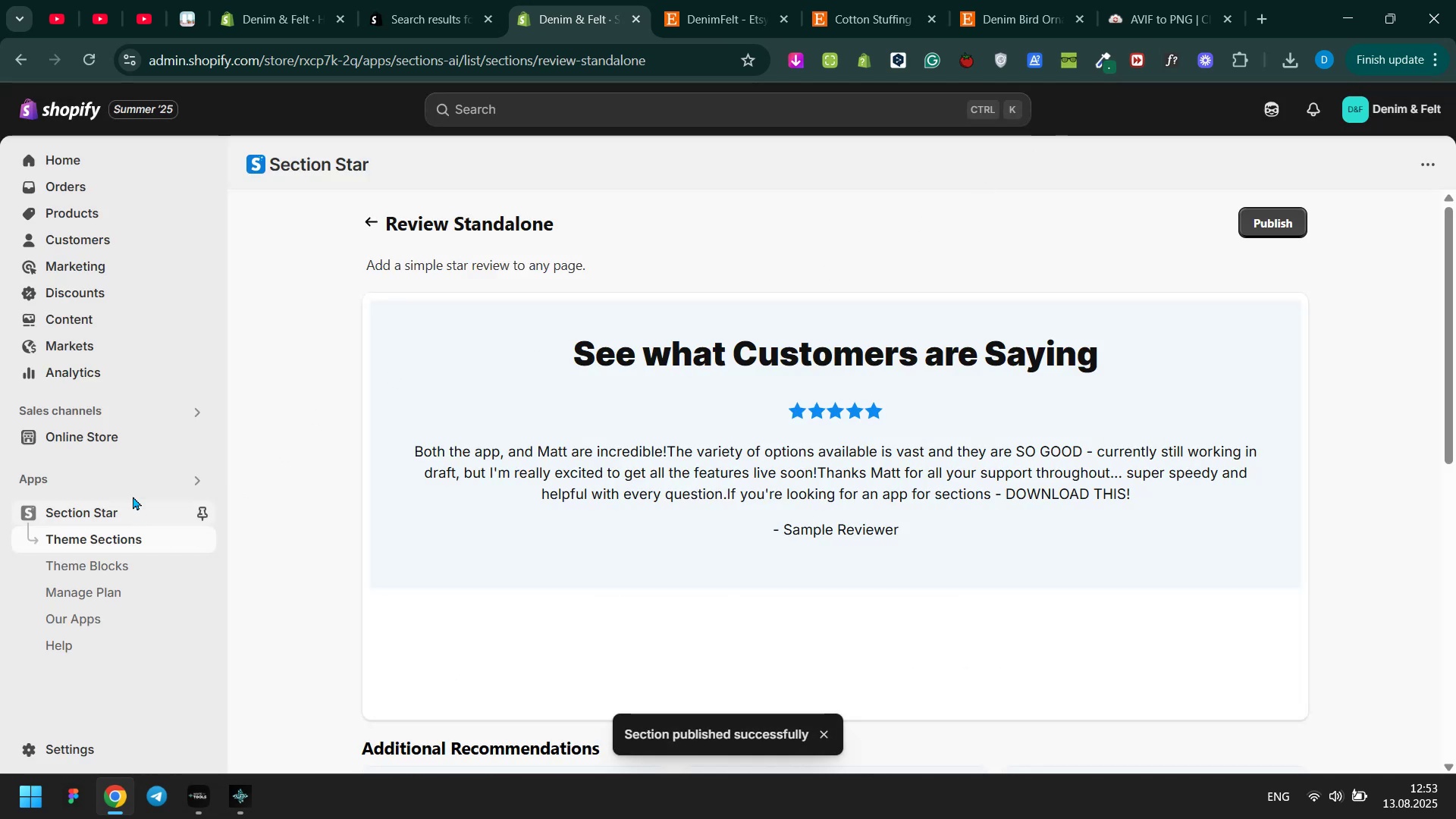 
left_click([126, 441])
 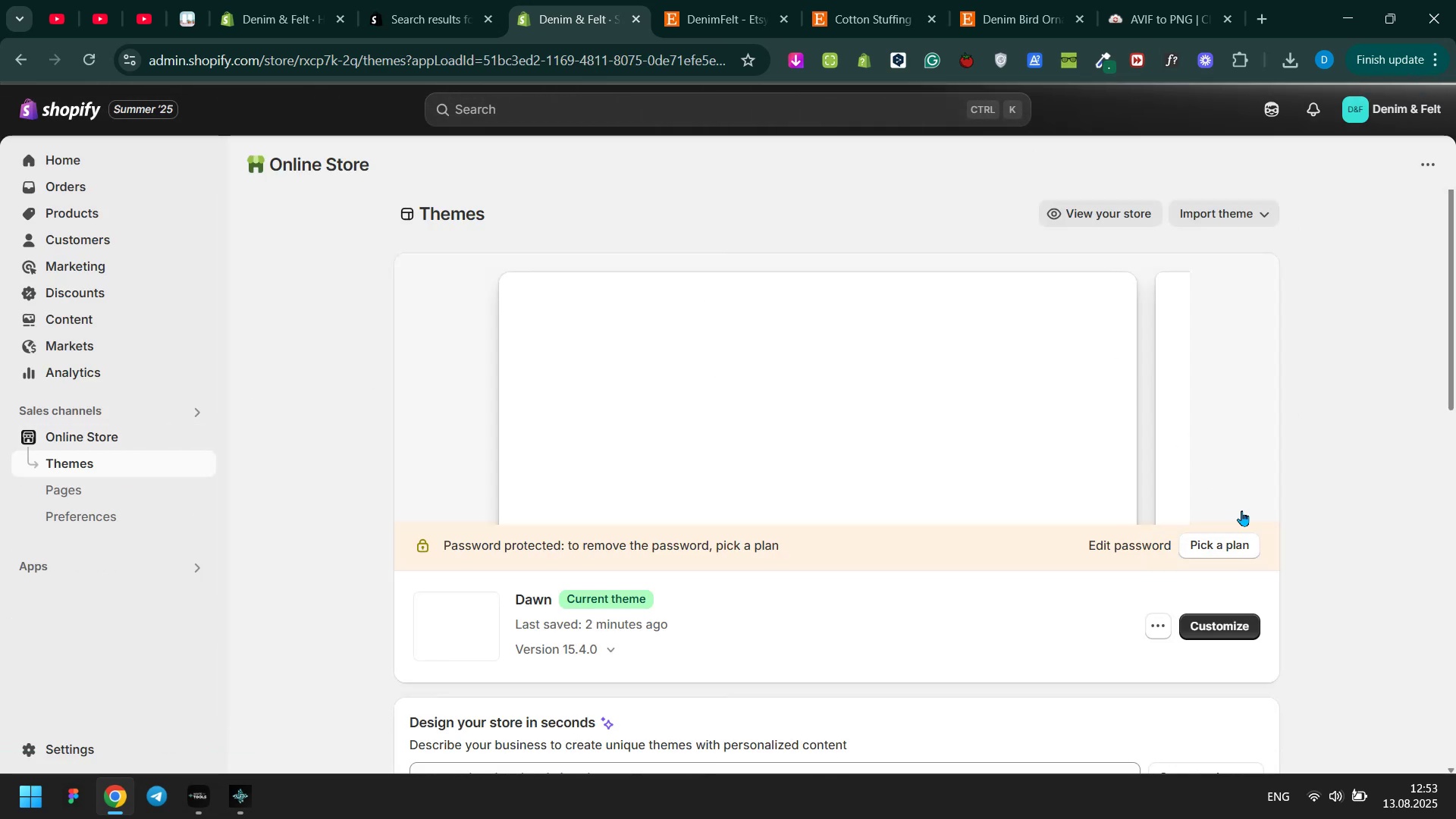 
scroll: coordinate [1263, 583], scroll_direction: down, amount: 2.0
 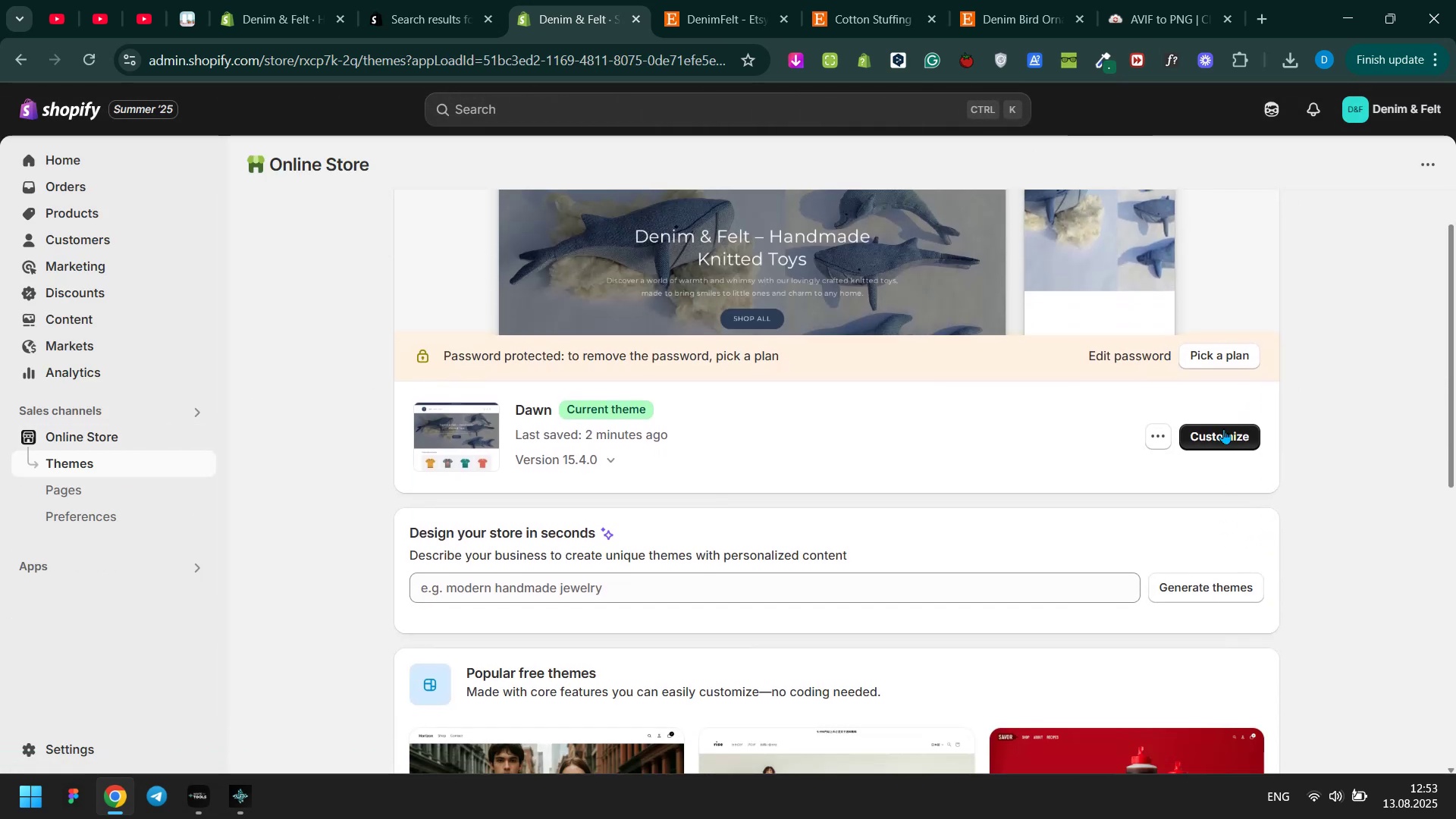 
left_click([1223, 428])
 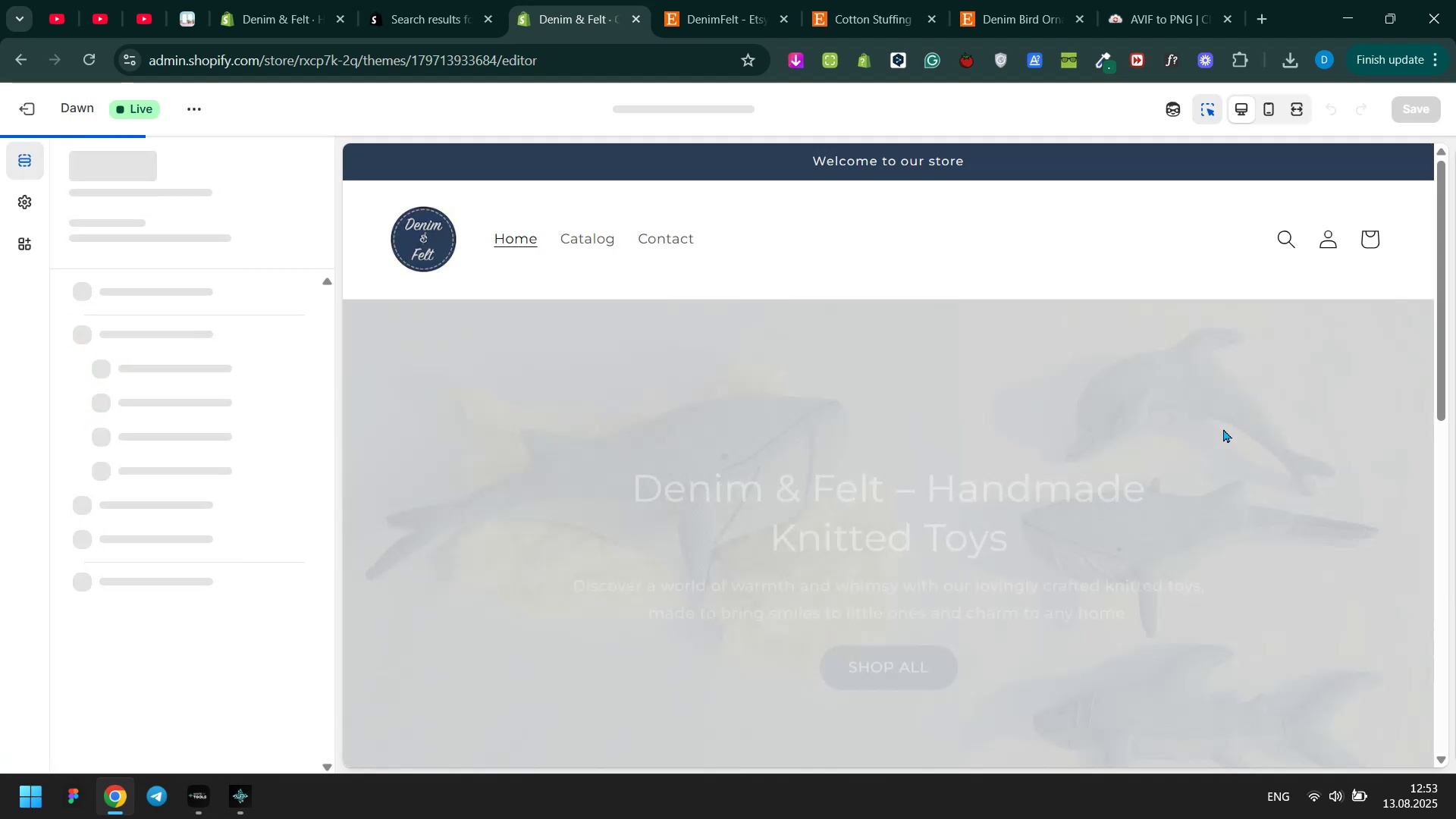 
scroll: coordinate [1003, 450], scroll_direction: down, amount: 7.0
 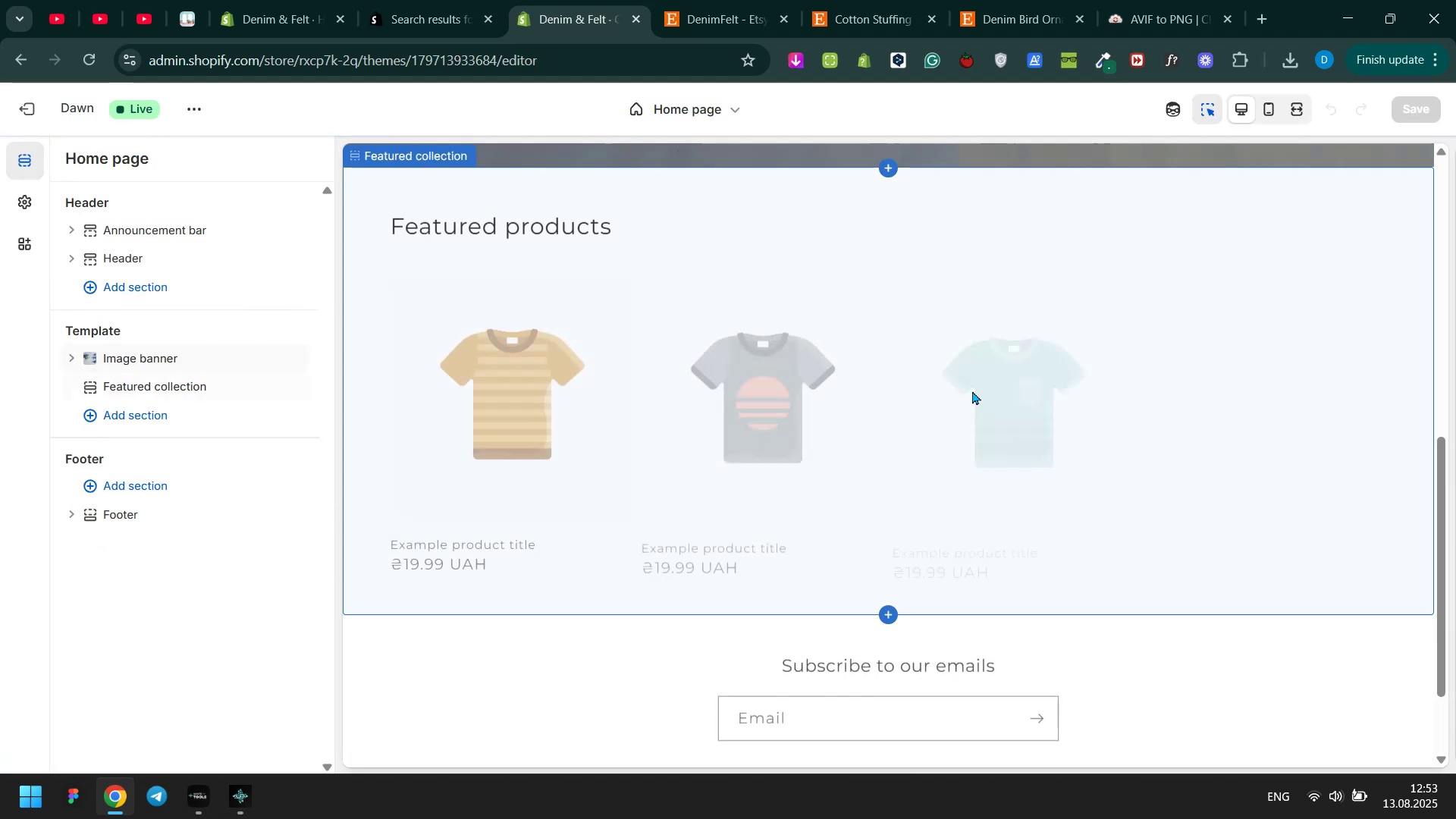 
scroll: coordinate [969, 382], scroll_direction: up, amount: 1.0
 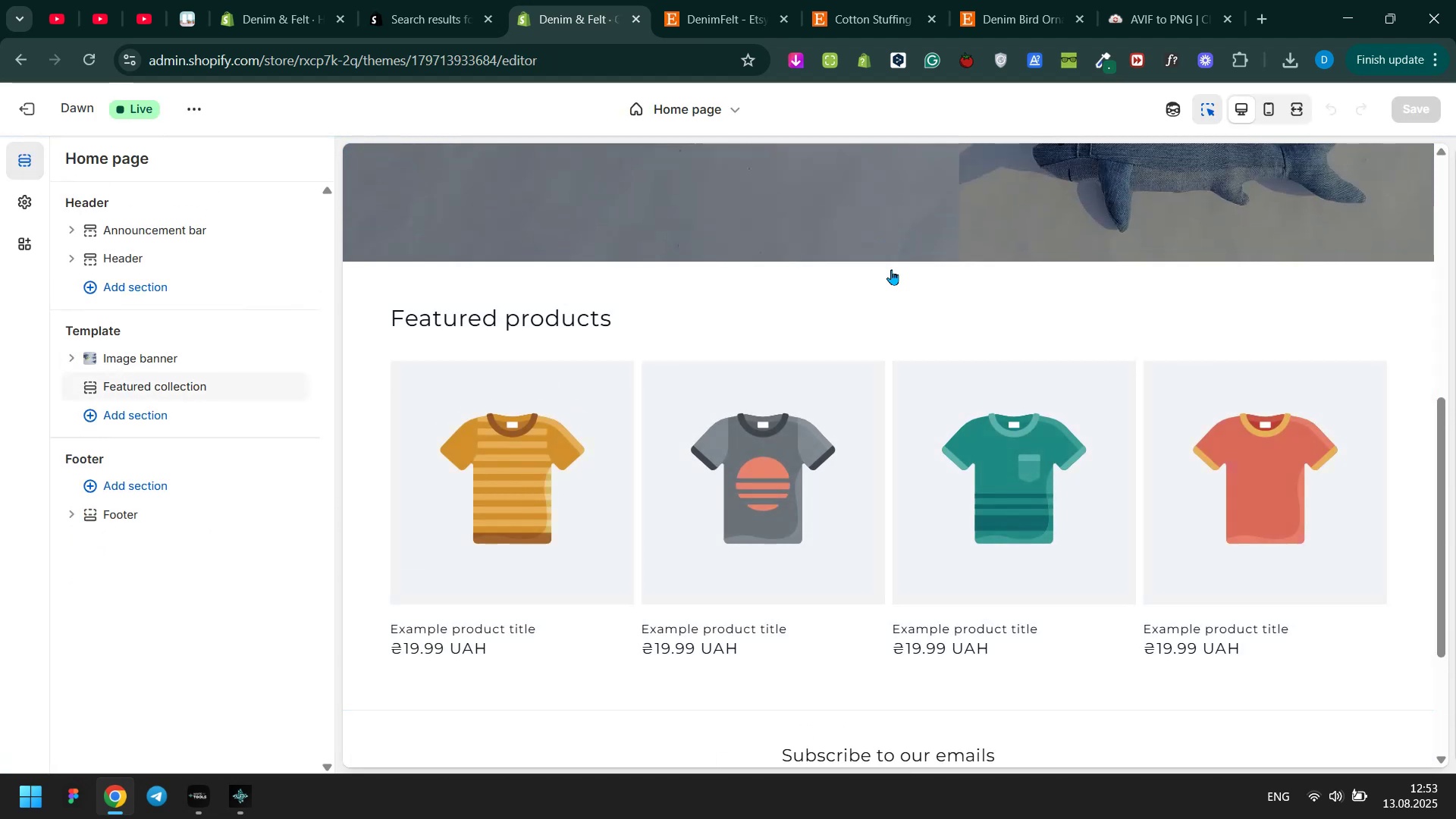 
left_click([888, 265])
 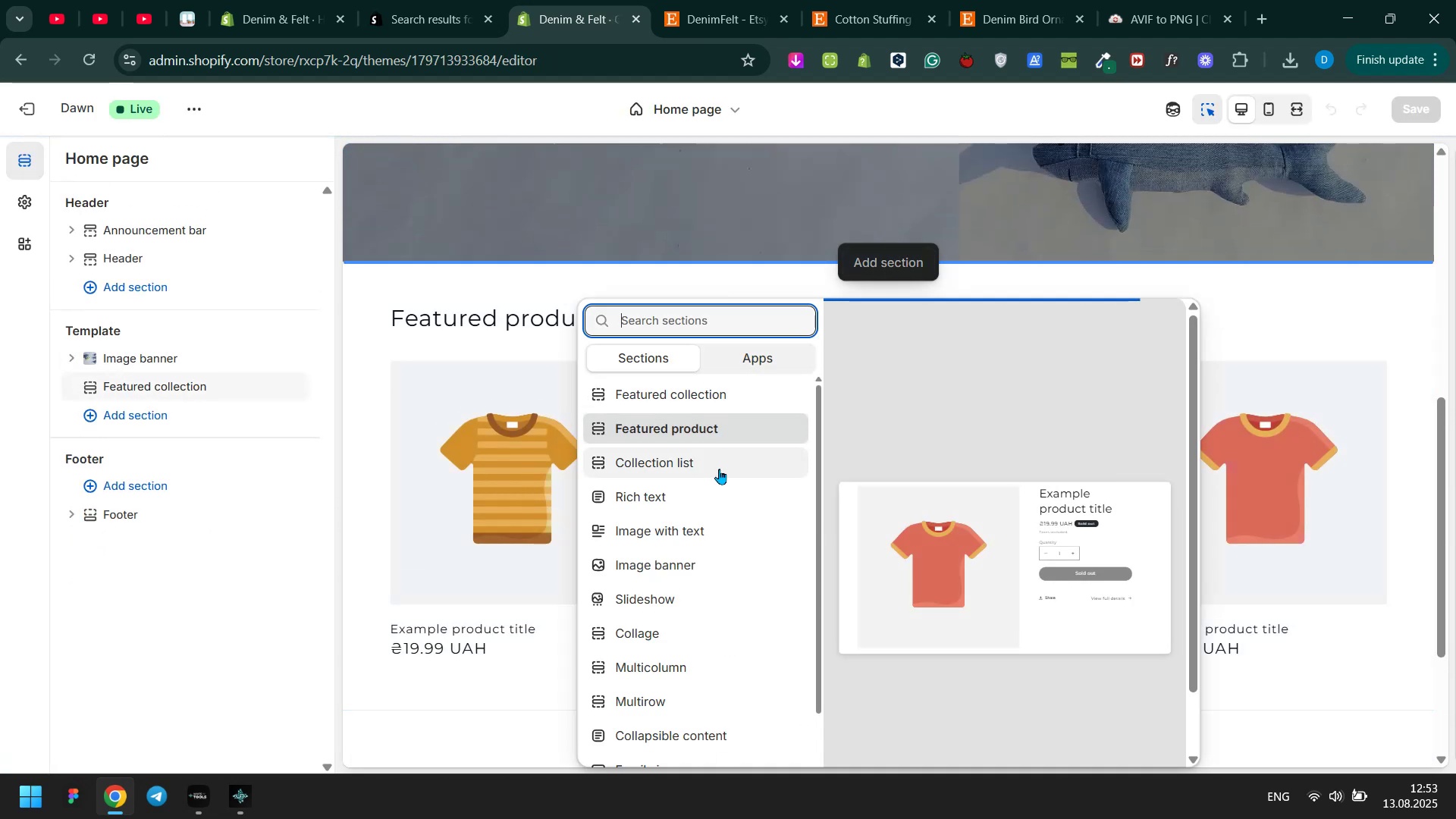 
scroll: coordinate [698, 651], scroll_direction: down, amount: 21.0
 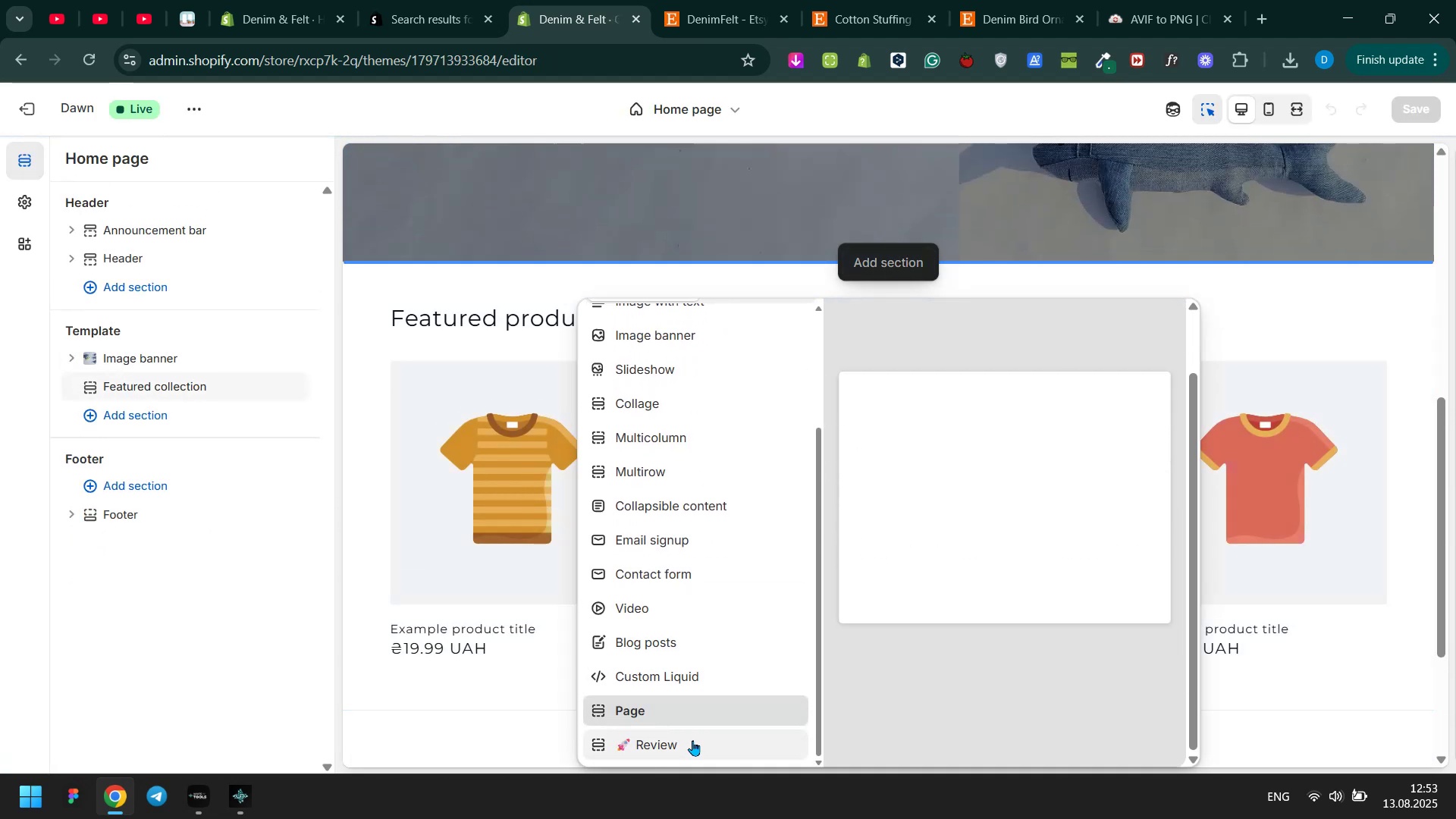 
left_click([693, 742])
 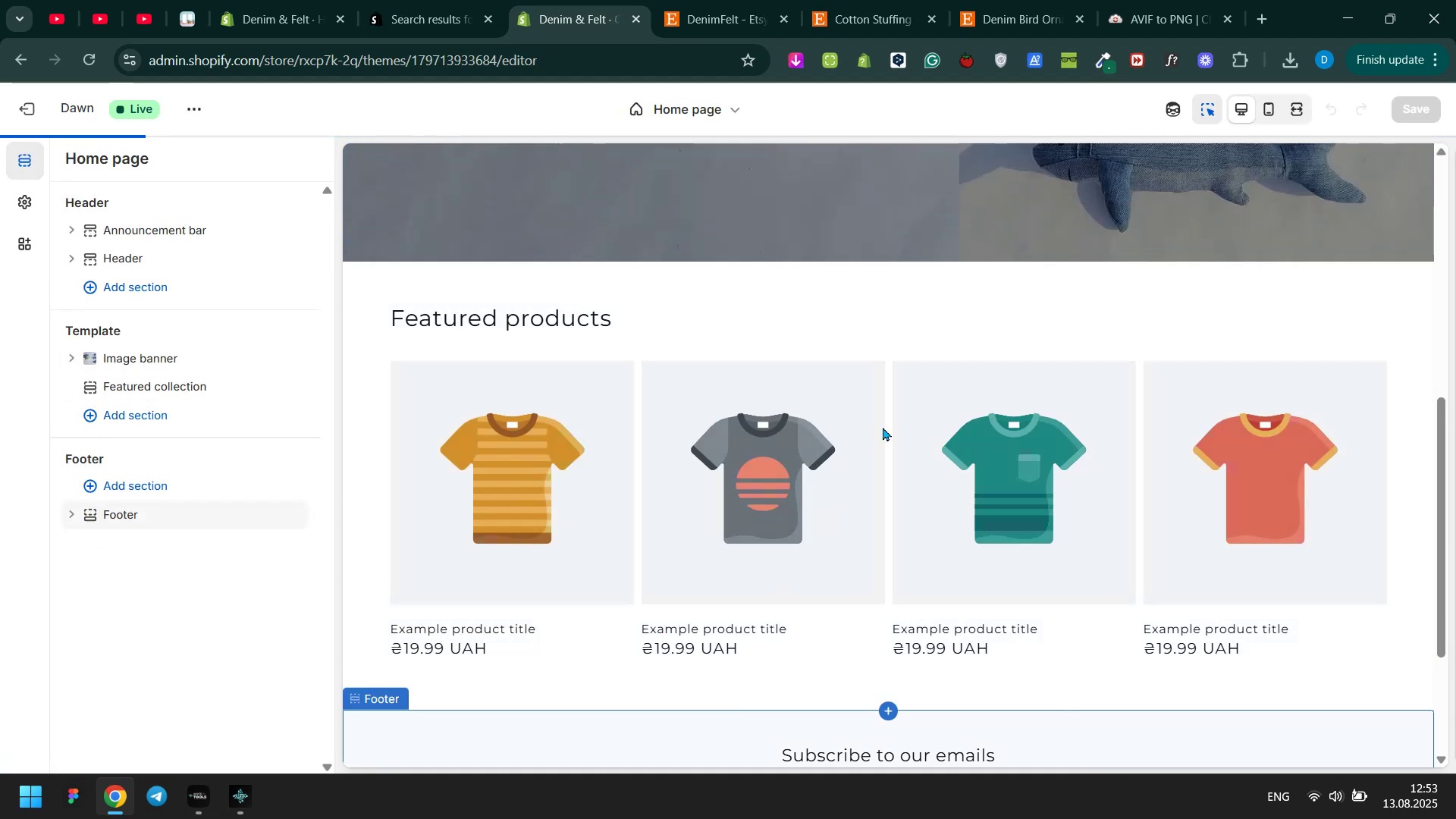 
mouse_move([910, 331])
 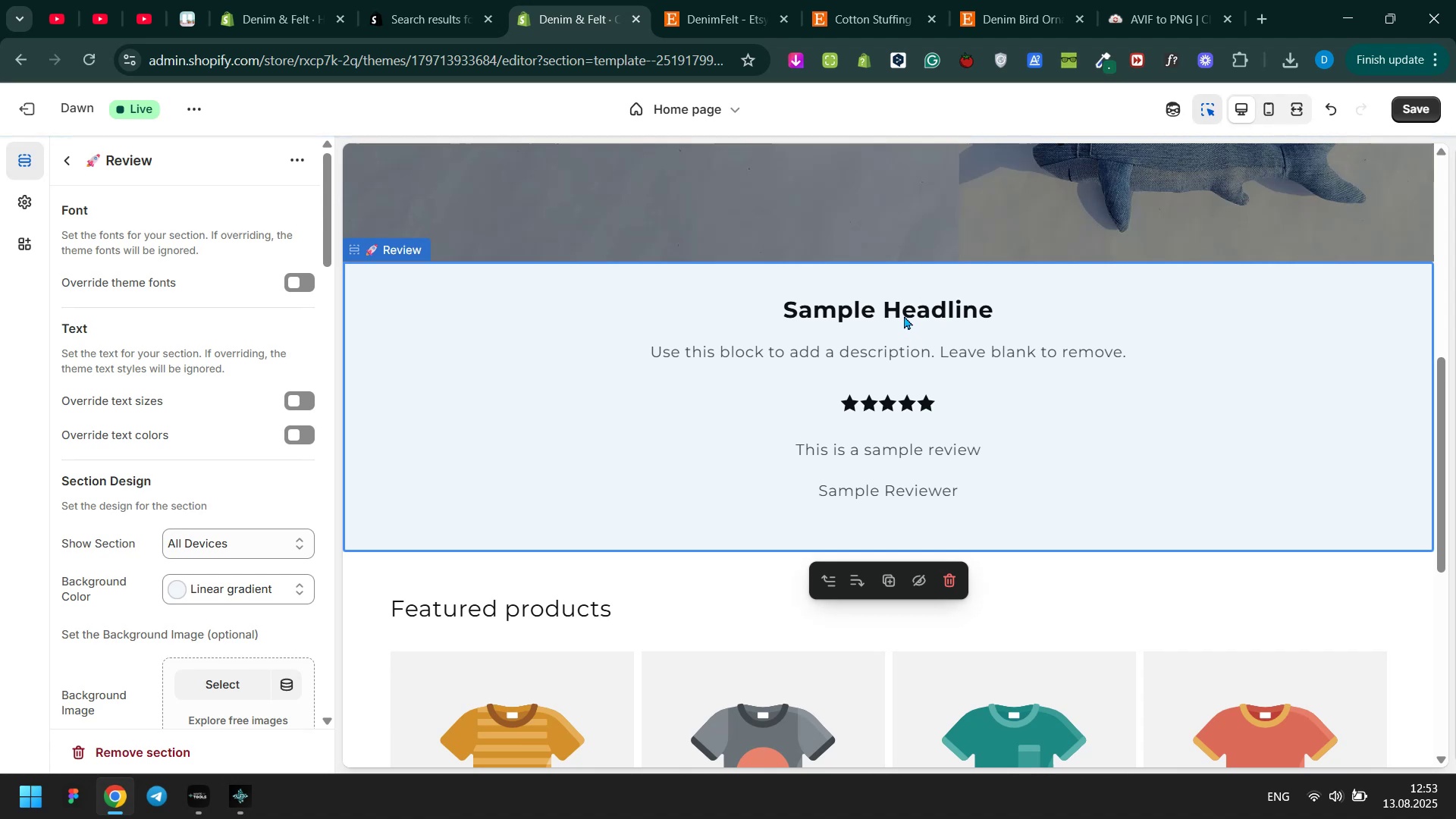 
left_click([904, 315])
 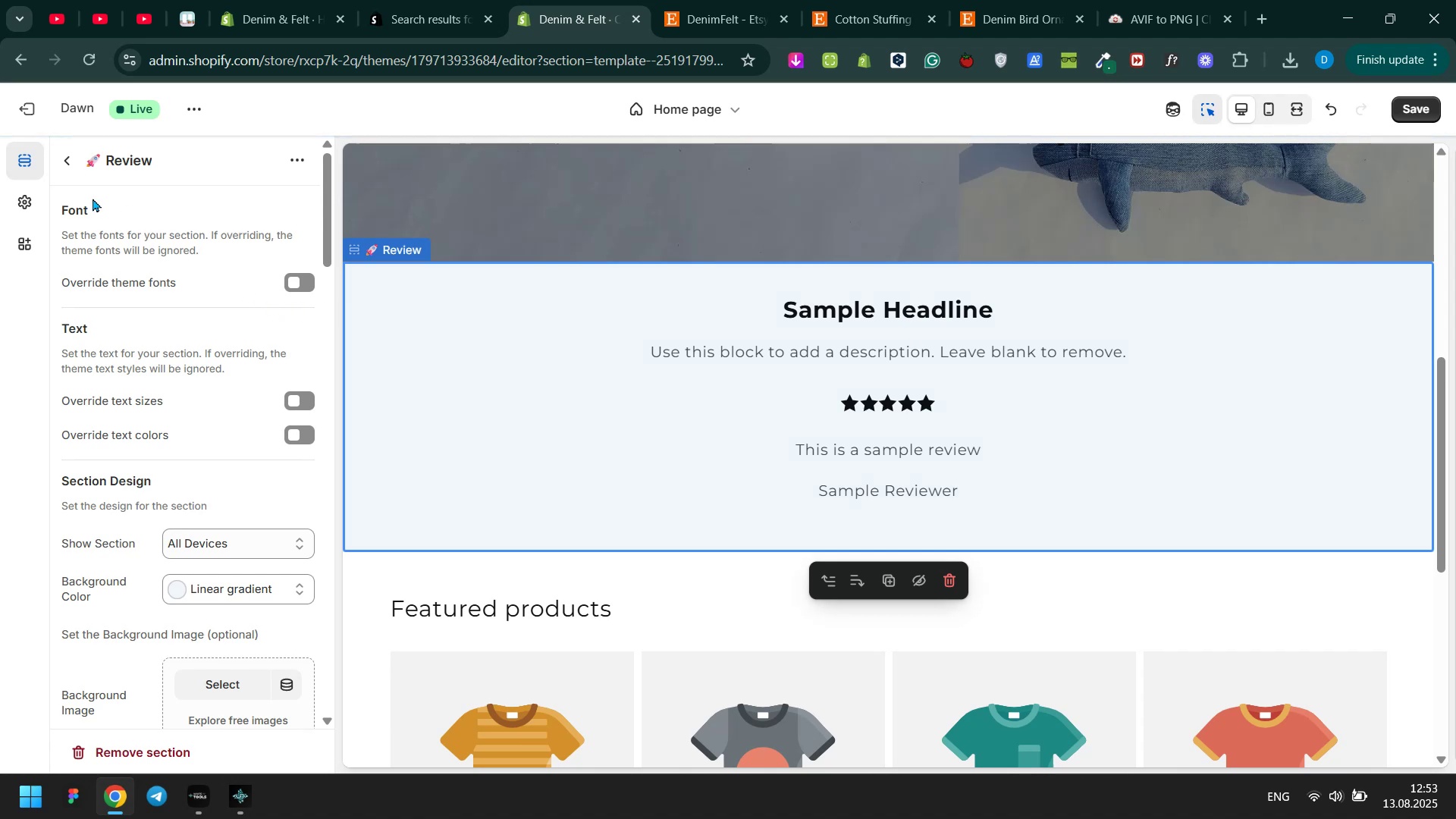 
left_click([65, 155])
 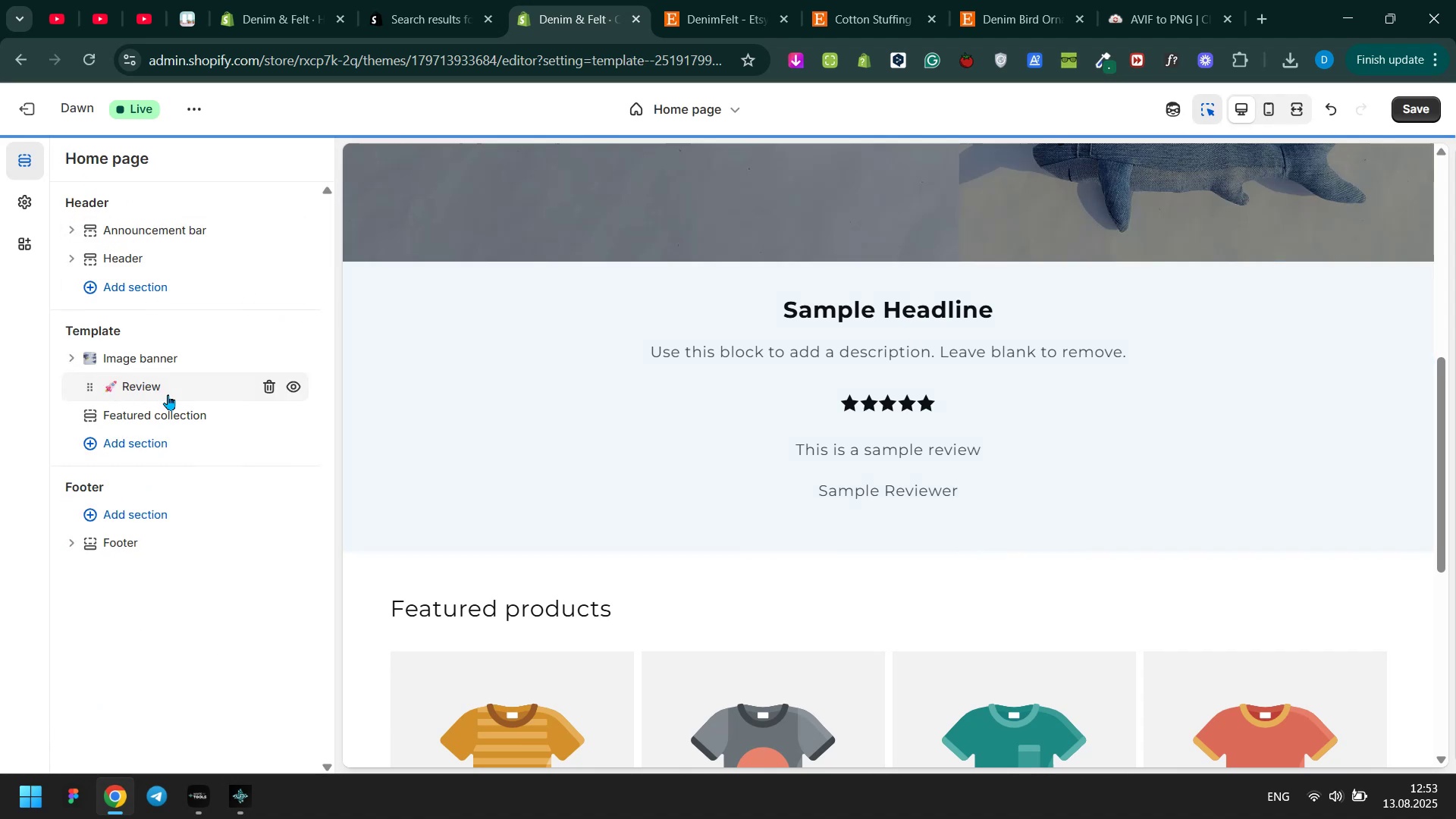 
left_click([168, 382])
 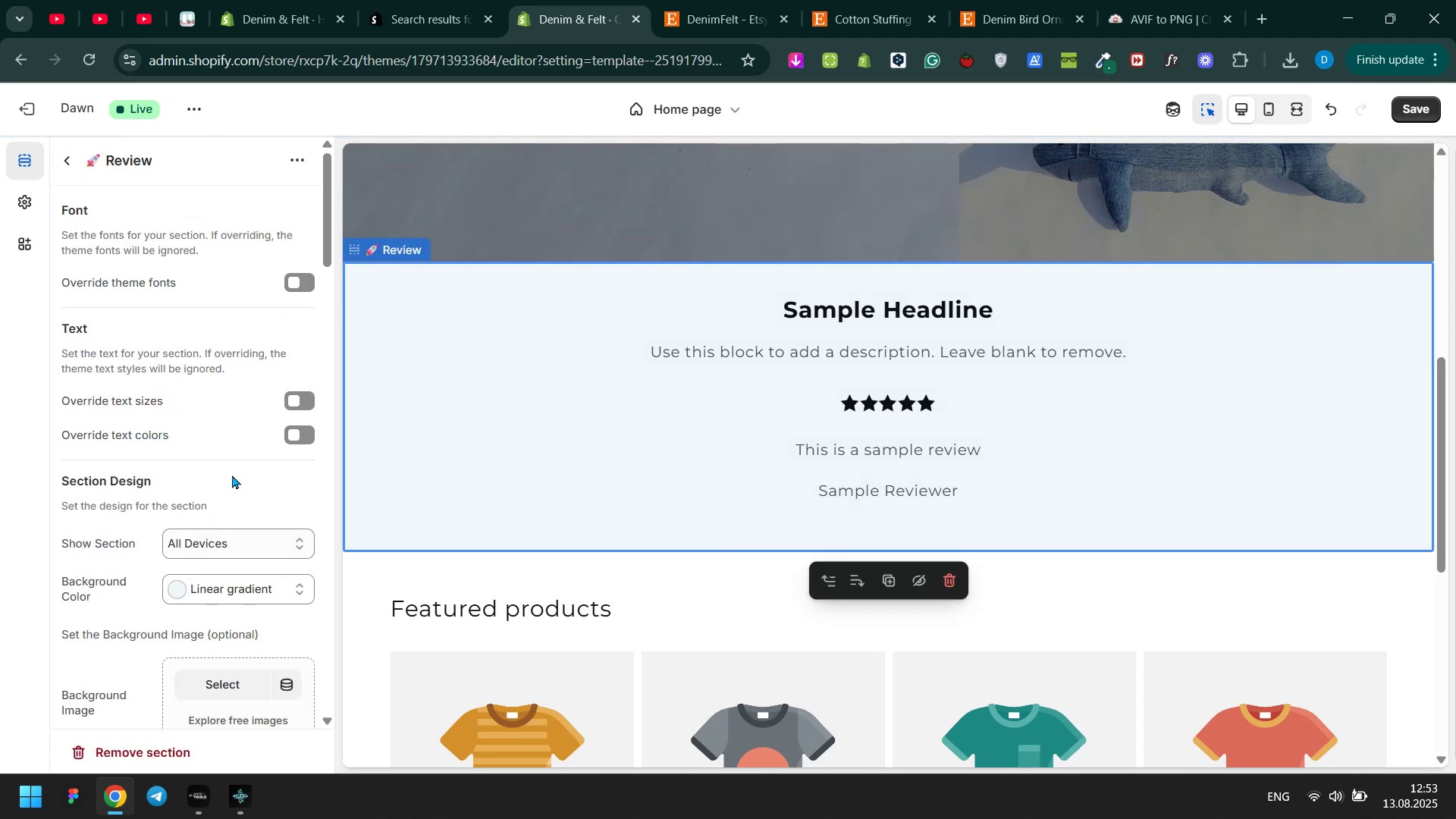 
scroll: coordinate [208, 475], scroll_direction: down, amount: 22.0
 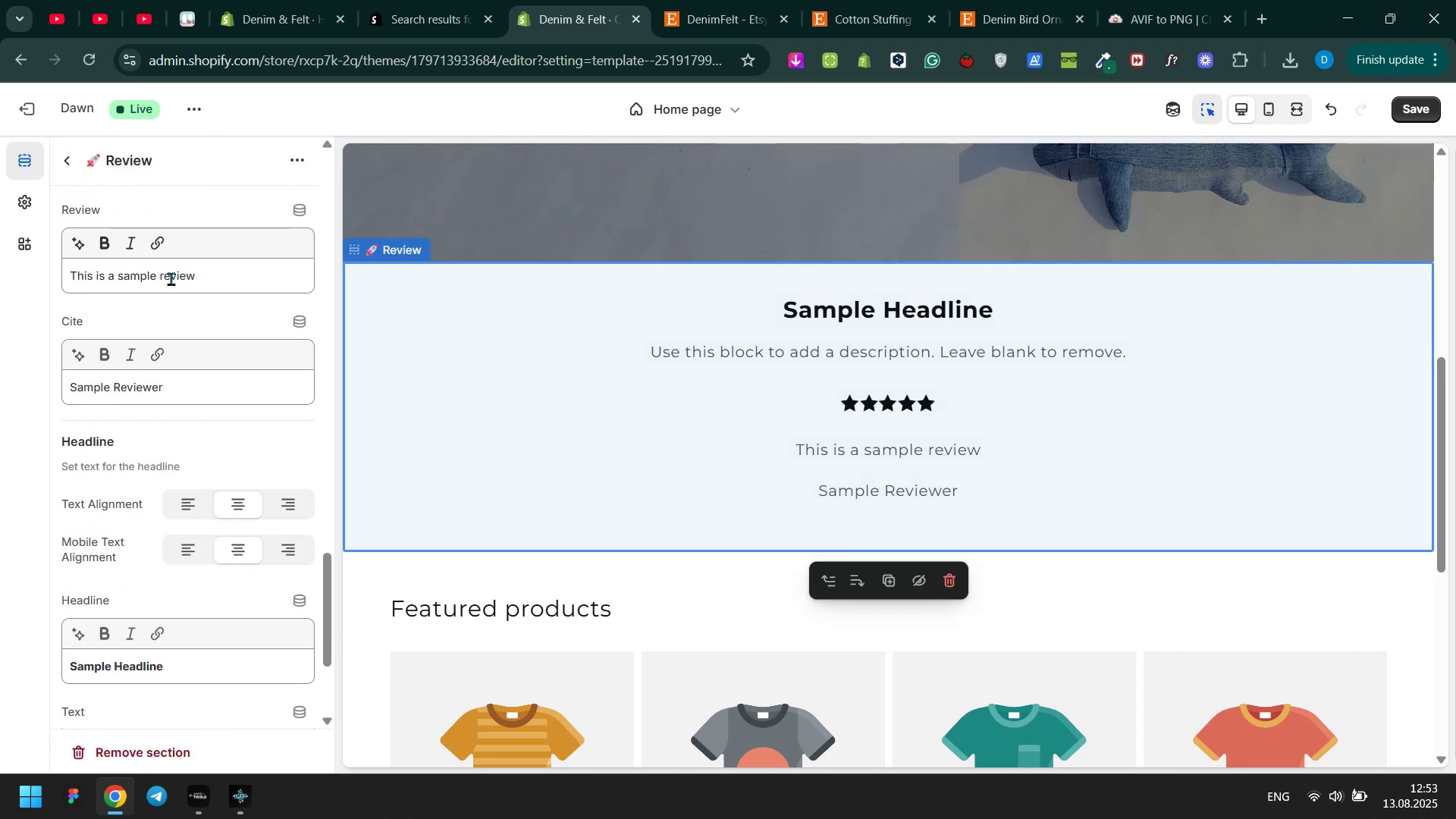 
double_click([171, 278])
 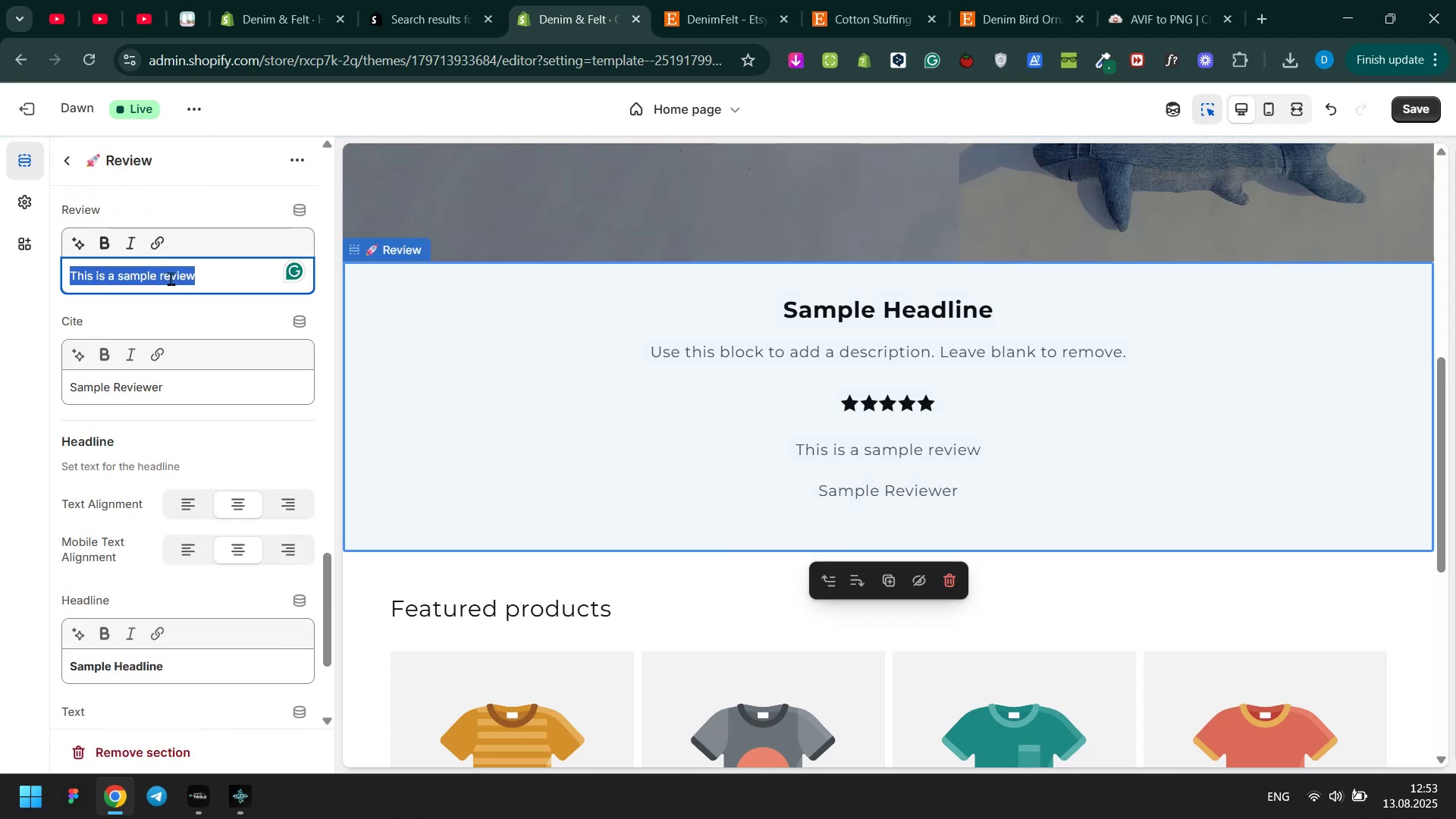 
triple_click([171, 278])
 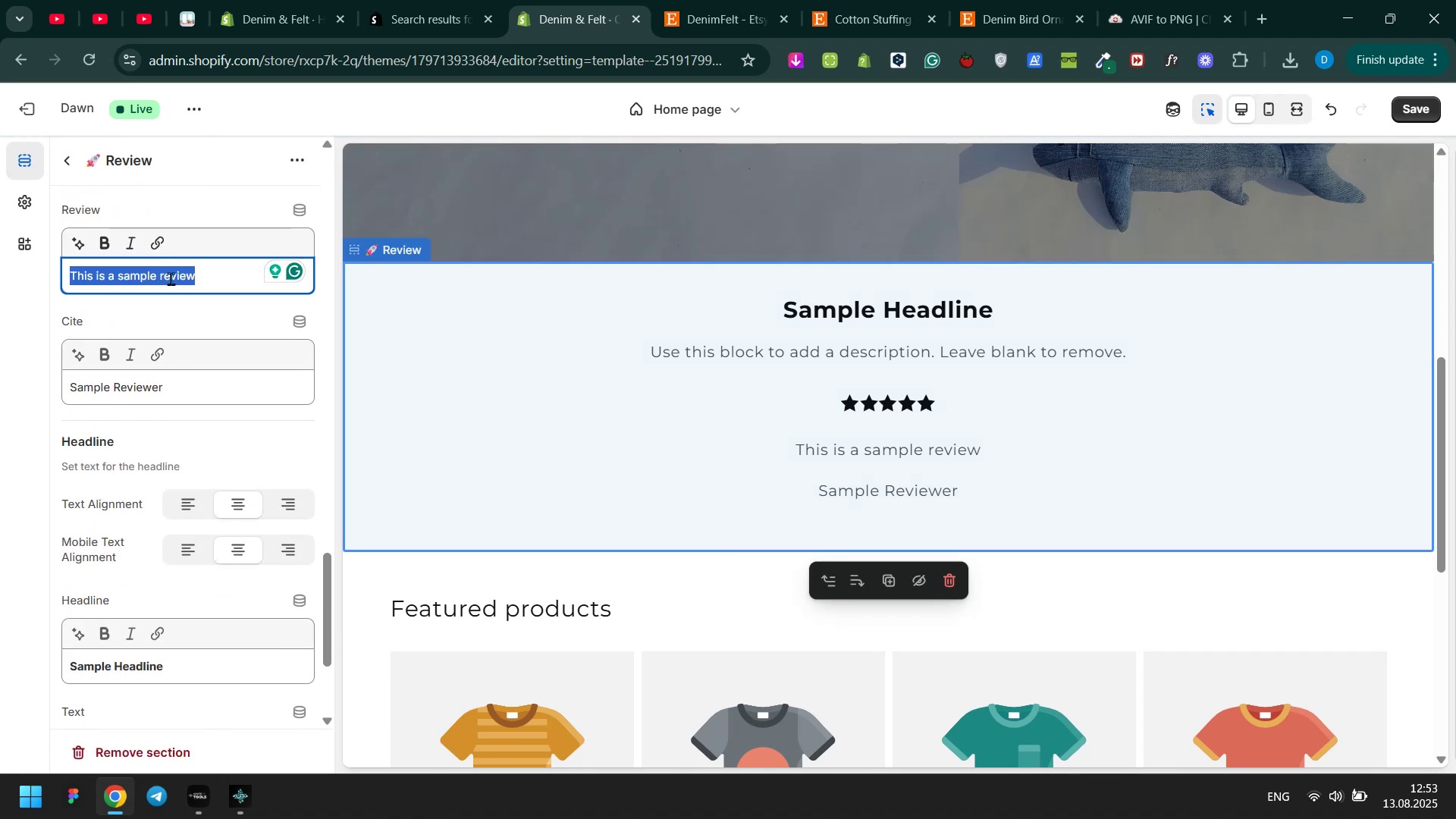 
type(Wht)
key(Backspace)
type(at Our Clietns)
 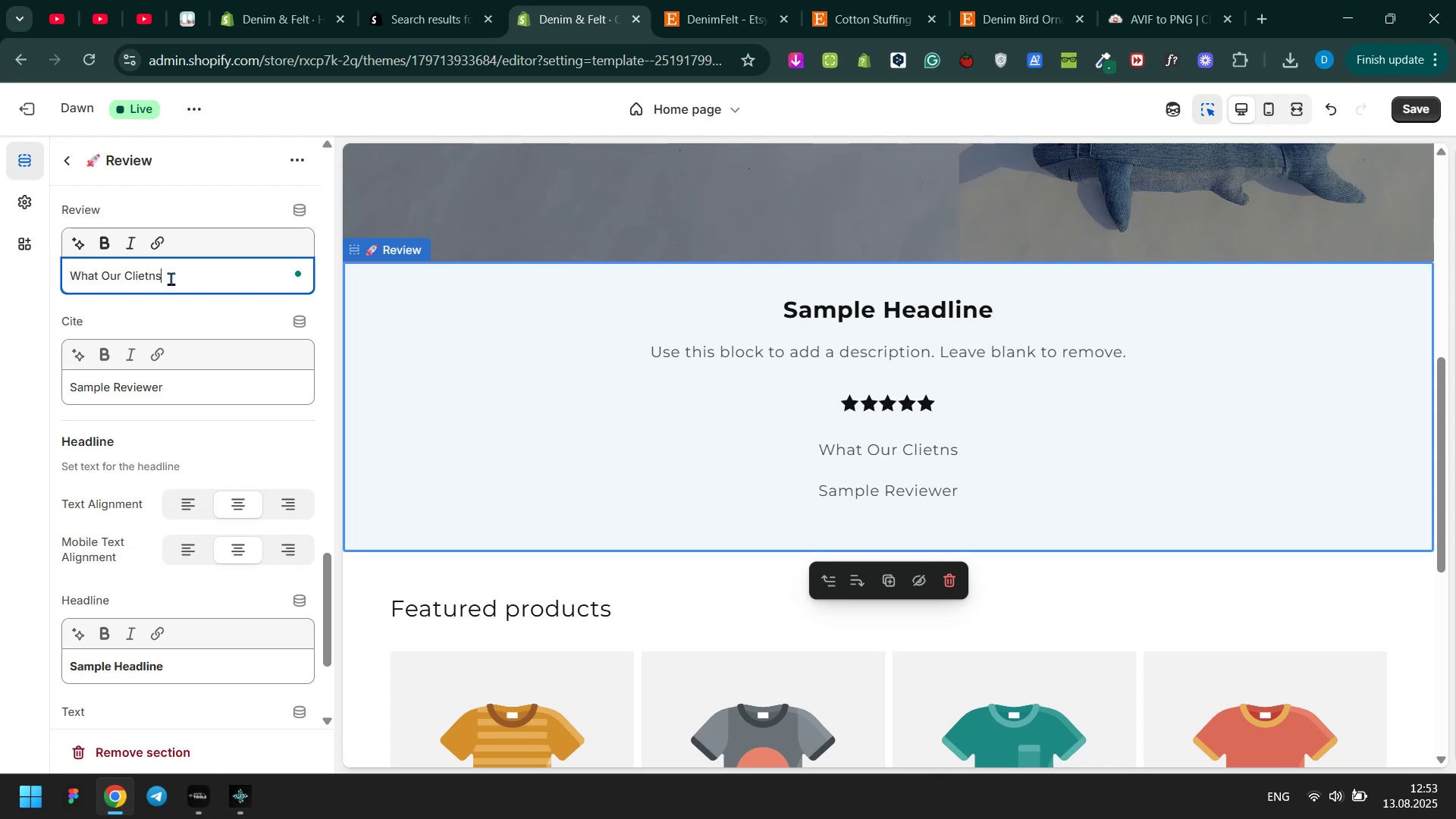 
hold_key(key=Backspace, duration=1.17)
 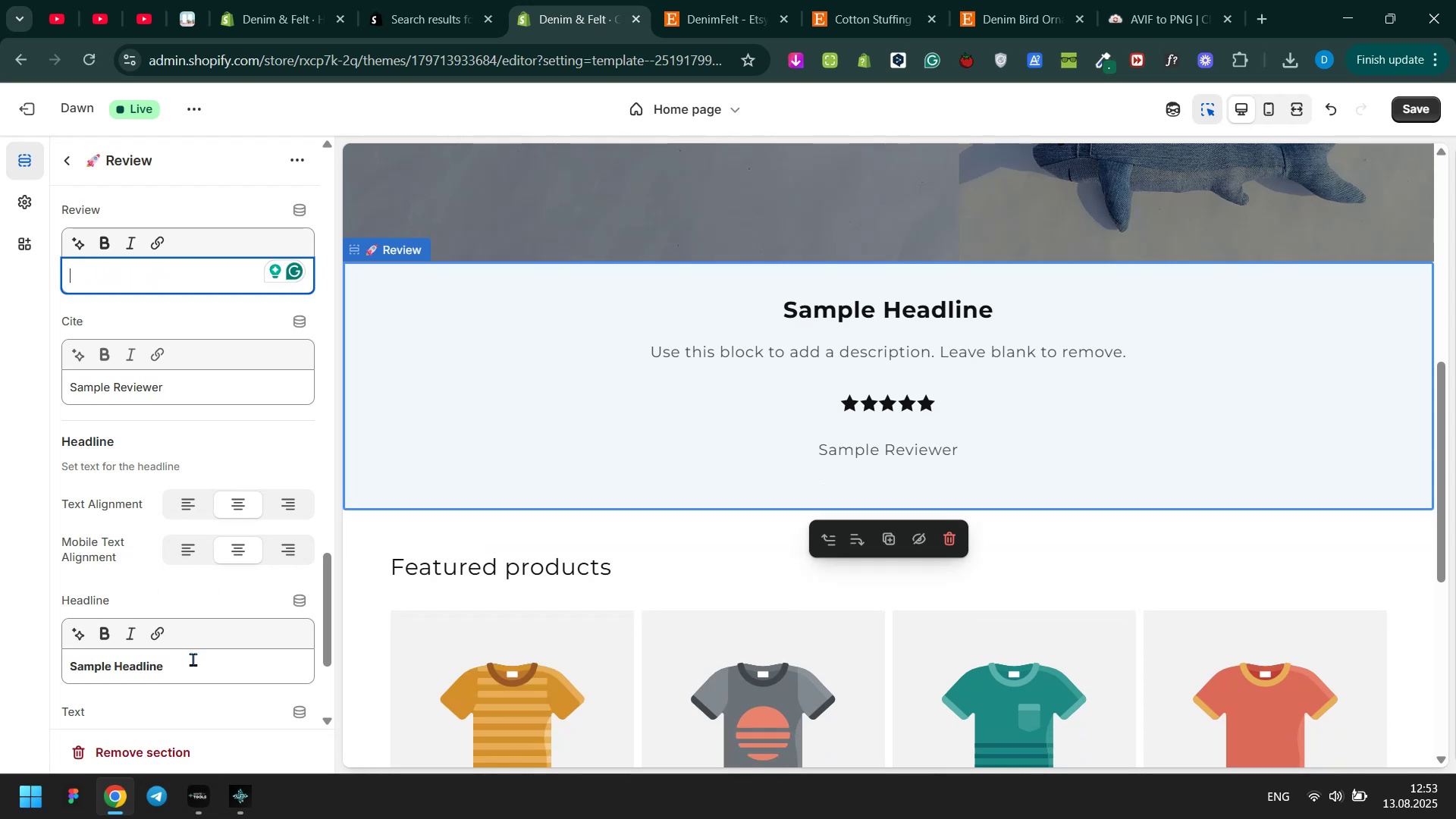 
double_click([193, 664])
 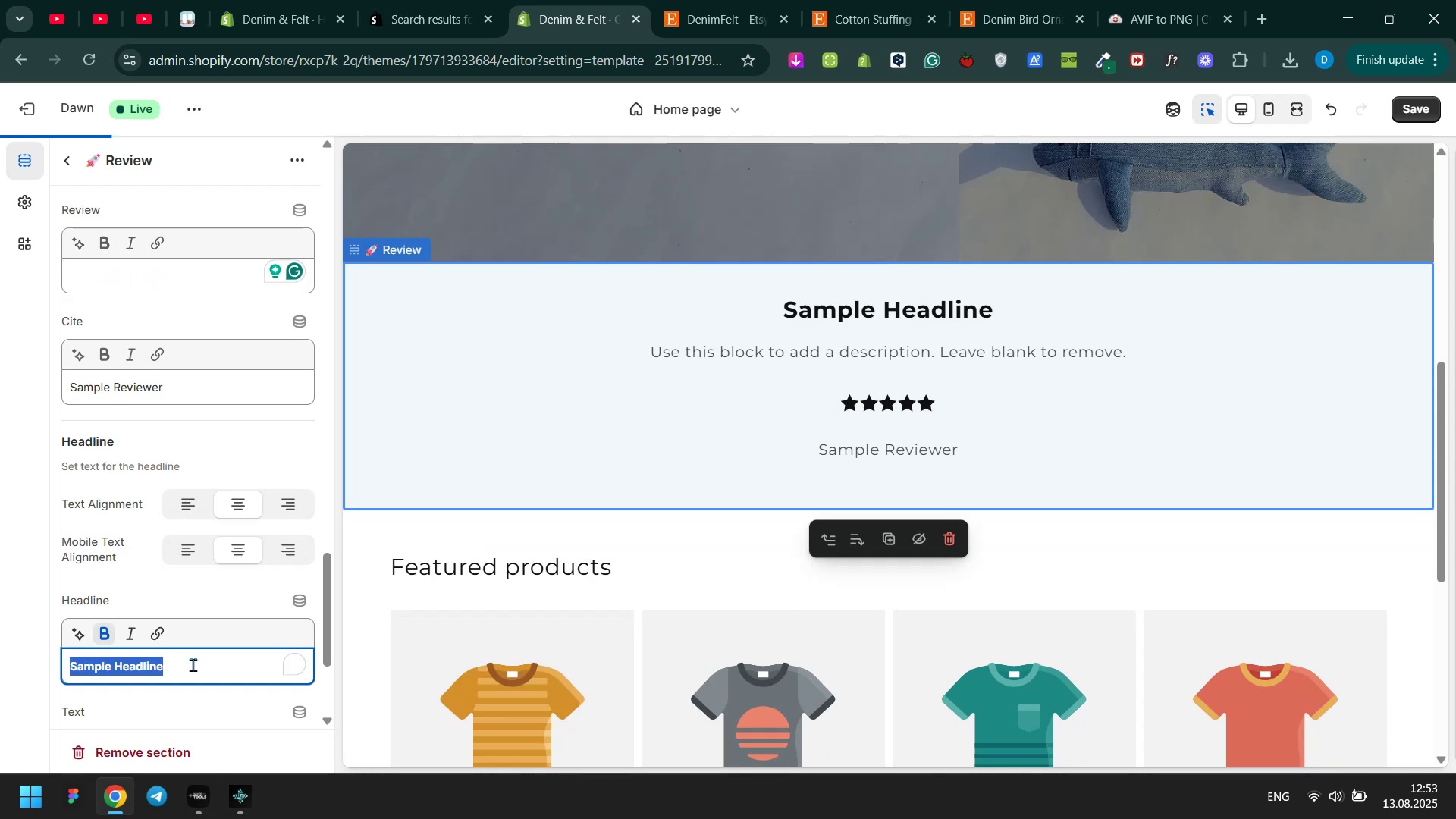 
triple_click([193, 664])
 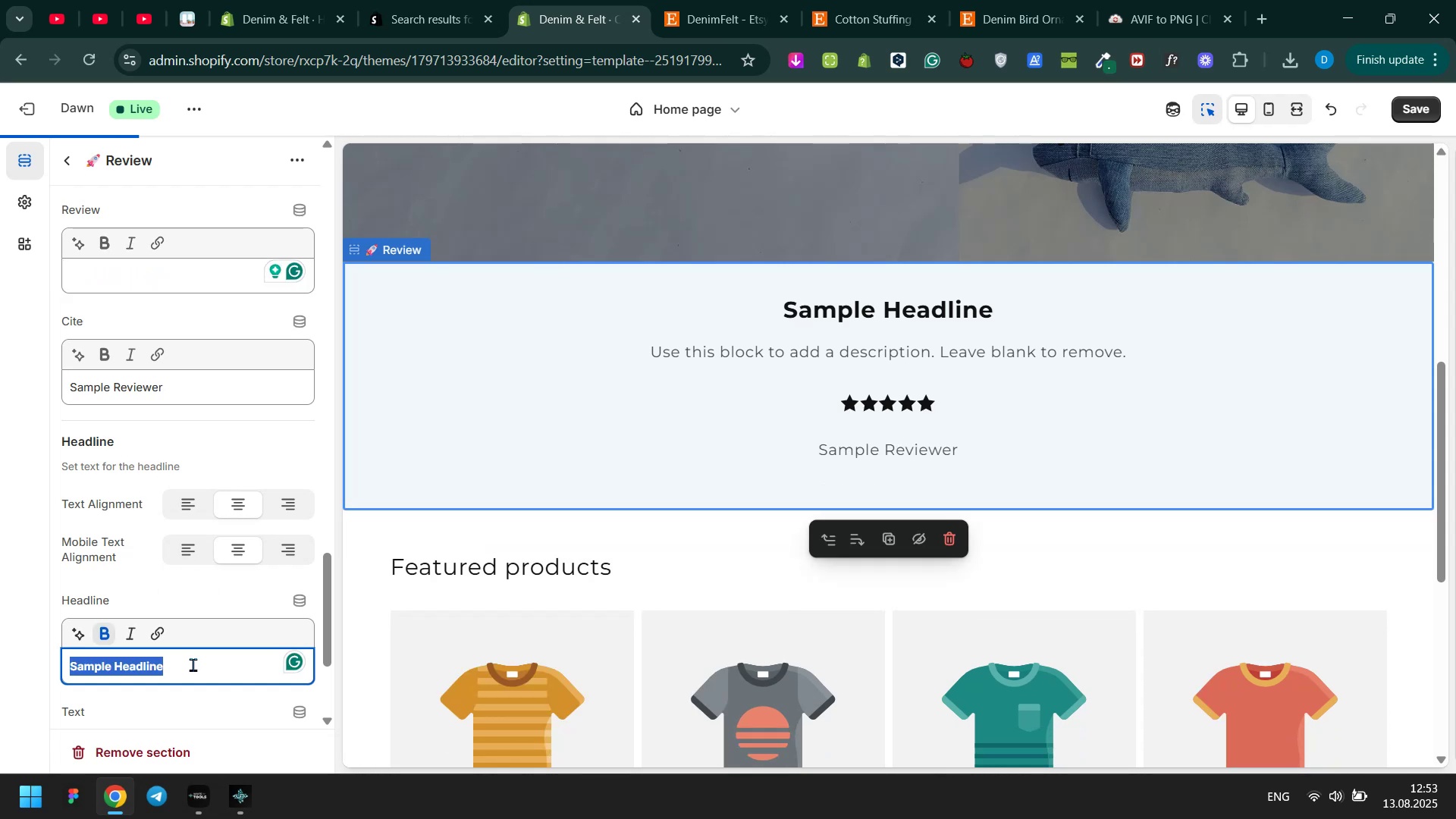 
type(What Our Clietn)
key(Backspace)
key(Backspace)
type(nts Say About Us)
 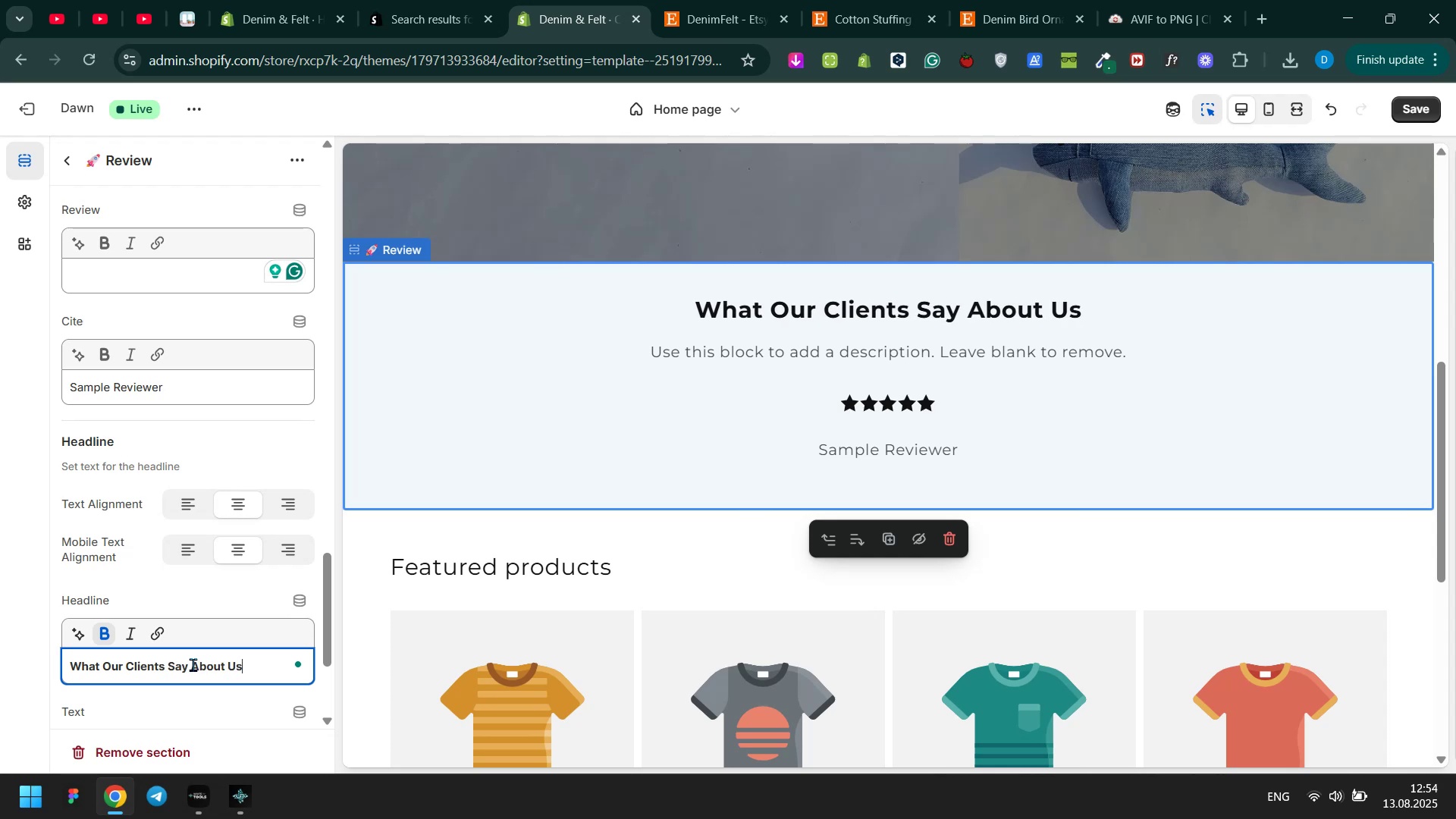 
scroll: coordinate [208, 419], scroll_direction: up, amount: 1.0
 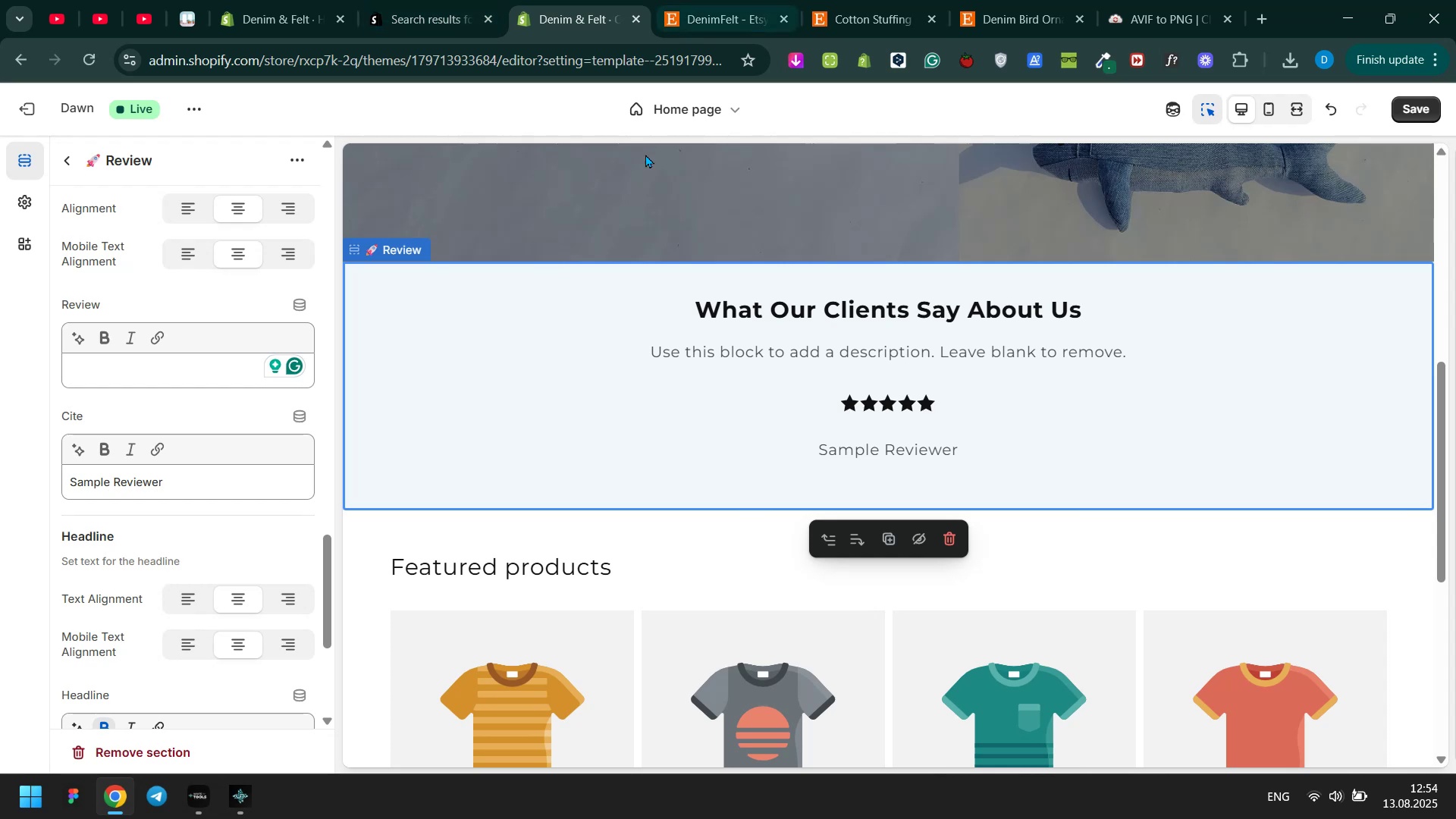 
key(Meta+MetaLeft)
 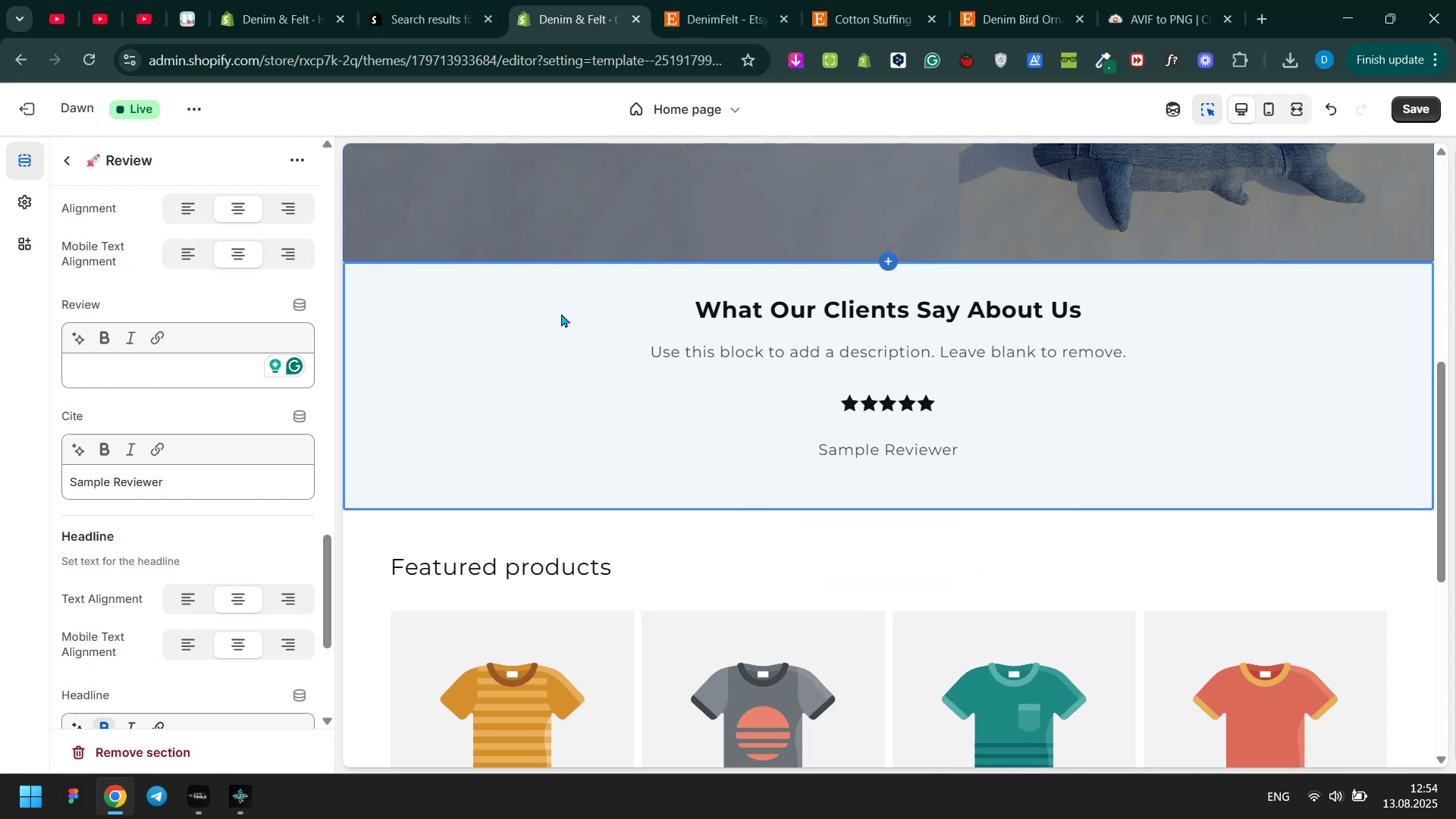 
key(Meta+Tab)
 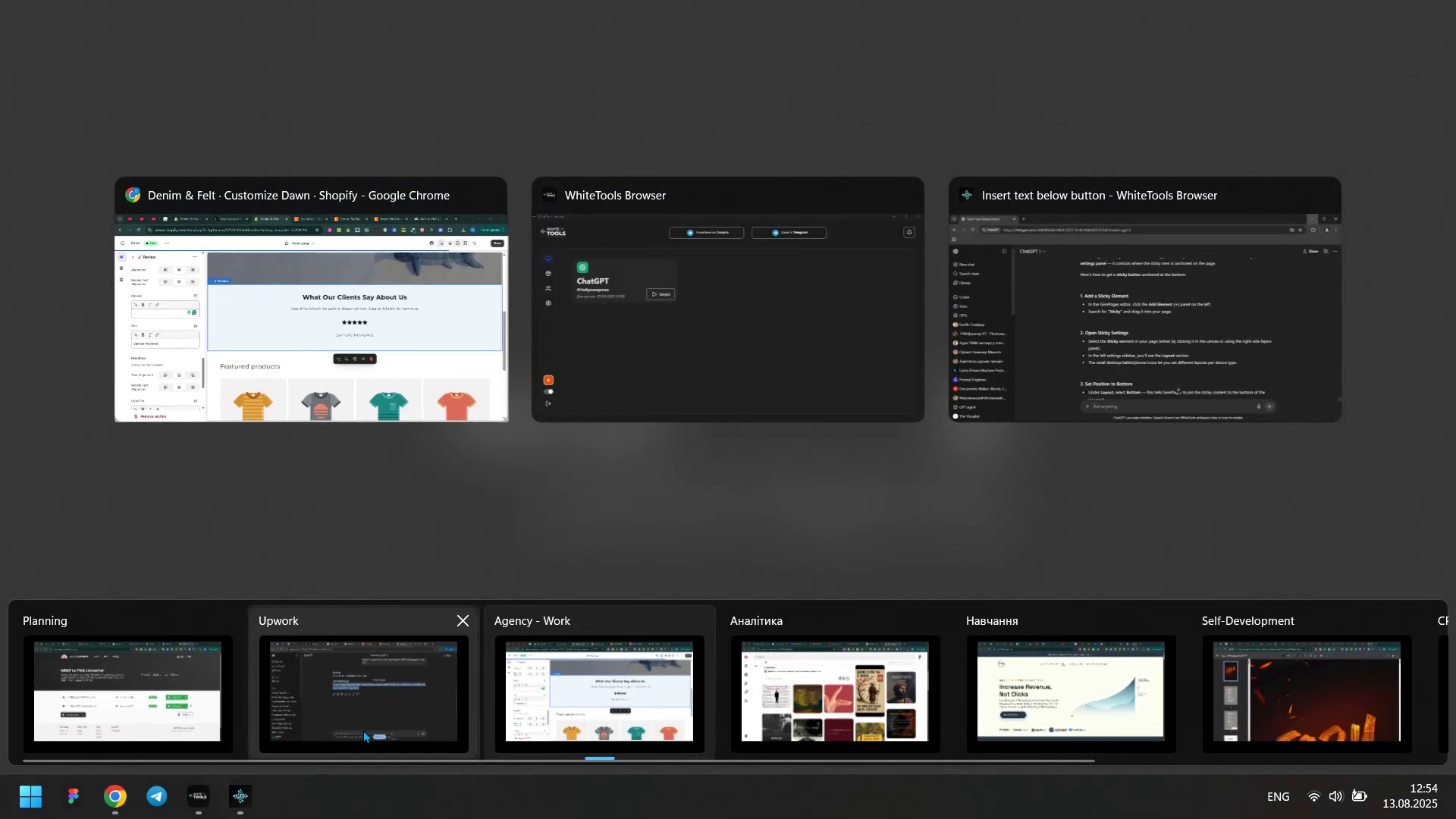 
left_click([370, 711])
 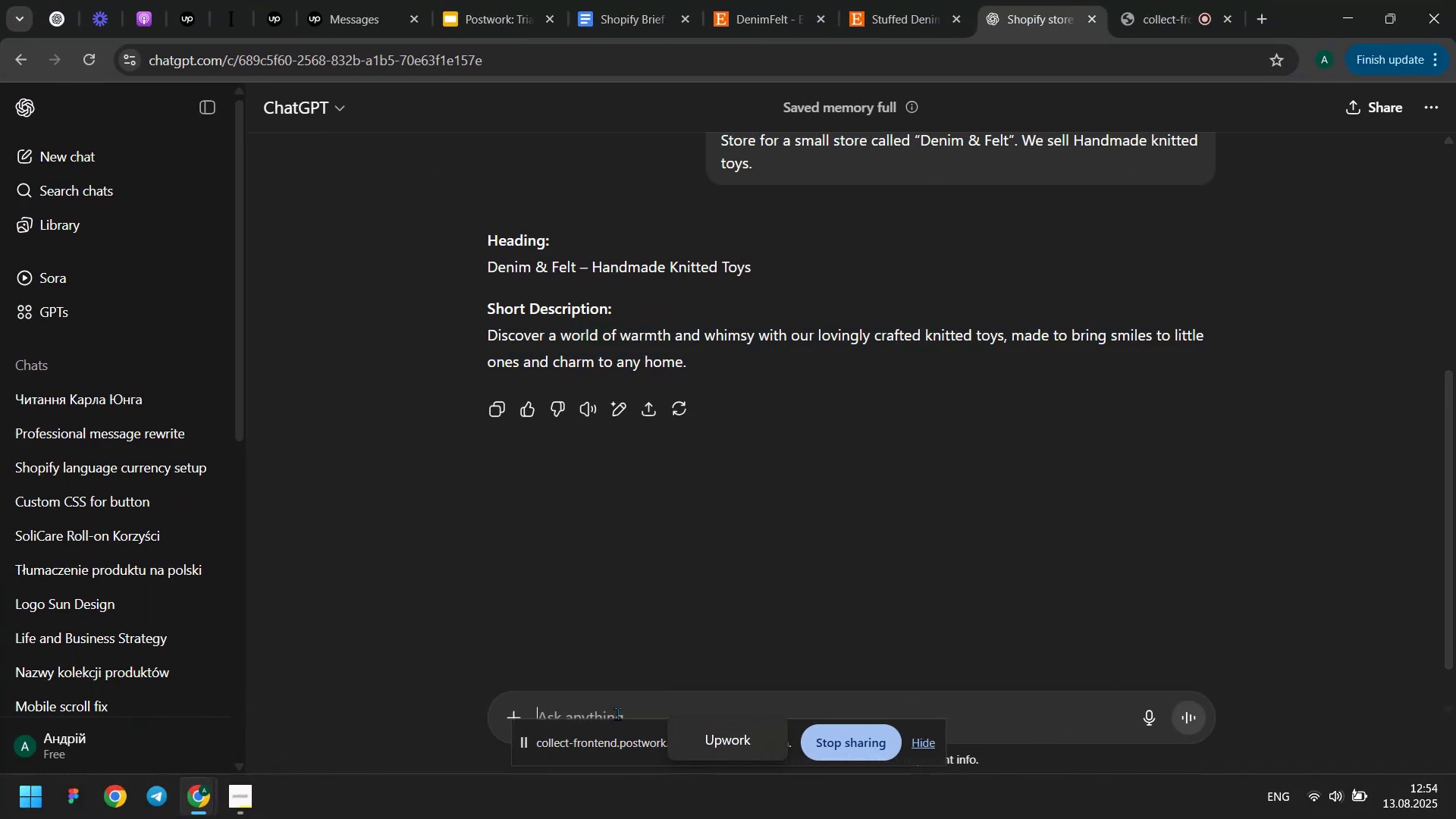 
type(make 5 reviews )
 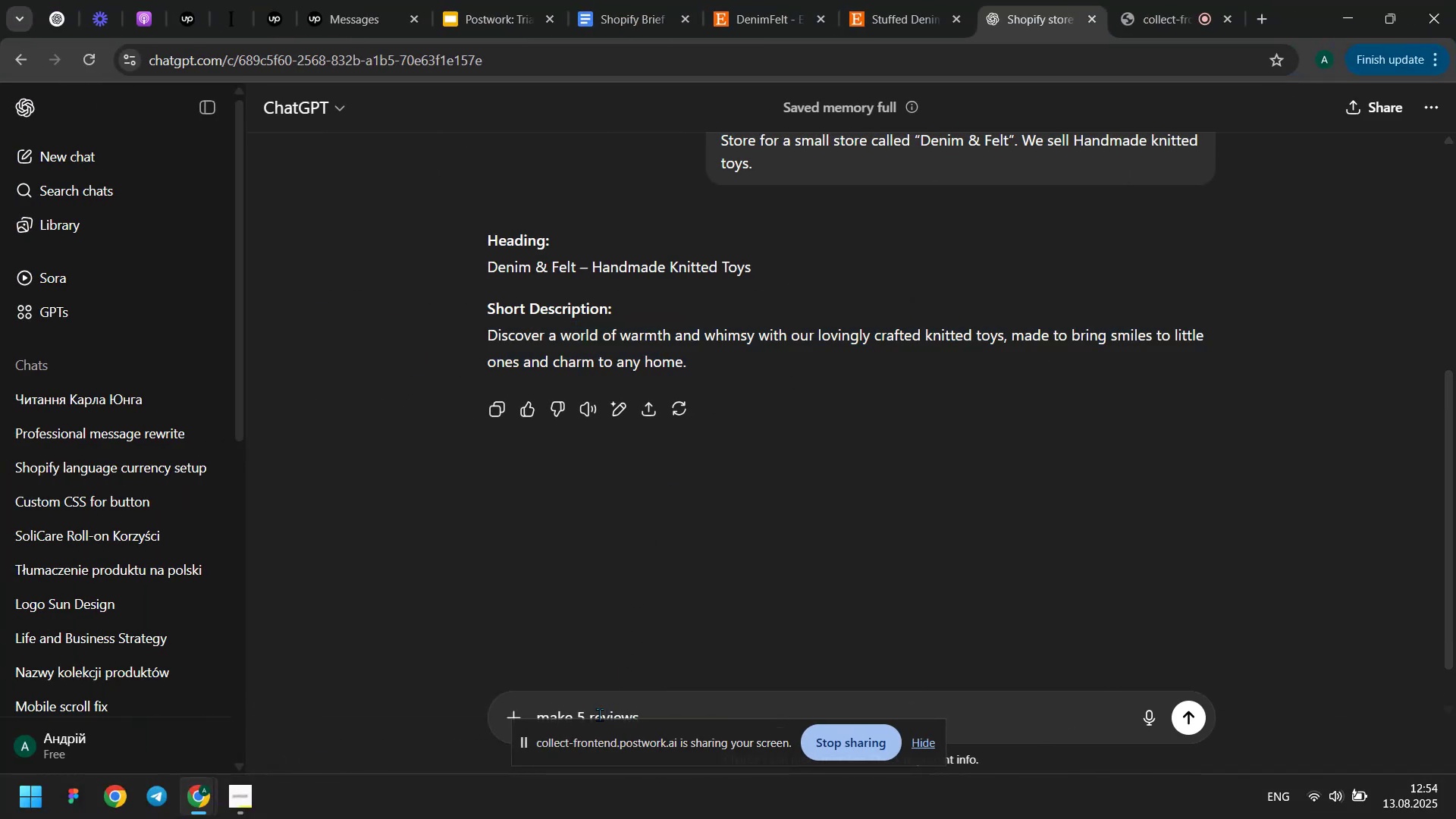 
left_click([591, 714])
 